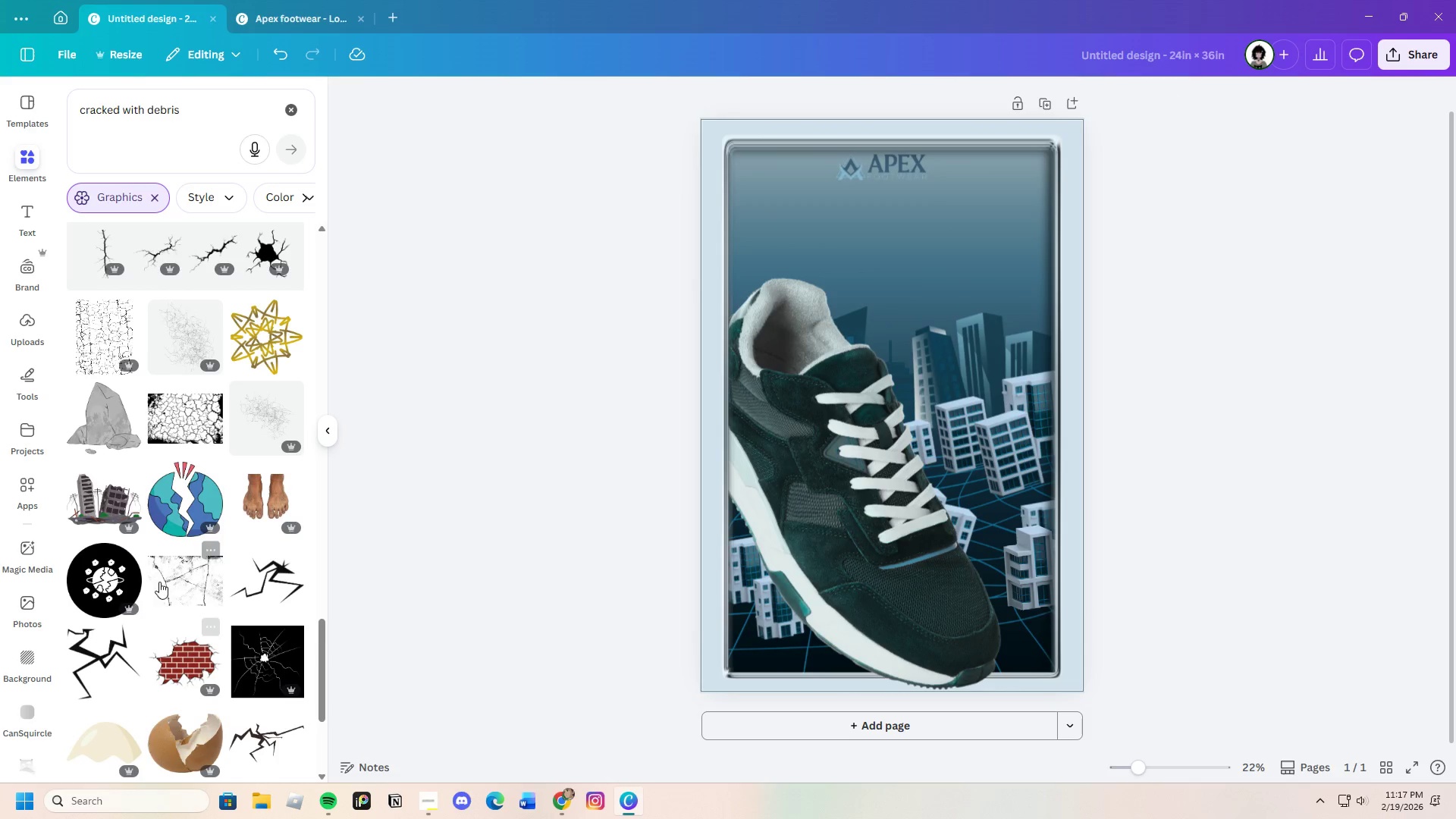 
scroll: coordinate [189, 607], scroll_direction: up, amount: 2.0
 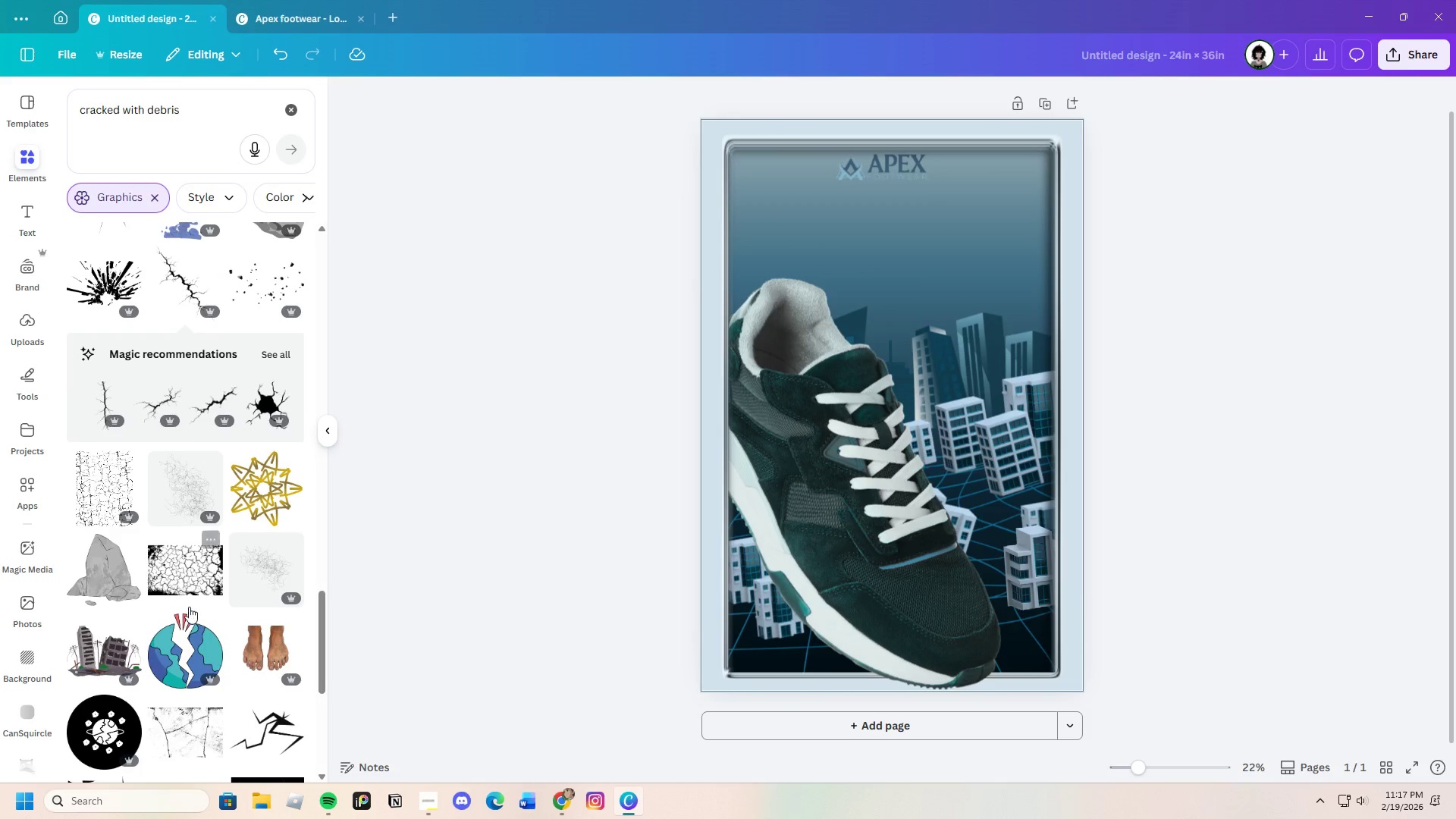 
scroll: coordinate [188, 607], scroll_direction: down, amount: 13.0
 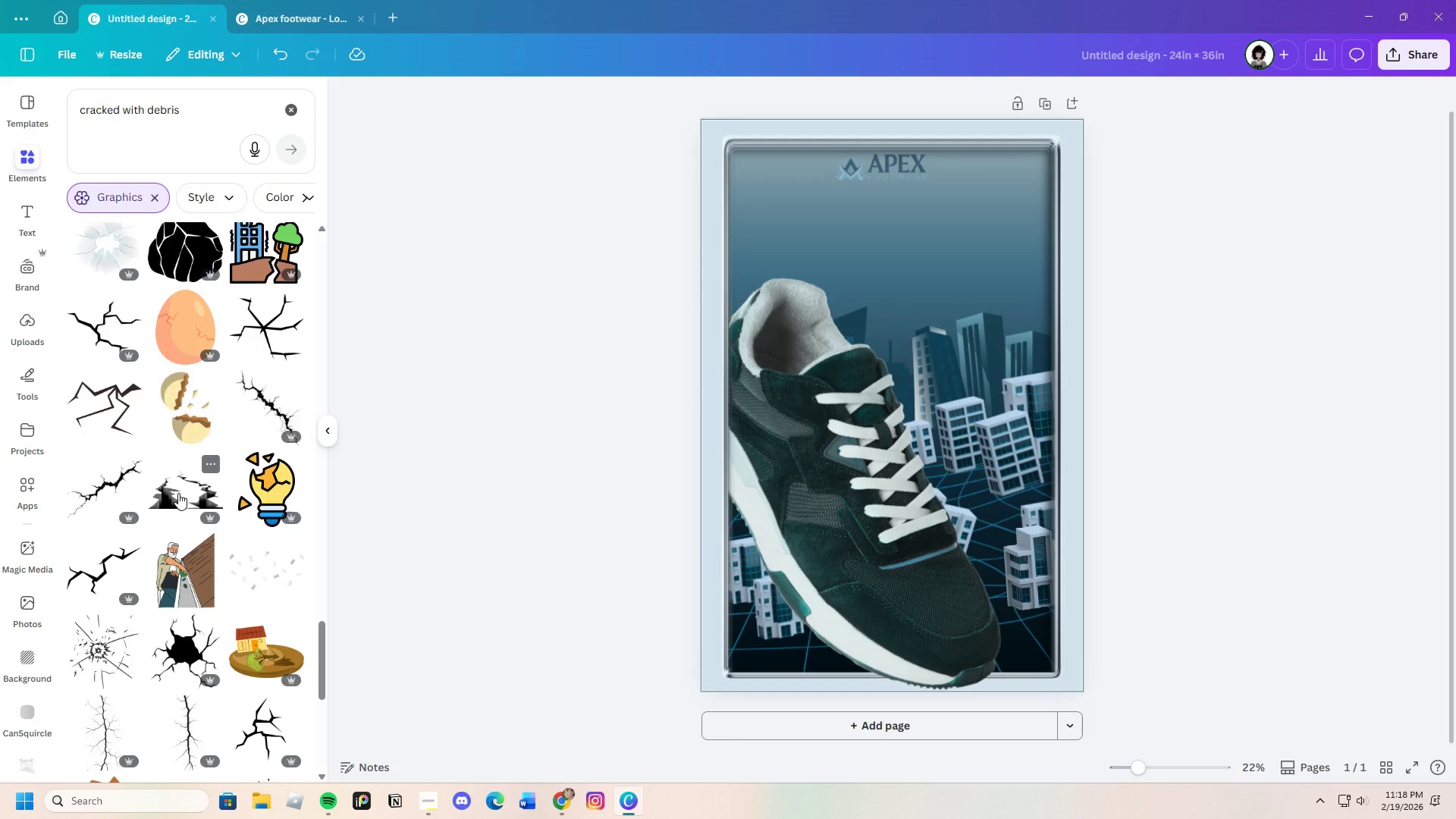 
left_click([184, 485])
 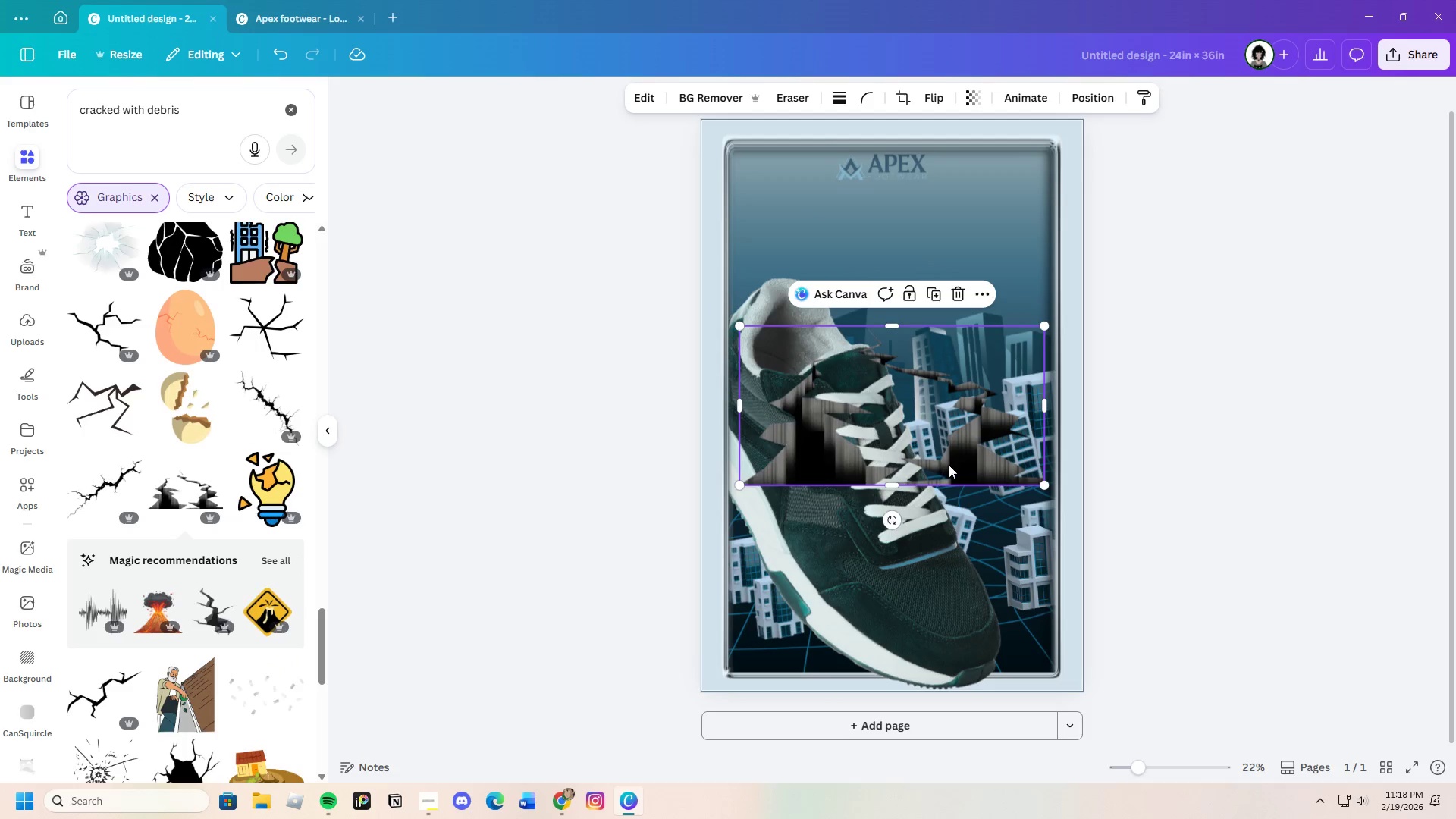 
left_click_drag(start_coordinate=[966, 453], to_coordinate=[985, 655])
 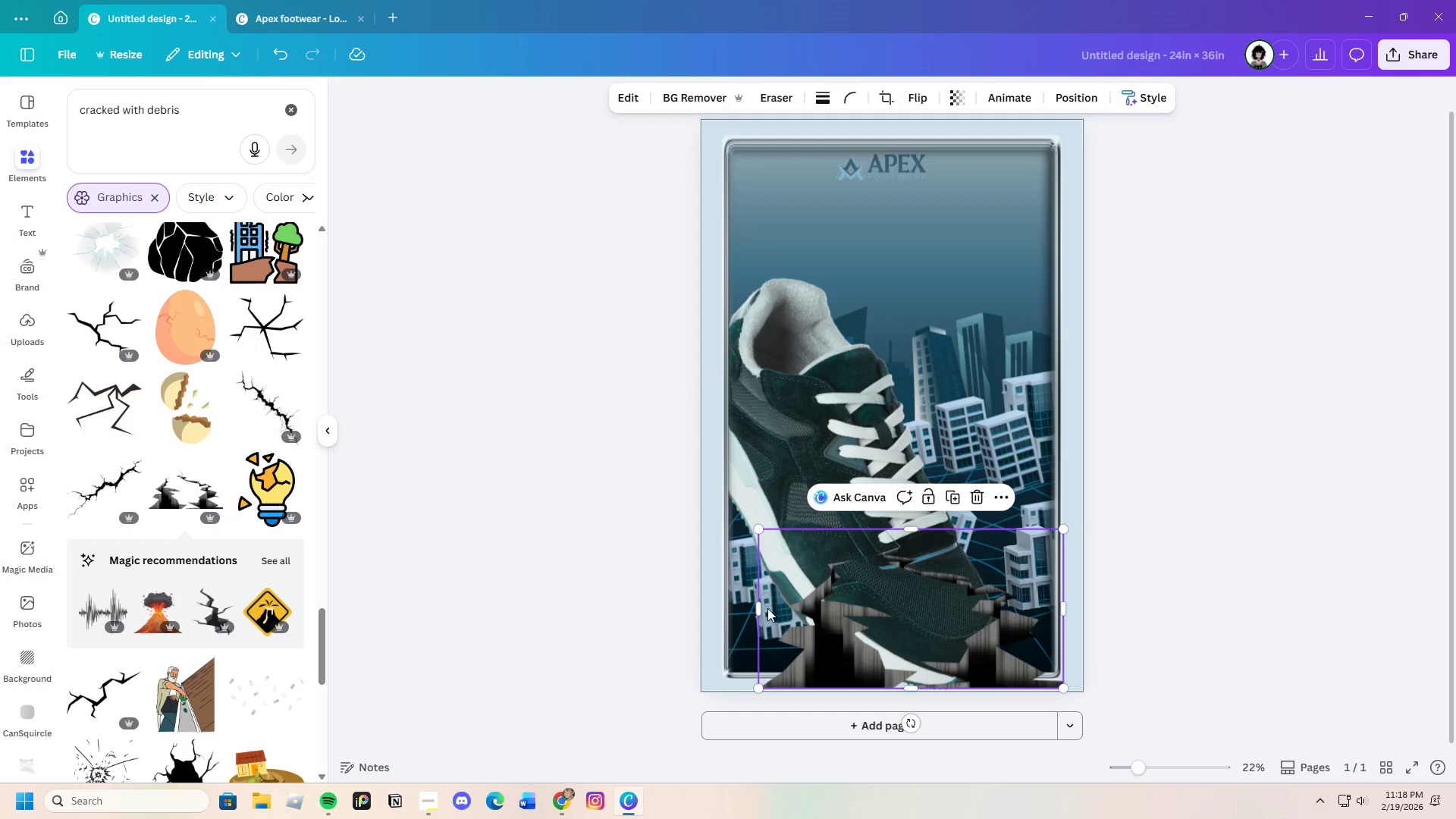 
left_click_drag(start_coordinate=[757, 606], to_coordinate=[928, 635])
 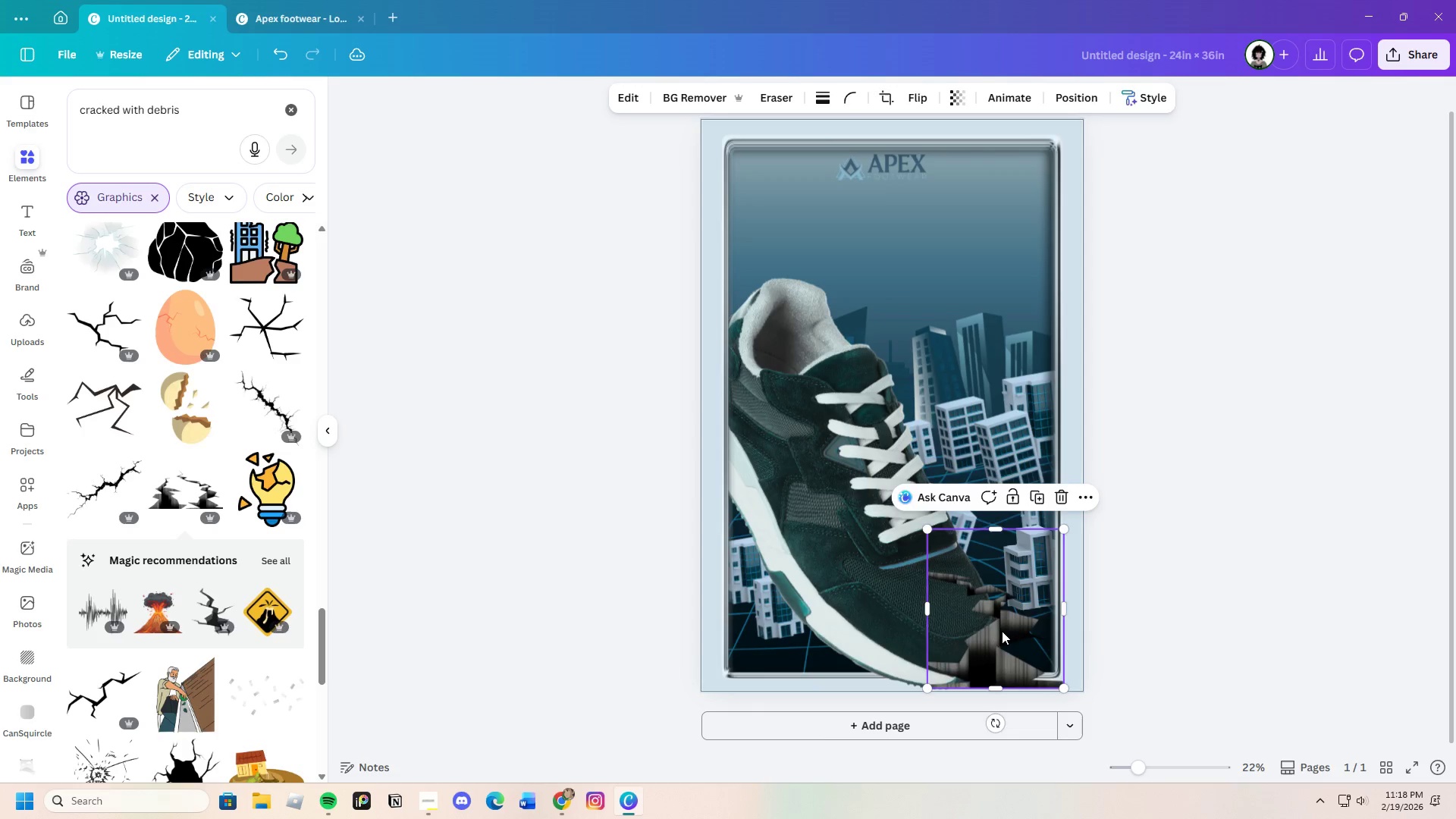 
left_click_drag(start_coordinate=[1002, 631], to_coordinate=[948, 629])
 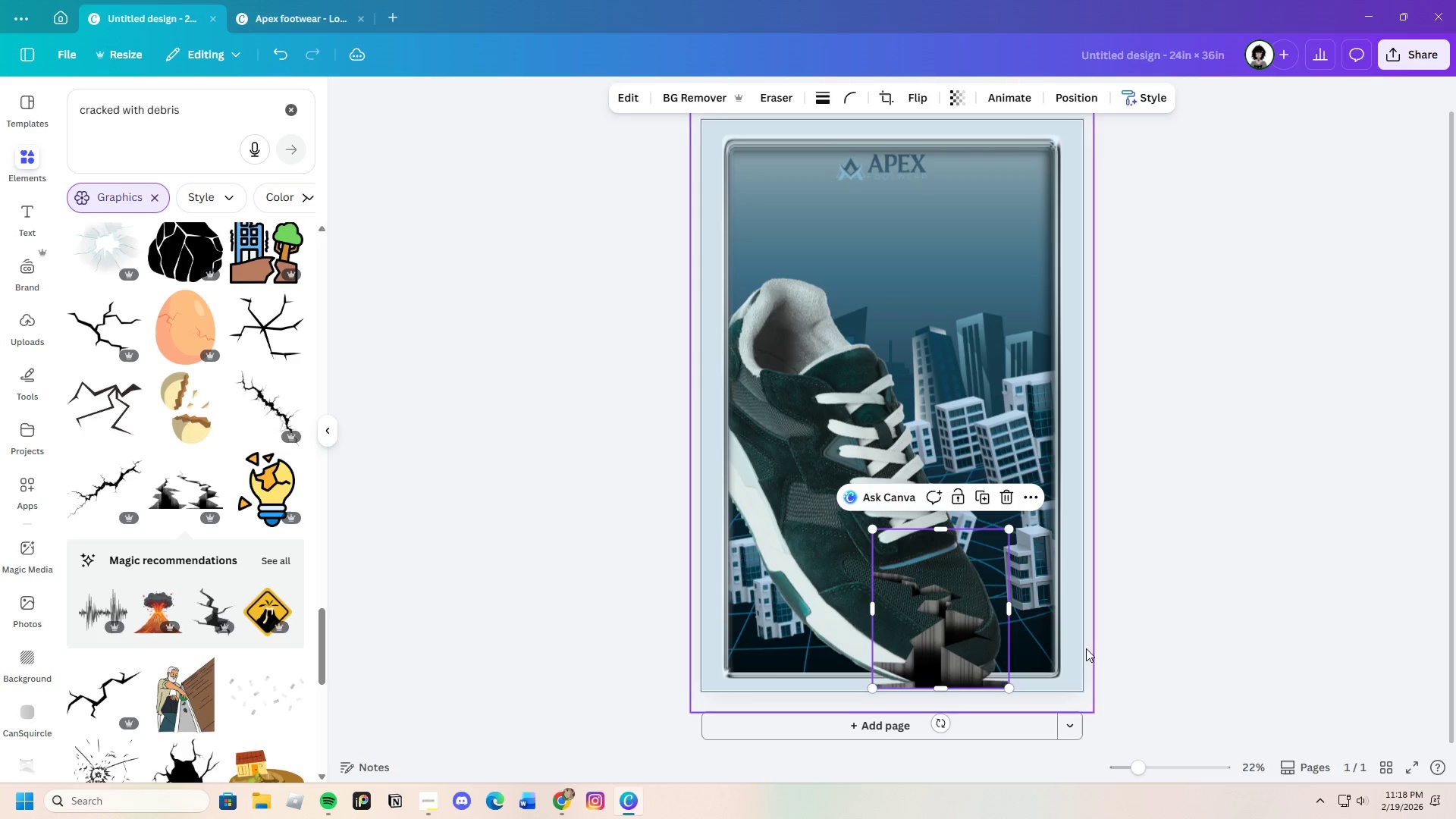 
left_click([1099, 648])
 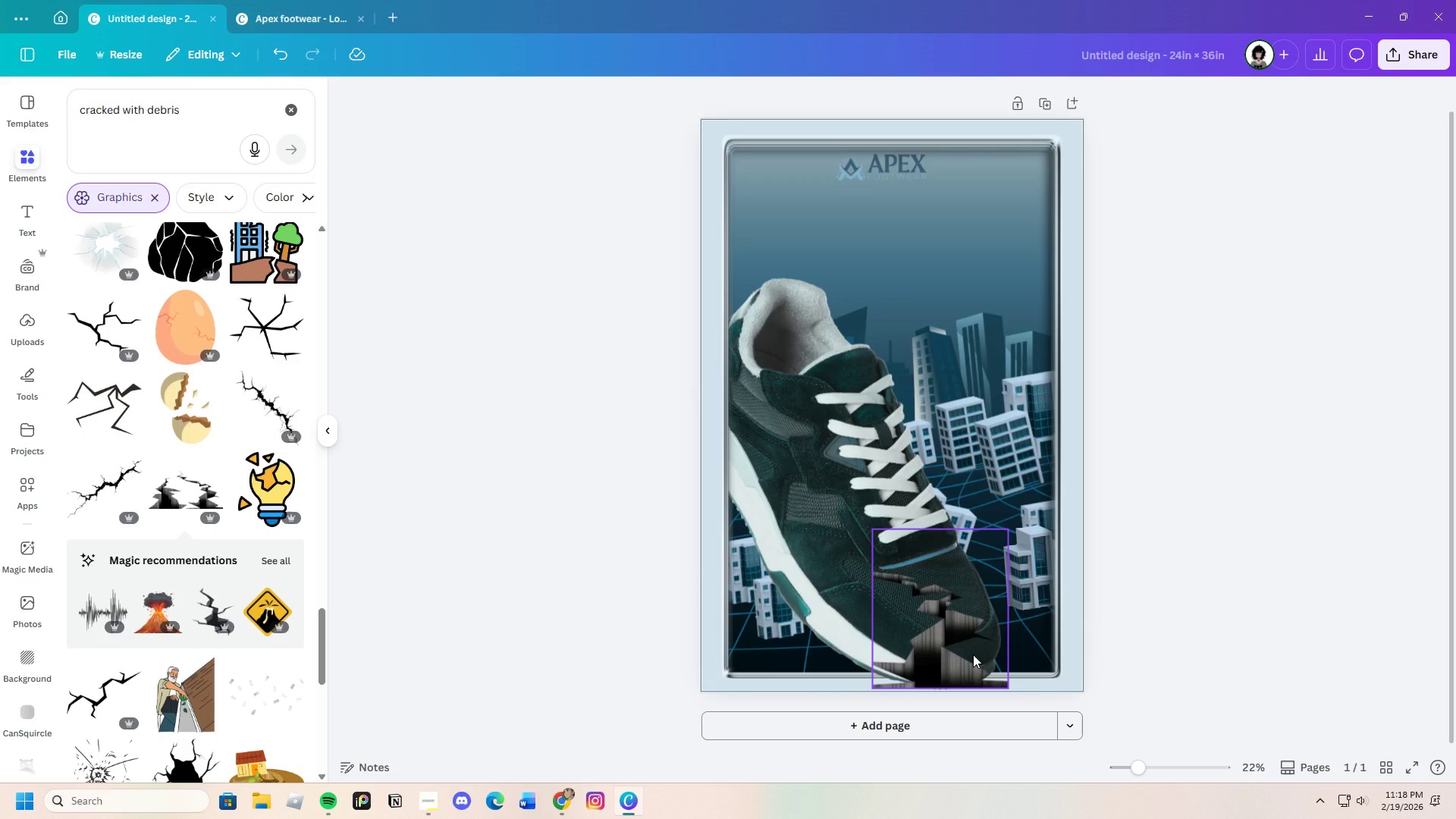 
left_click_drag(start_coordinate=[972, 654], to_coordinate=[953, 645])
 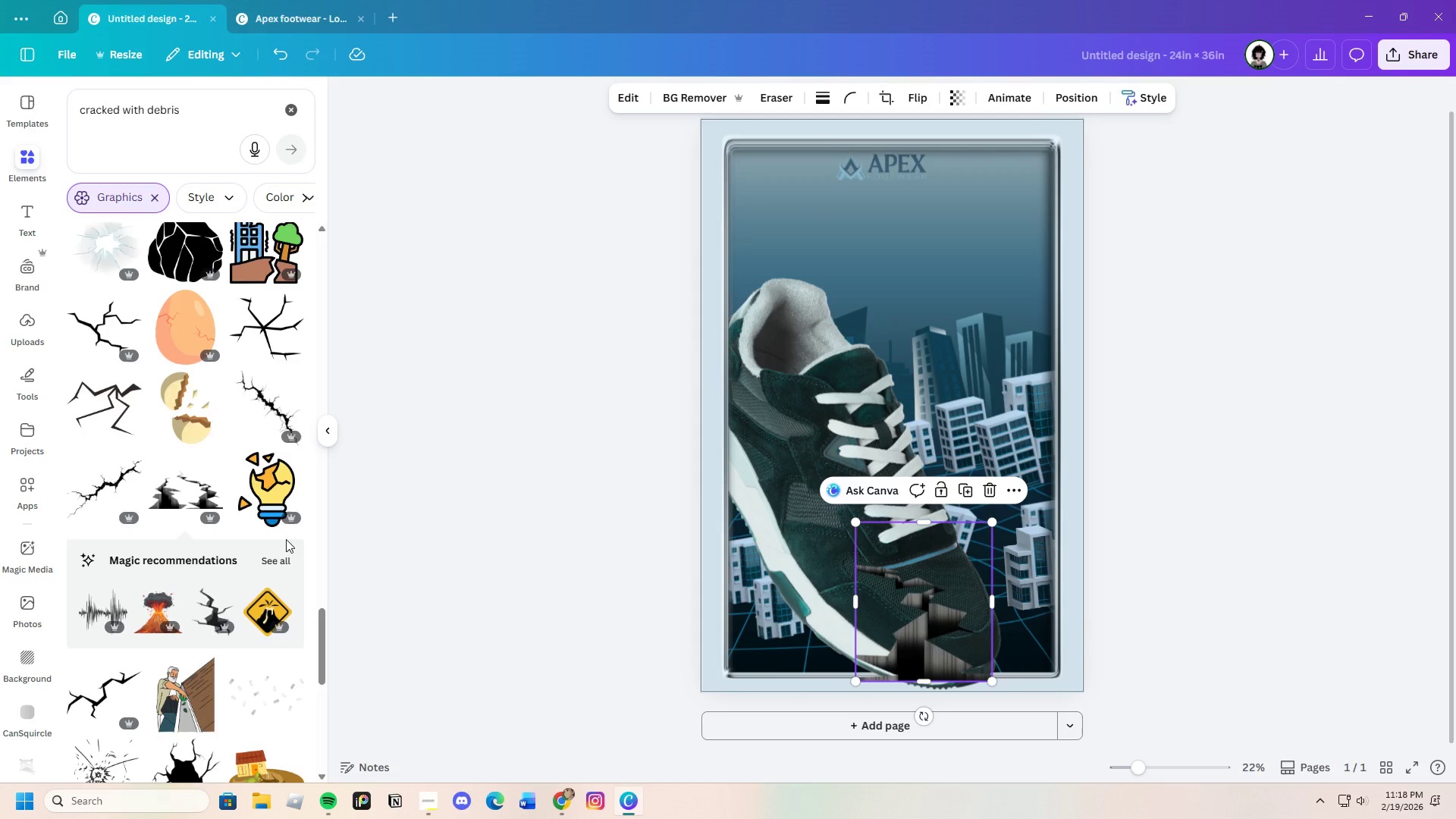 
left_click([281, 560])
 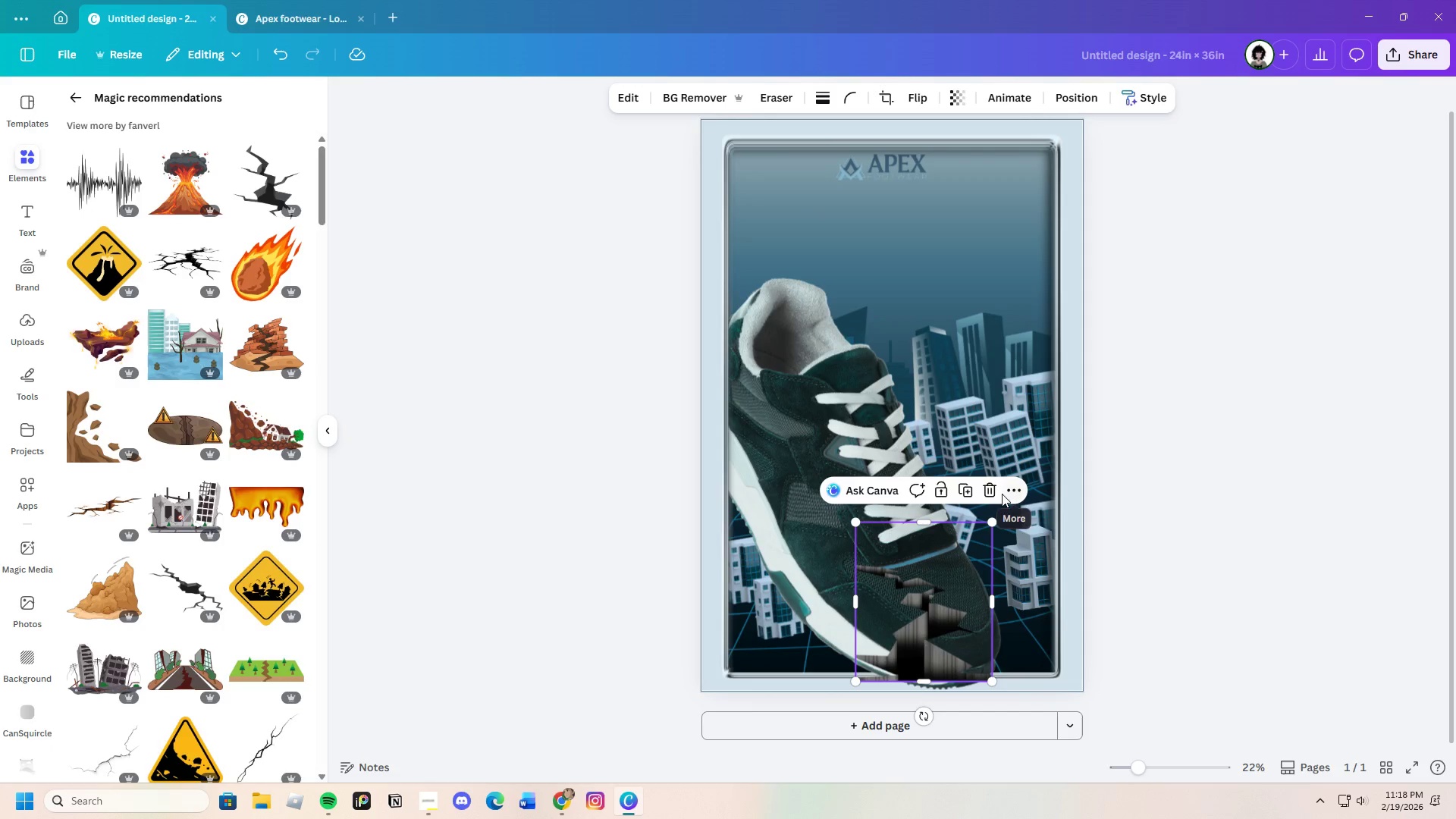 
left_click([247, 176])
 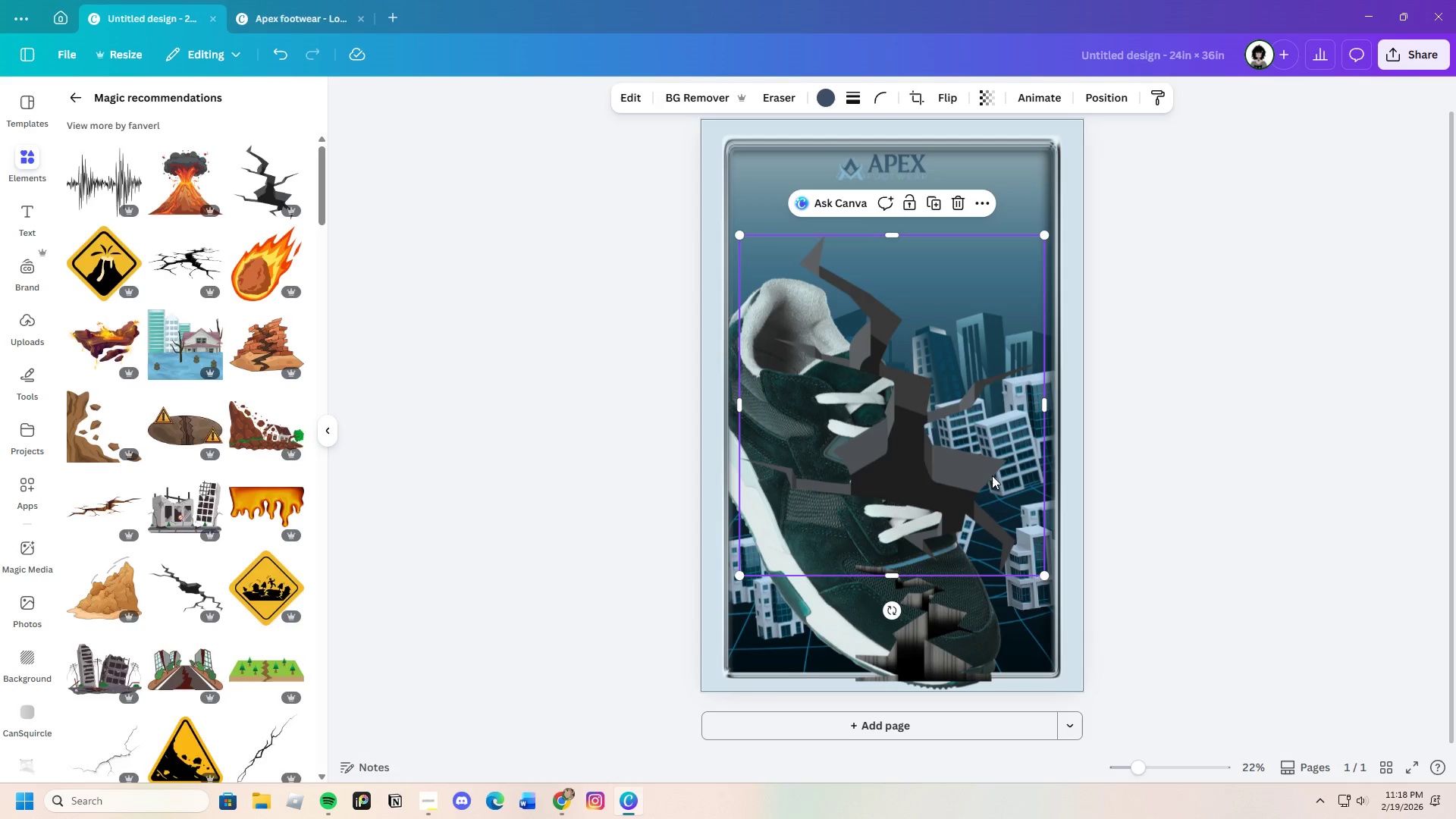 
left_click_drag(start_coordinate=[910, 450], to_coordinate=[974, 618])
 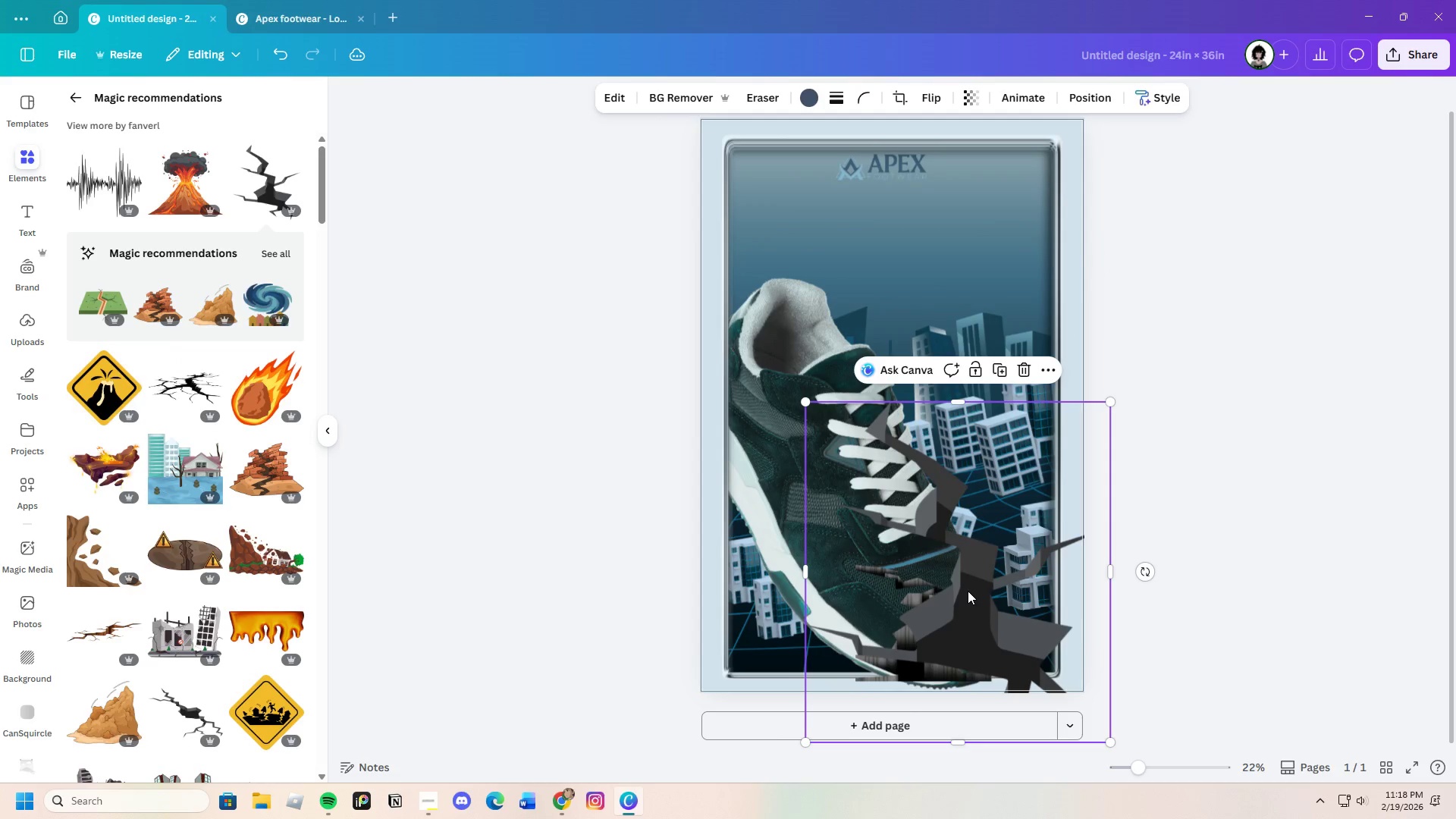 
left_click_drag(start_coordinate=[968, 591], to_coordinate=[915, 578])
 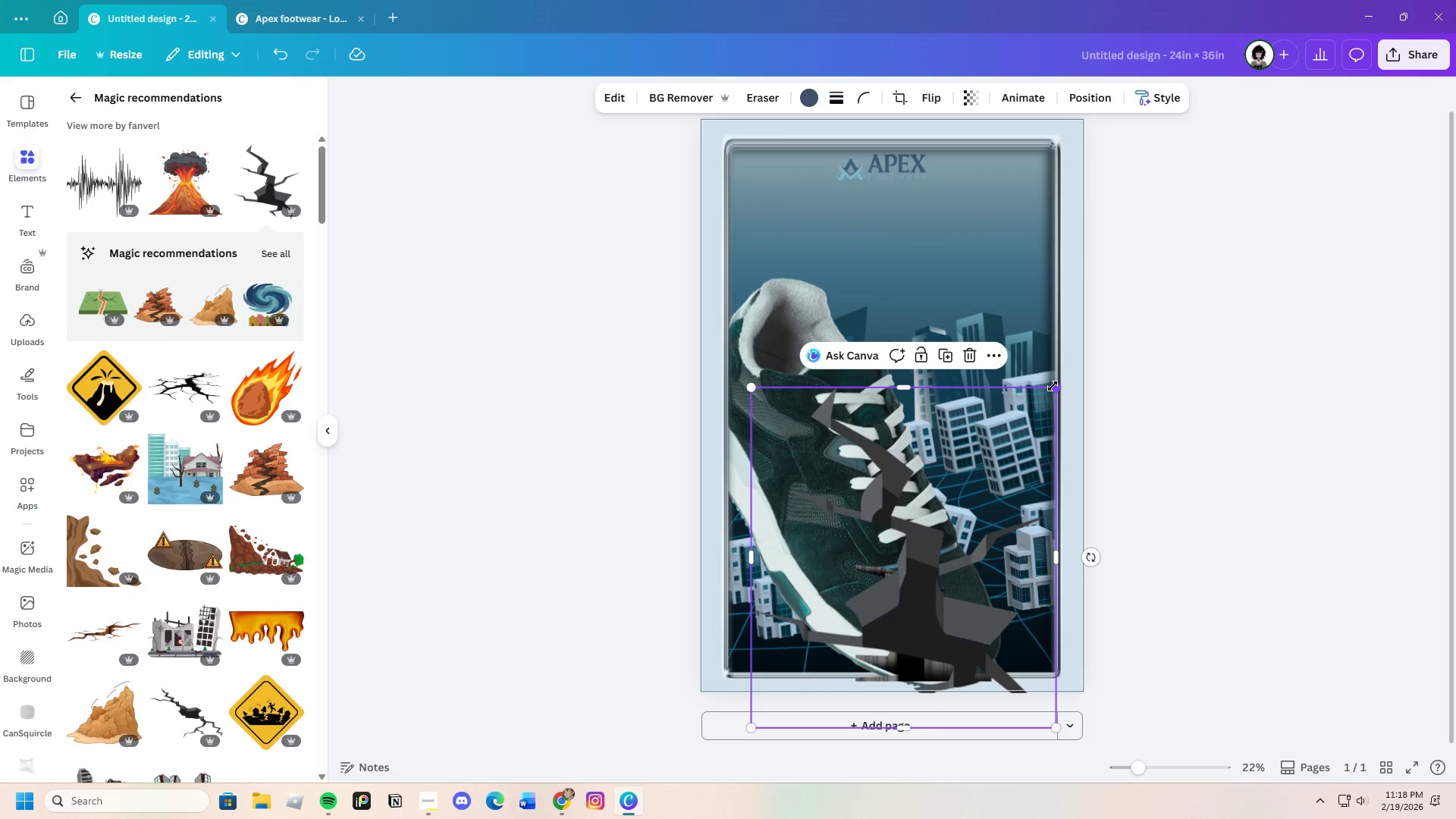 
left_click_drag(start_coordinate=[1053, 386], to_coordinate=[925, 526])
 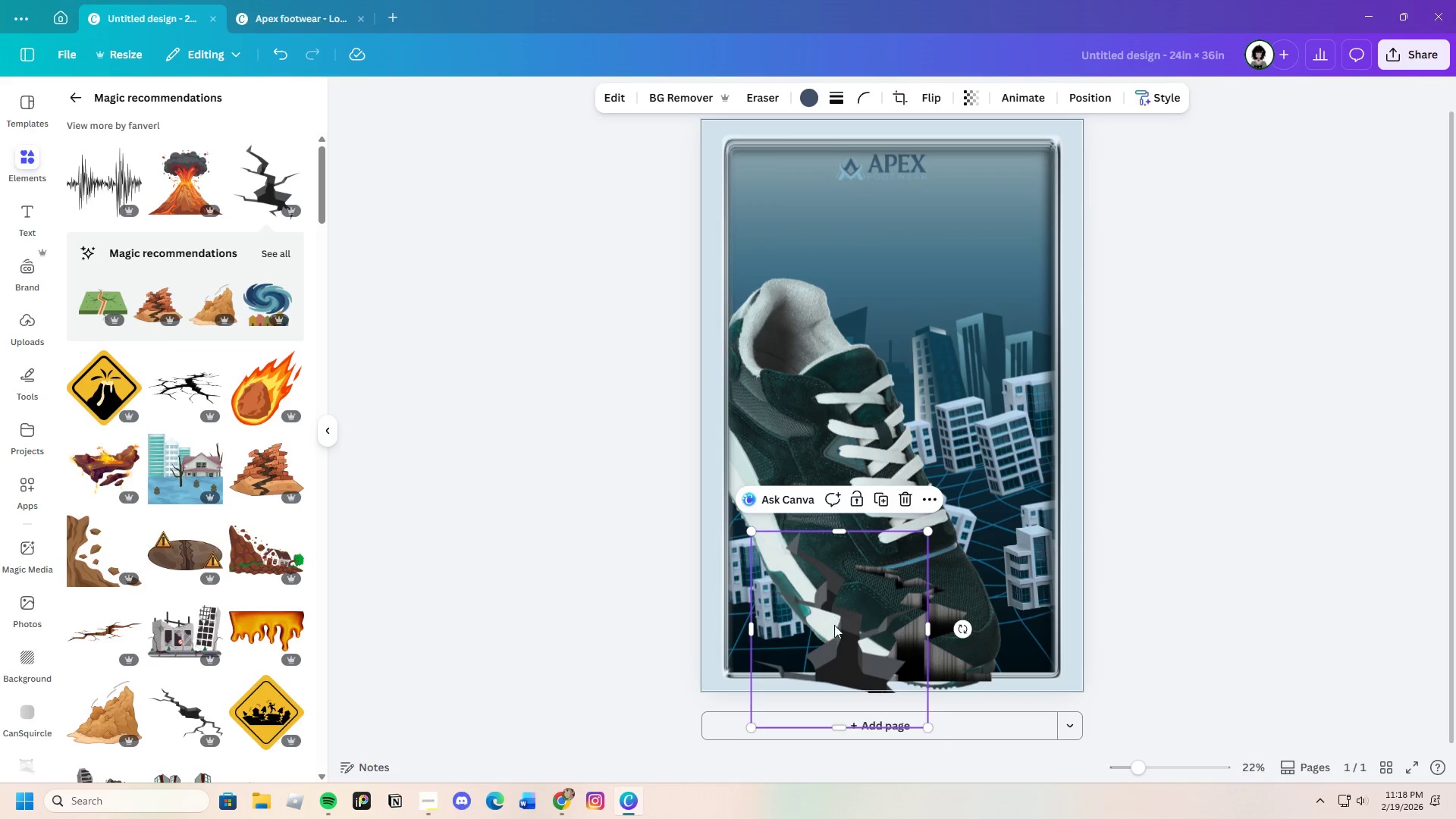 
left_click_drag(start_coordinate=[843, 629], to_coordinate=[983, 623])
 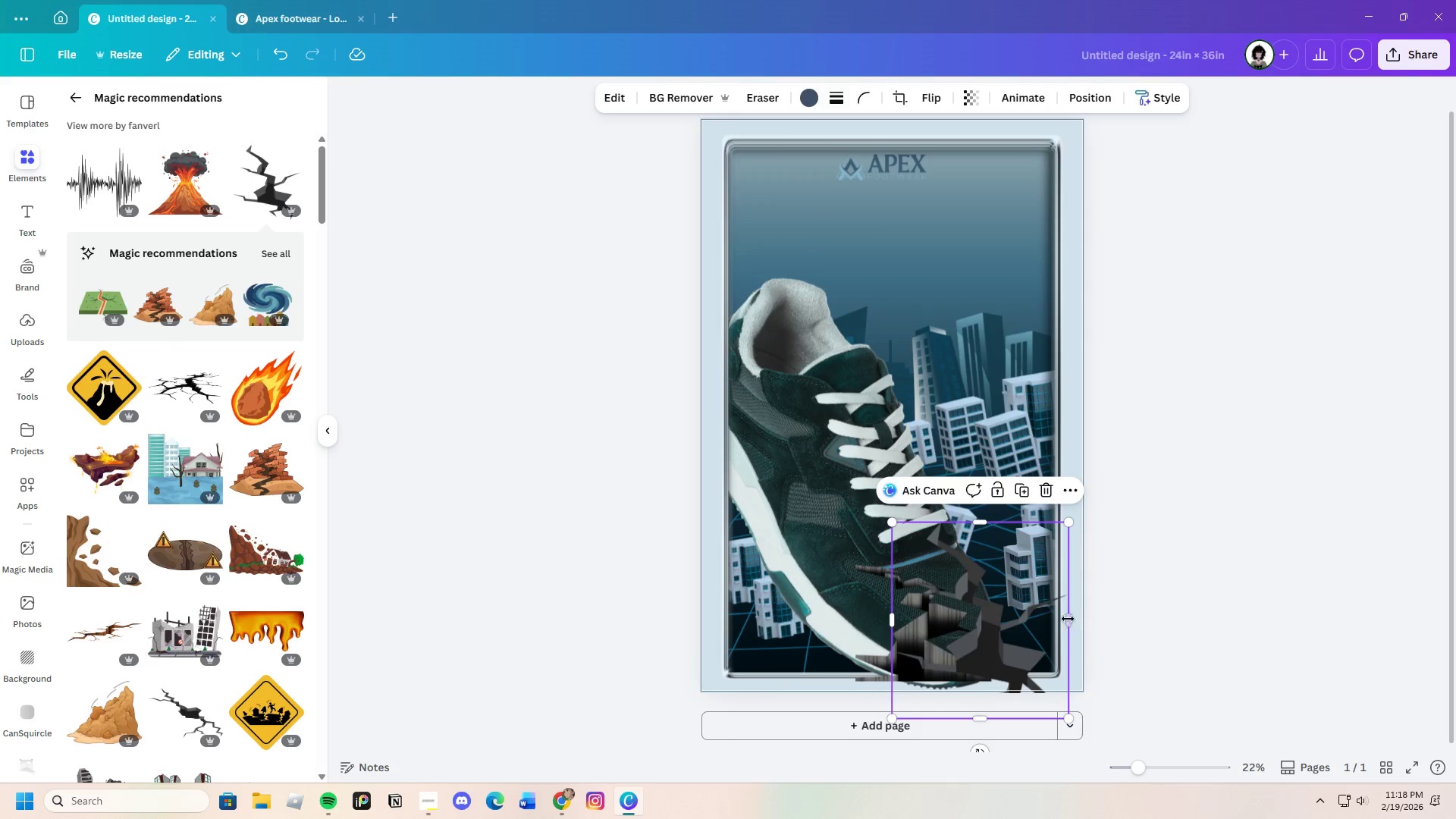 
scroll: coordinate [1068, 619], scroll_direction: down, amount: 2.0
 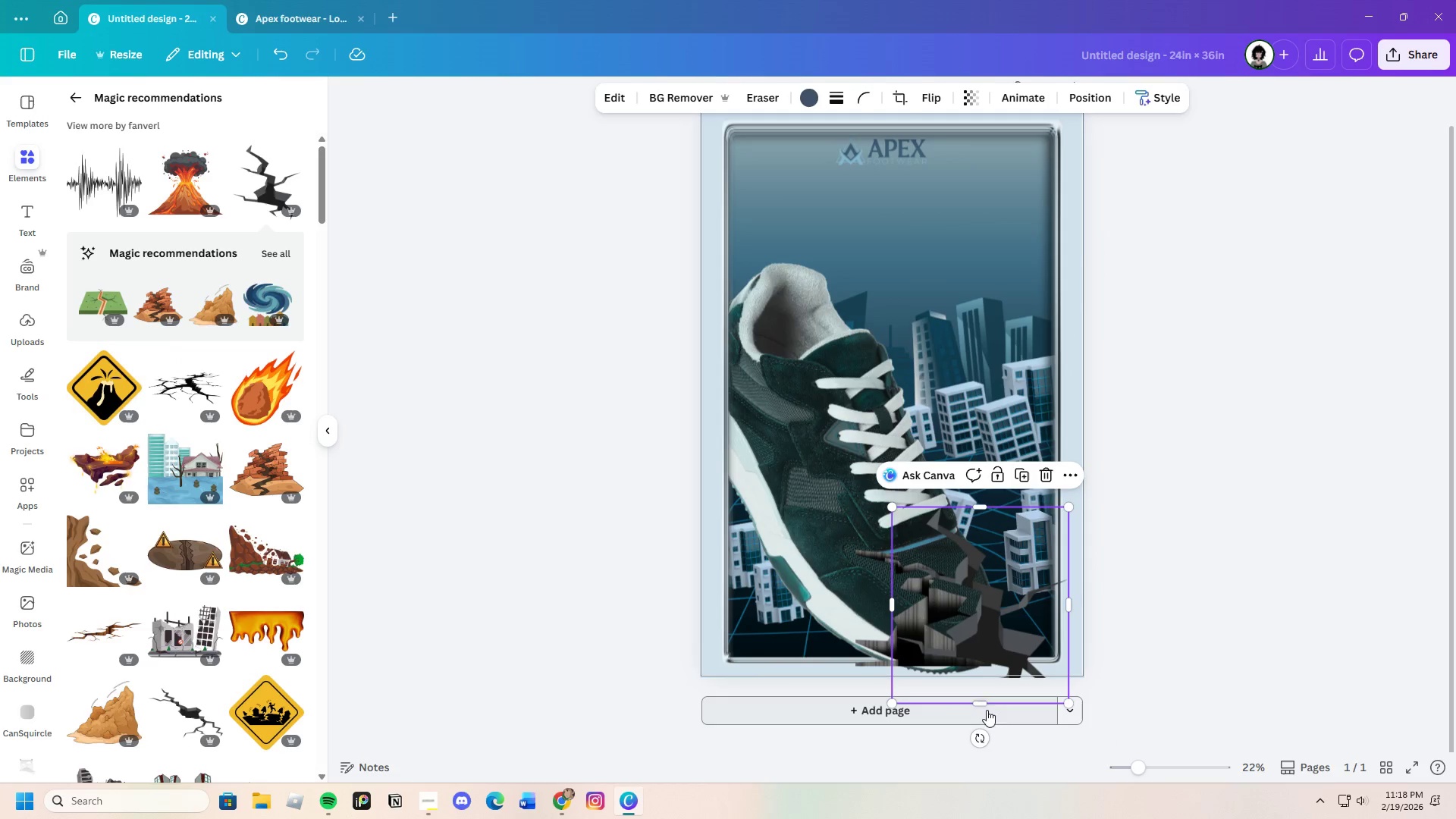 
left_click_drag(start_coordinate=[981, 702], to_coordinate=[986, 698])
 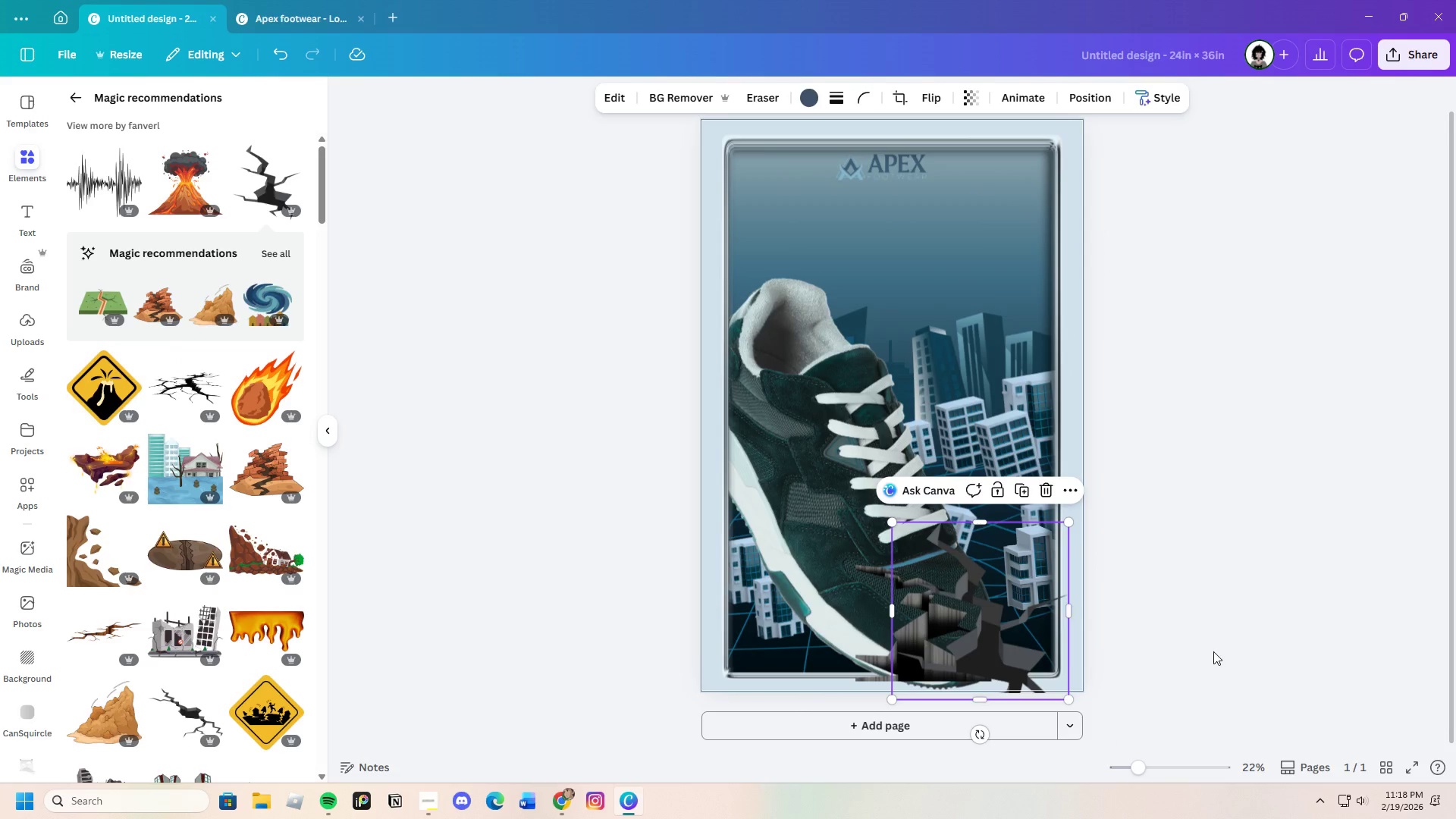 
left_click([1213, 651])
 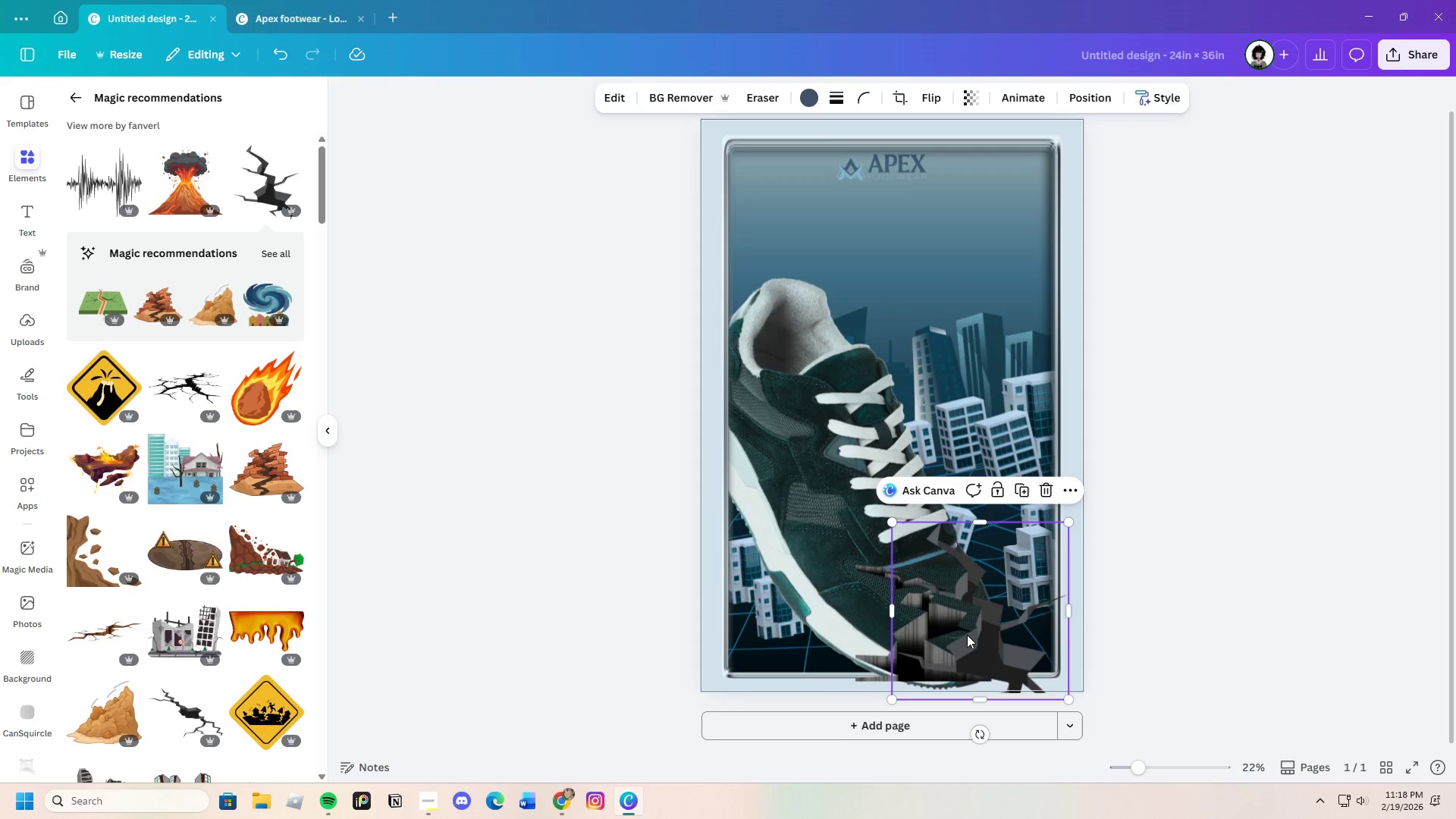 
left_click_drag(start_coordinate=[969, 634], to_coordinate=[902, 591])
 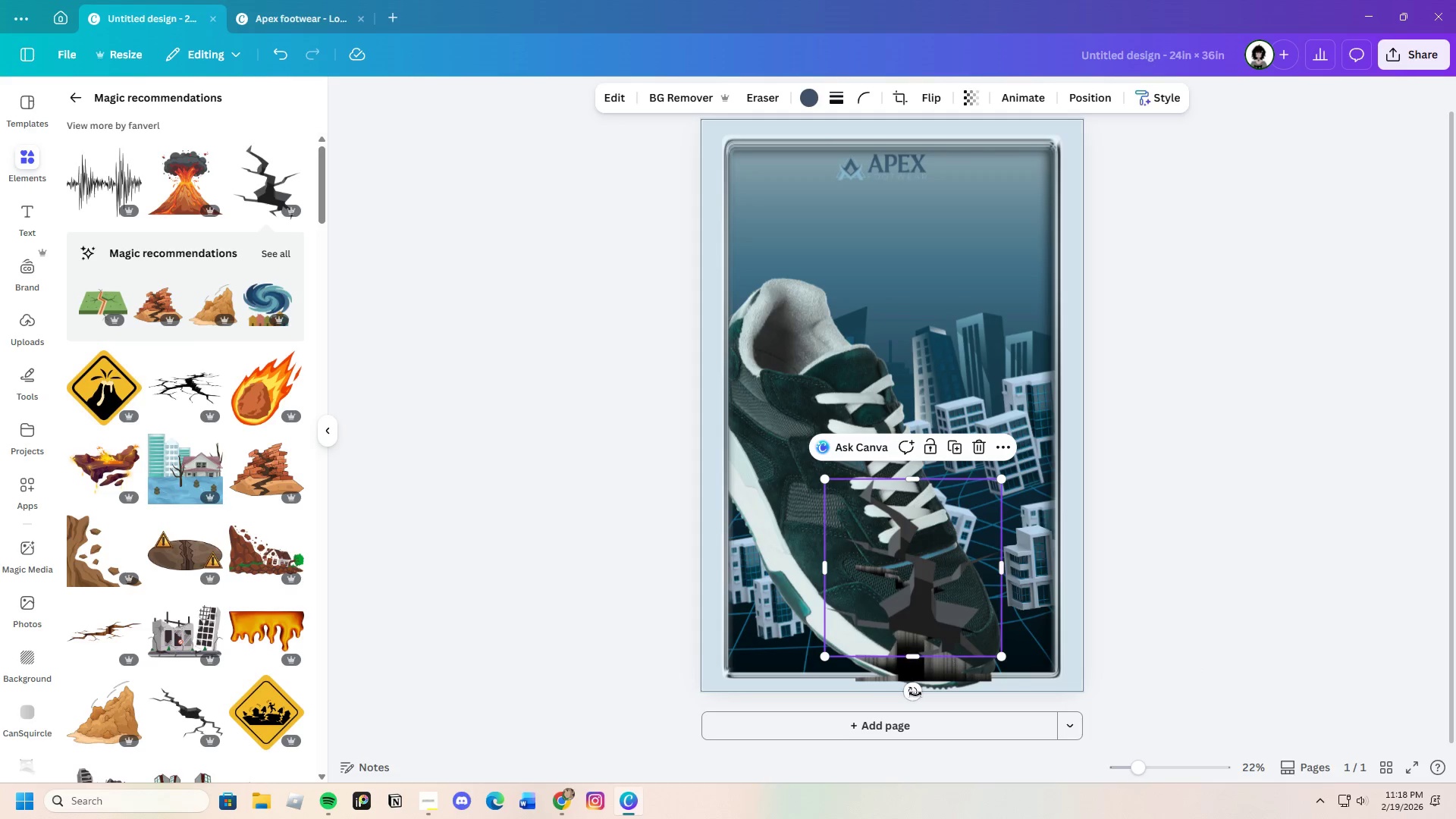 
left_click_drag(start_coordinate=[914, 692], to_coordinate=[899, 433])
 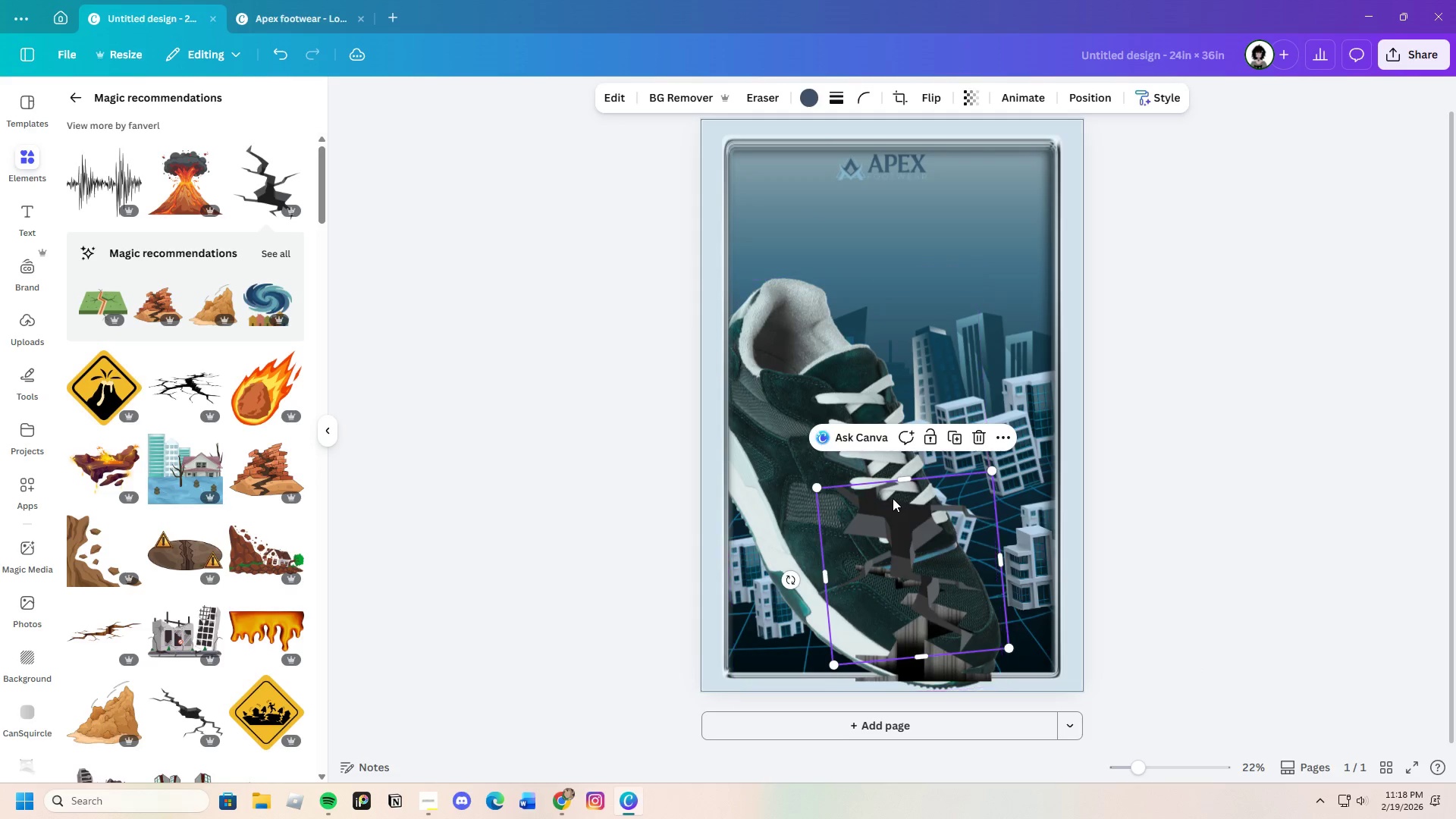 
left_click_drag(start_coordinate=[893, 500], to_coordinate=[979, 554])
 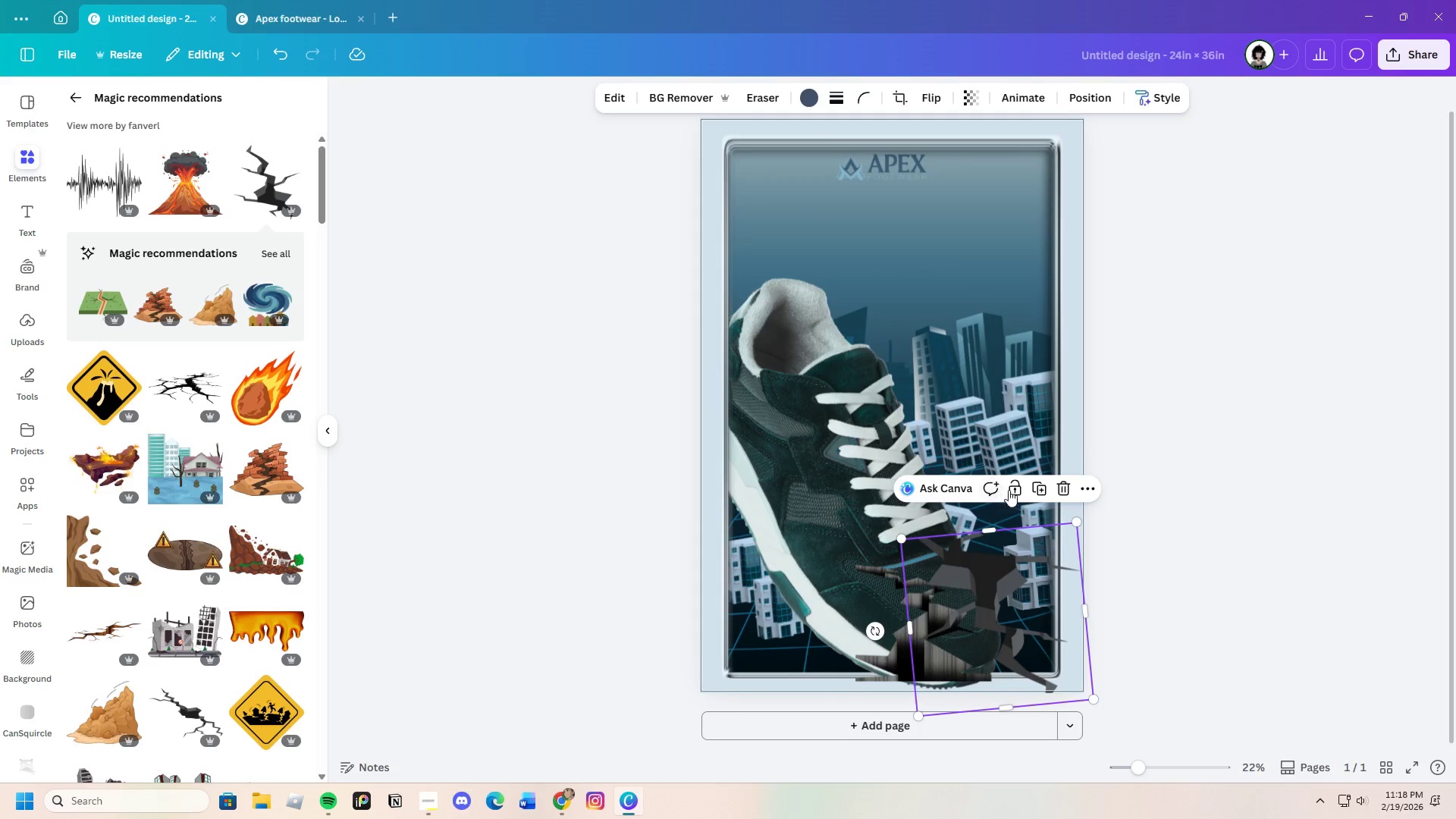 
left_click_drag(start_coordinate=[1067, 488], to_coordinate=[1063, 488])
 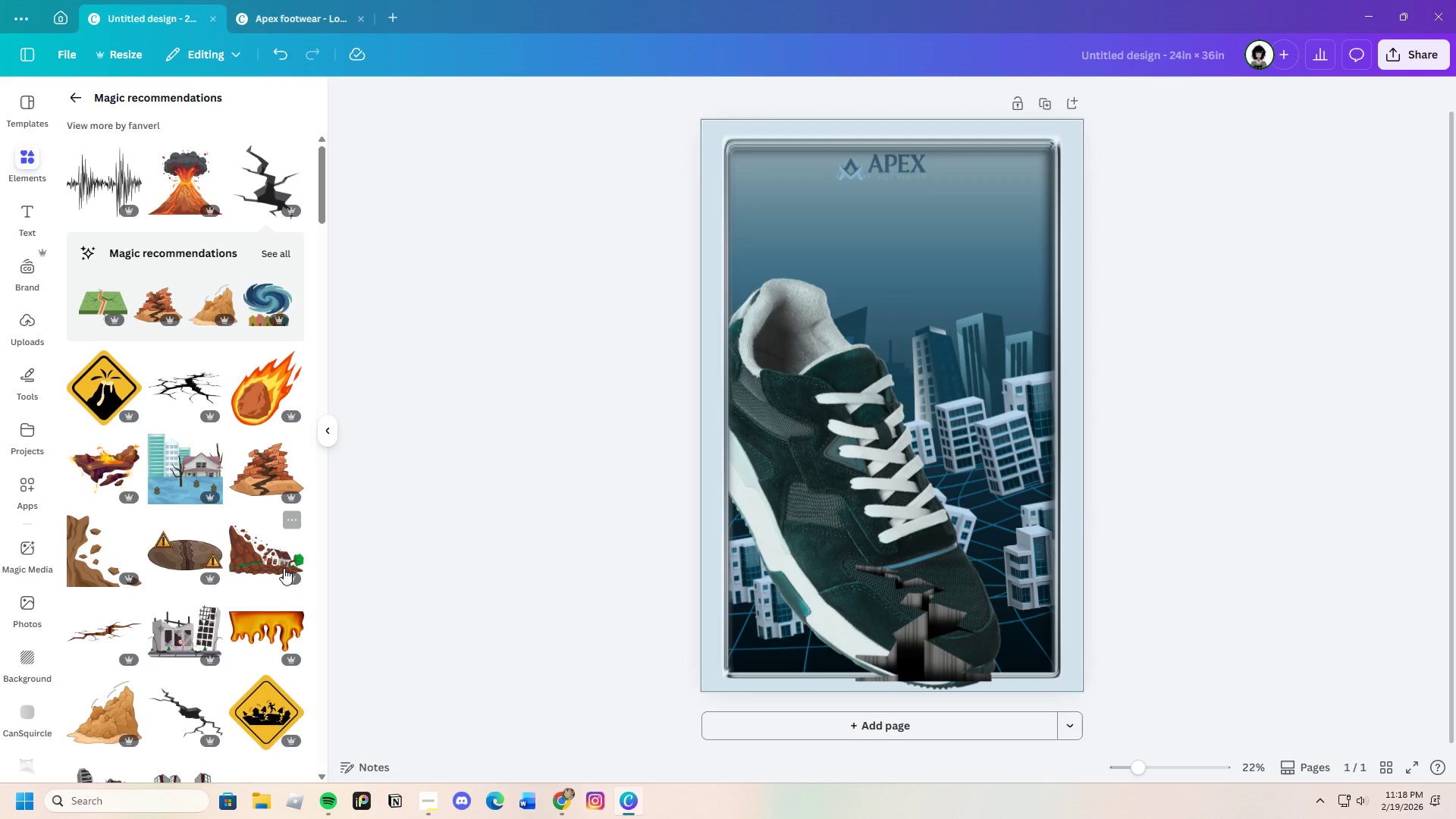 
scroll: coordinate [269, 583], scroll_direction: down, amount: 2.0
 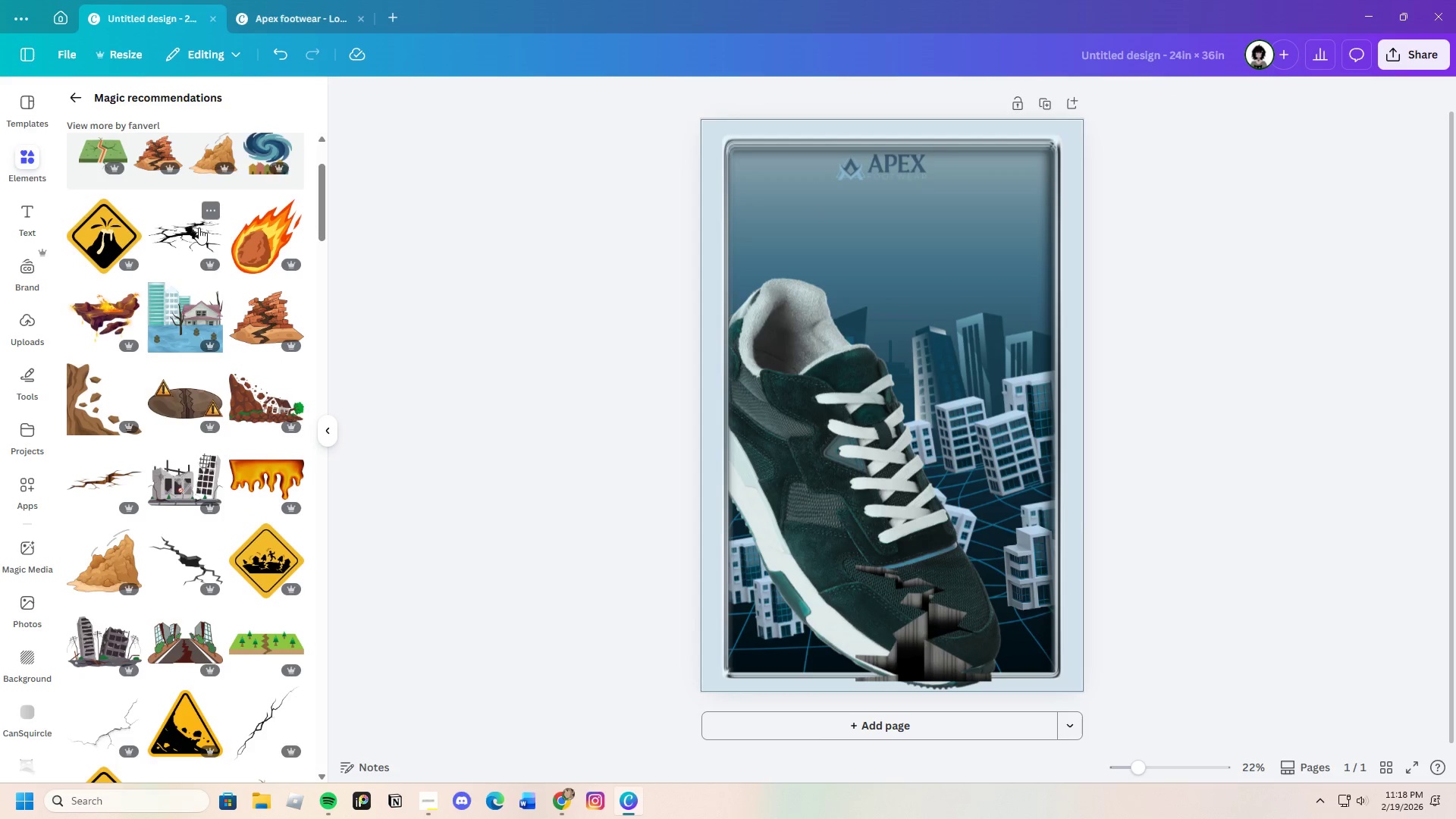 
left_click([193, 224])
 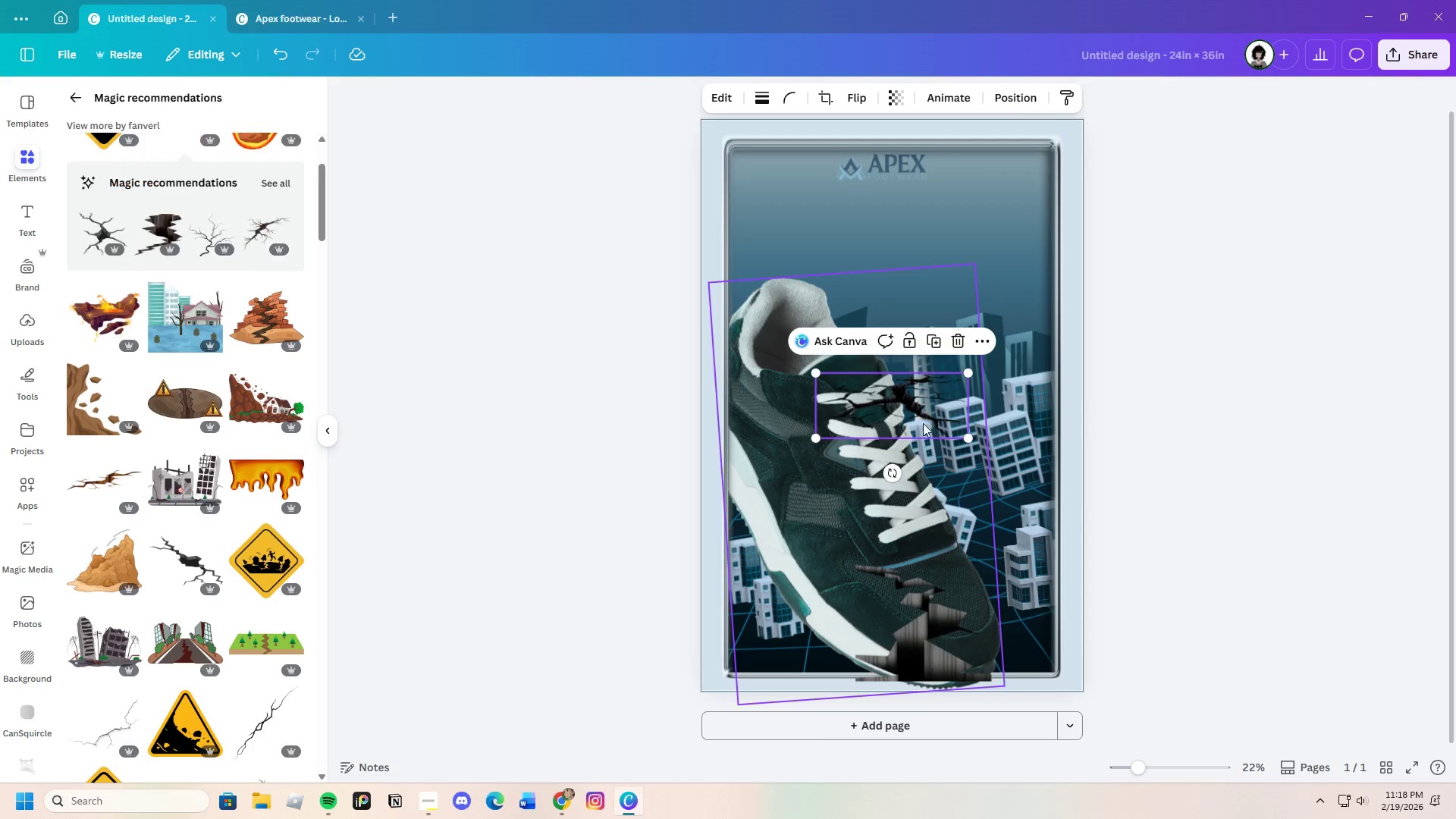 
left_click_drag(start_coordinate=[923, 413], to_coordinate=[1006, 673])
 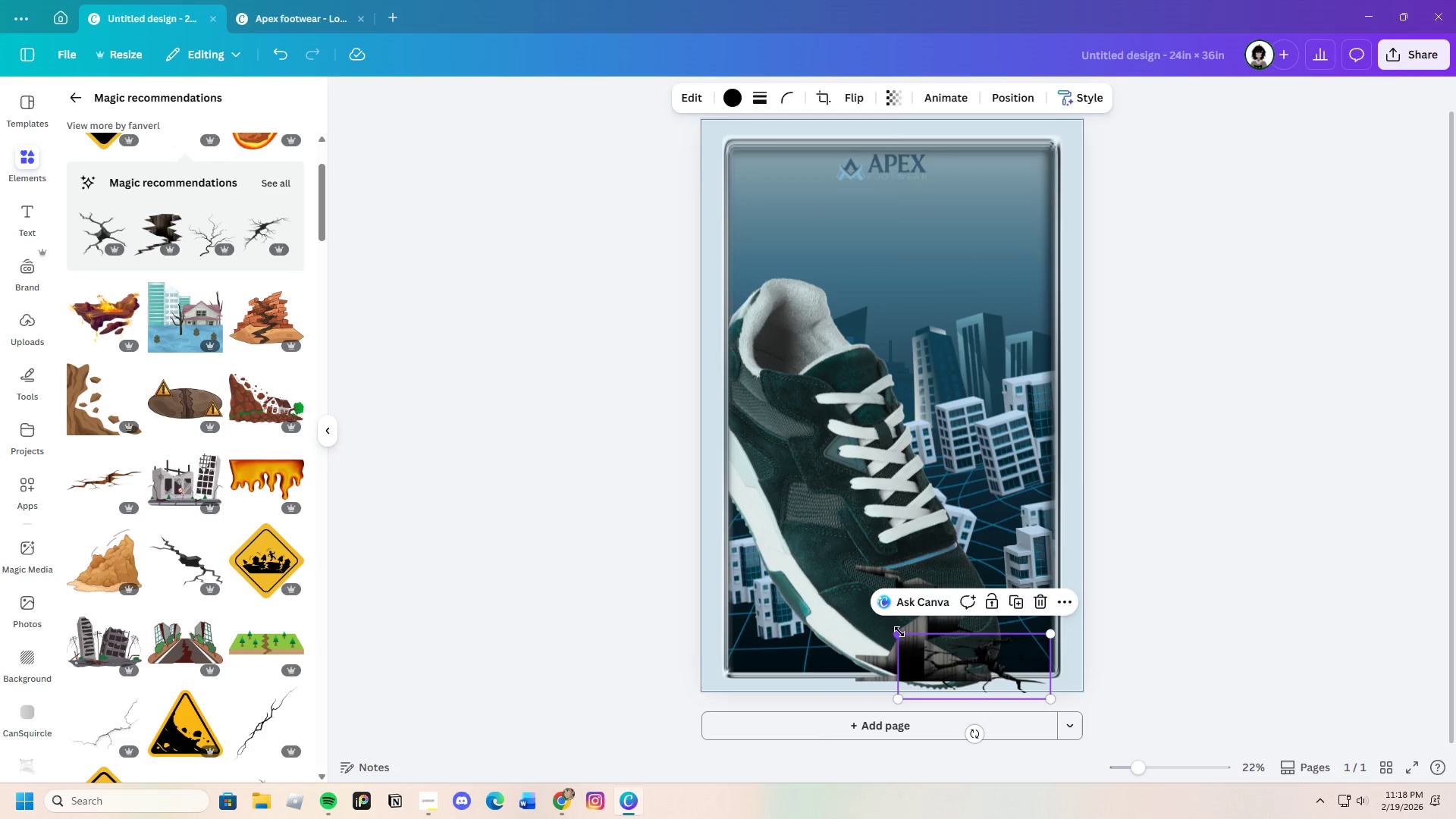 
left_click_drag(start_coordinate=[899, 632], to_coordinate=[859, 551])
 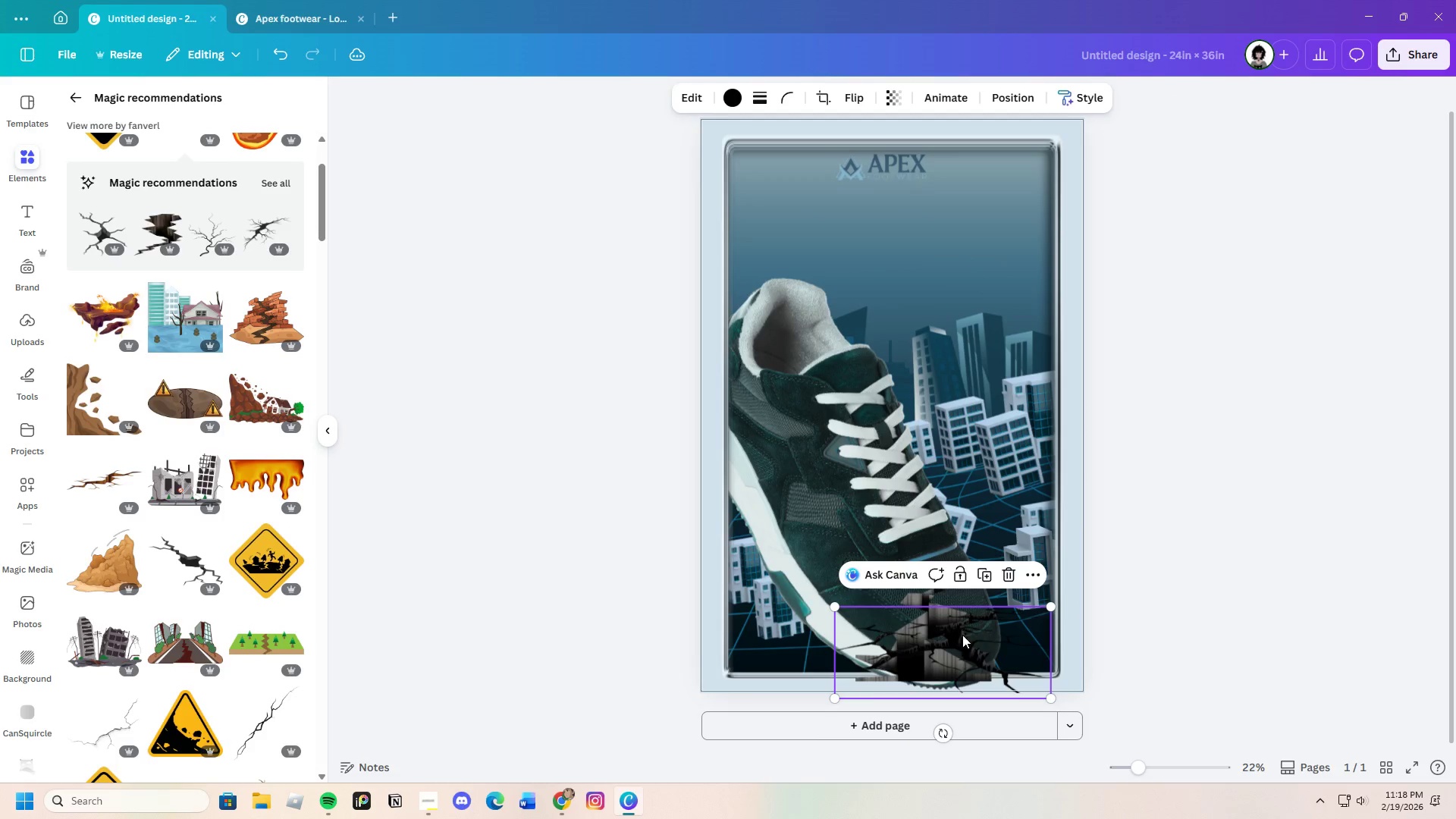 
left_click_drag(start_coordinate=[962, 635], to_coordinate=[1020, 642])
 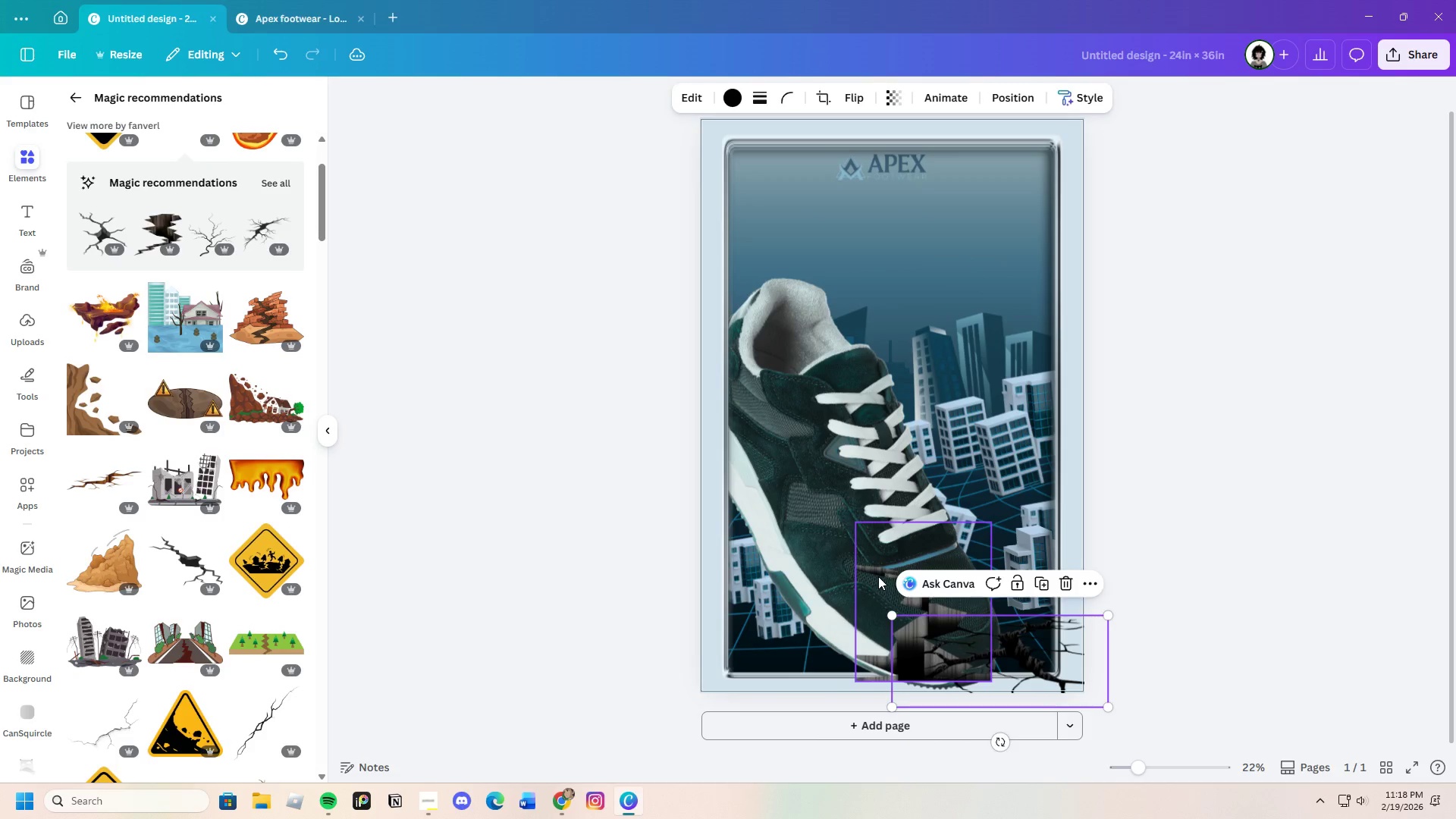 
left_click([880, 576])
 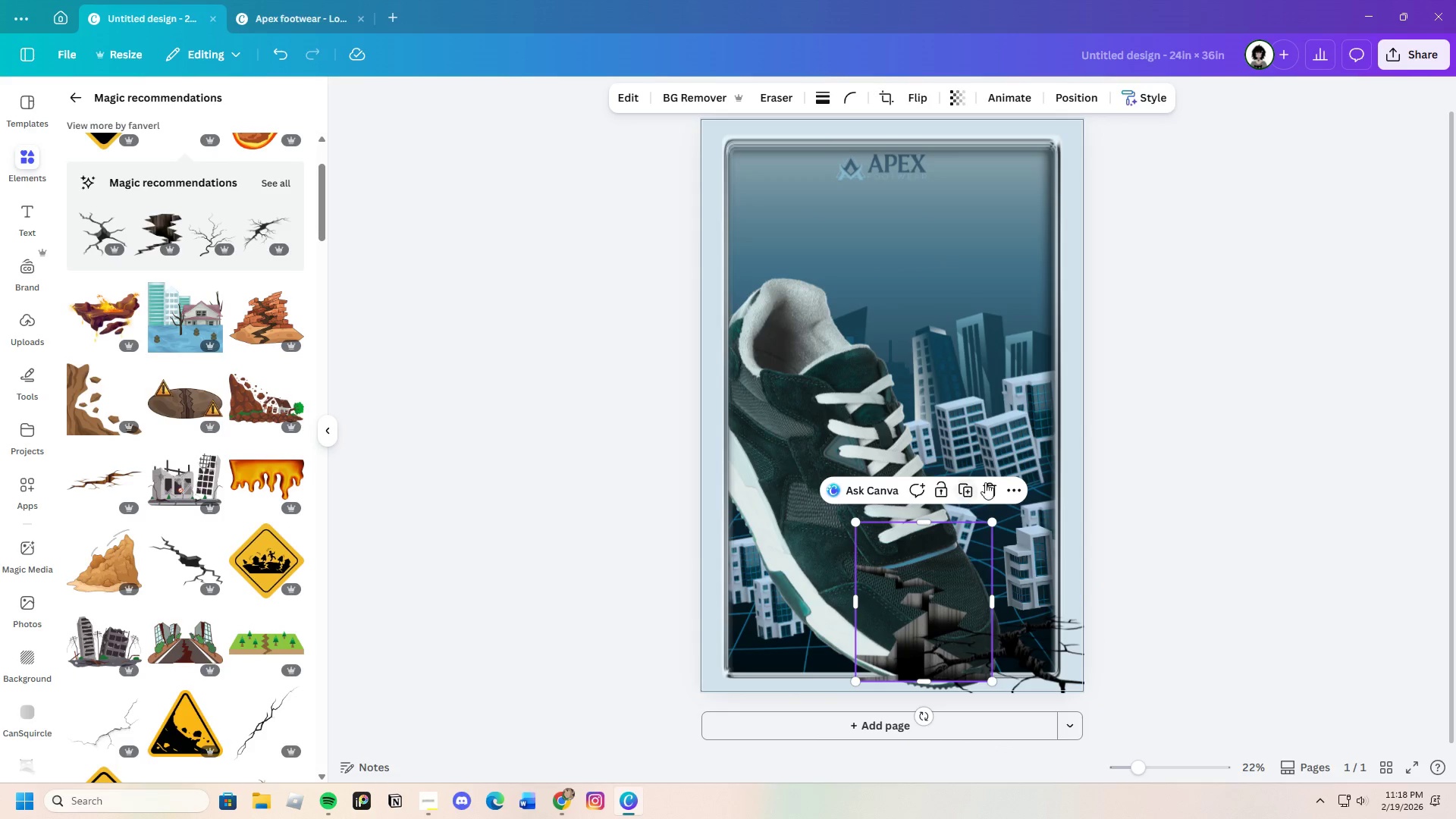 
left_click([990, 482])
 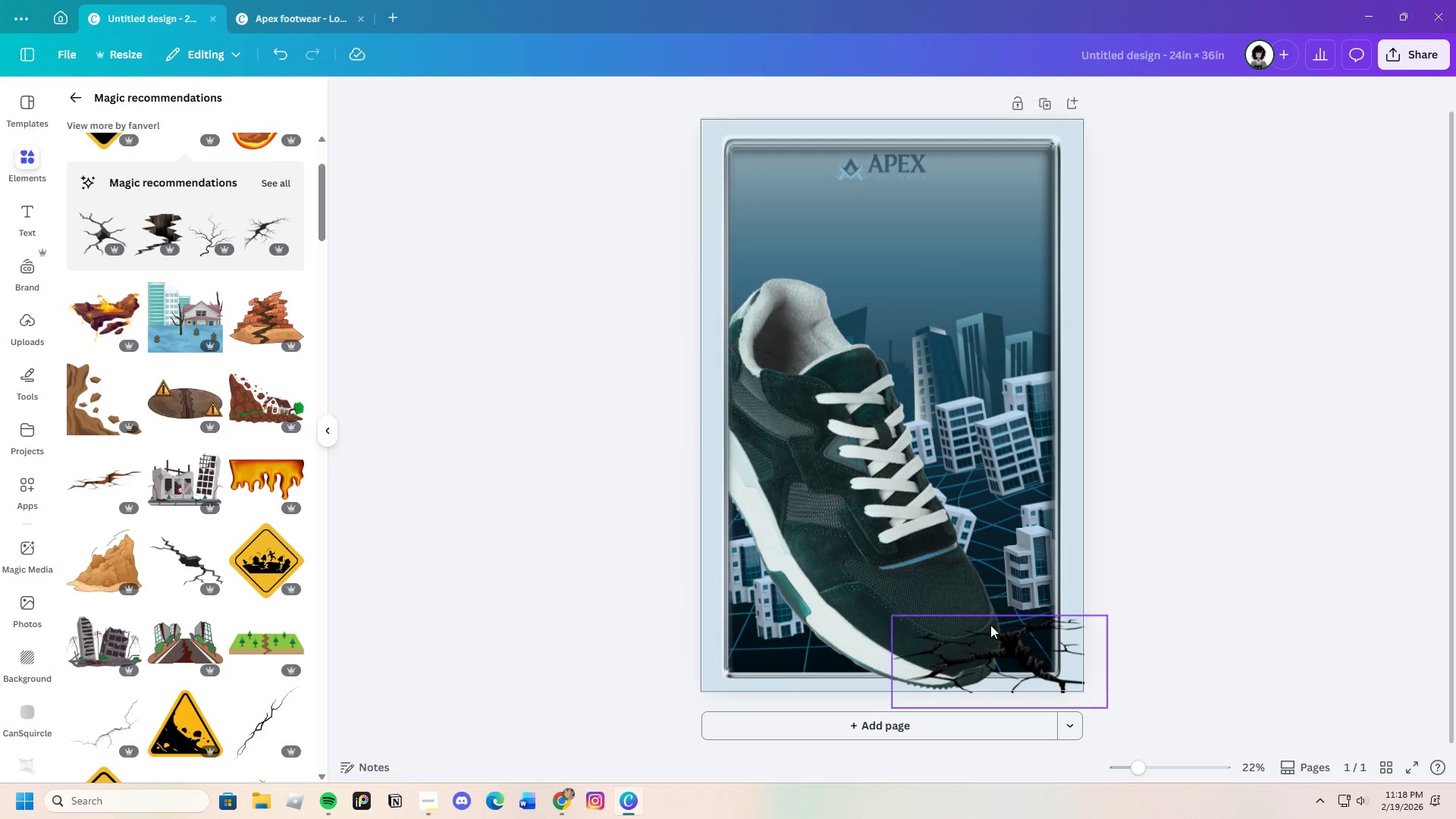 
left_click_drag(start_coordinate=[987, 632], to_coordinate=[961, 642])
 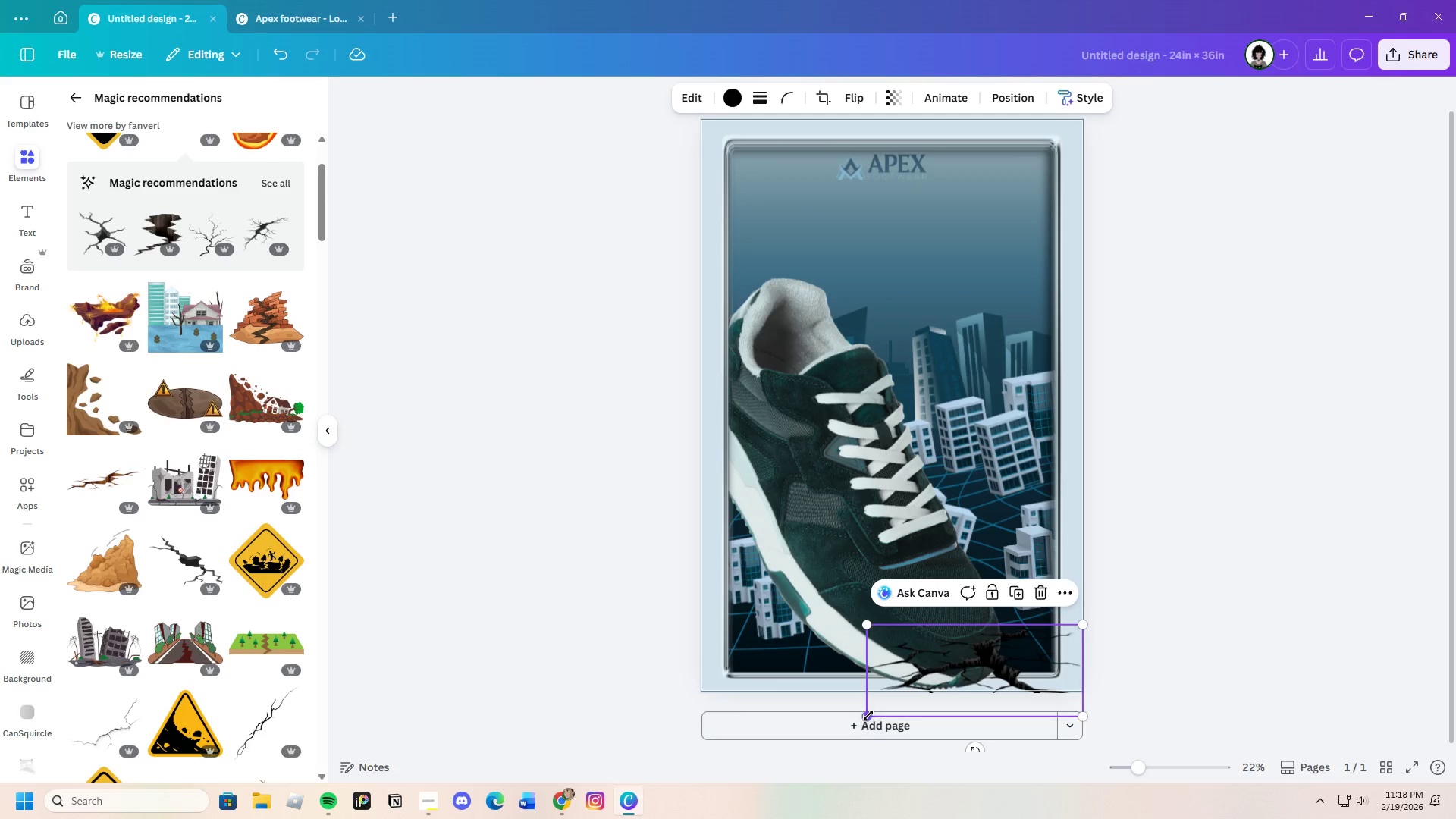 
left_click_drag(start_coordinate=[867, 714], to_coordinate=[845, 720])
 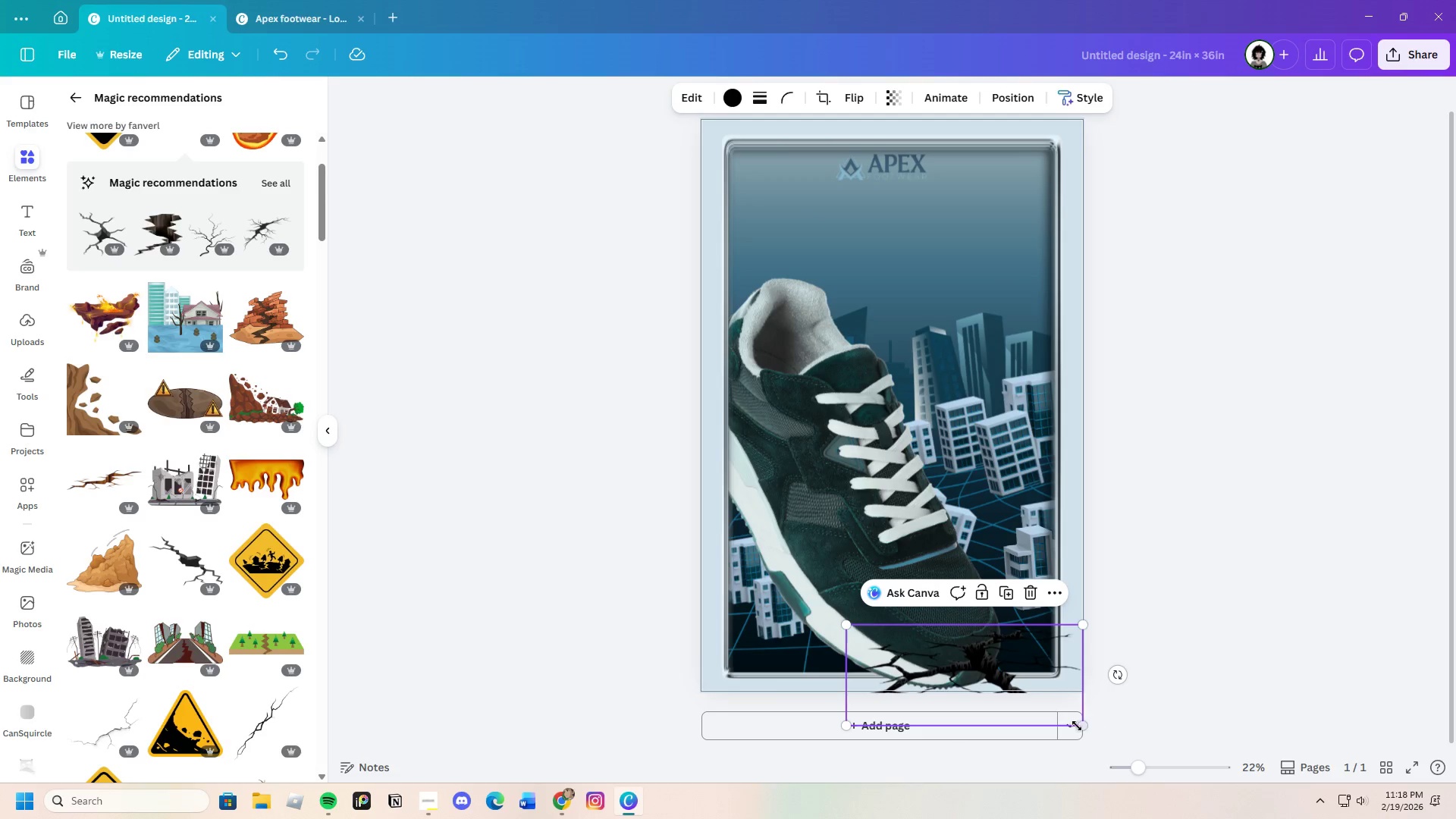 
left_click_drag(start_coordinate=[1081, 723], to_coordinate=[1090, 699])
 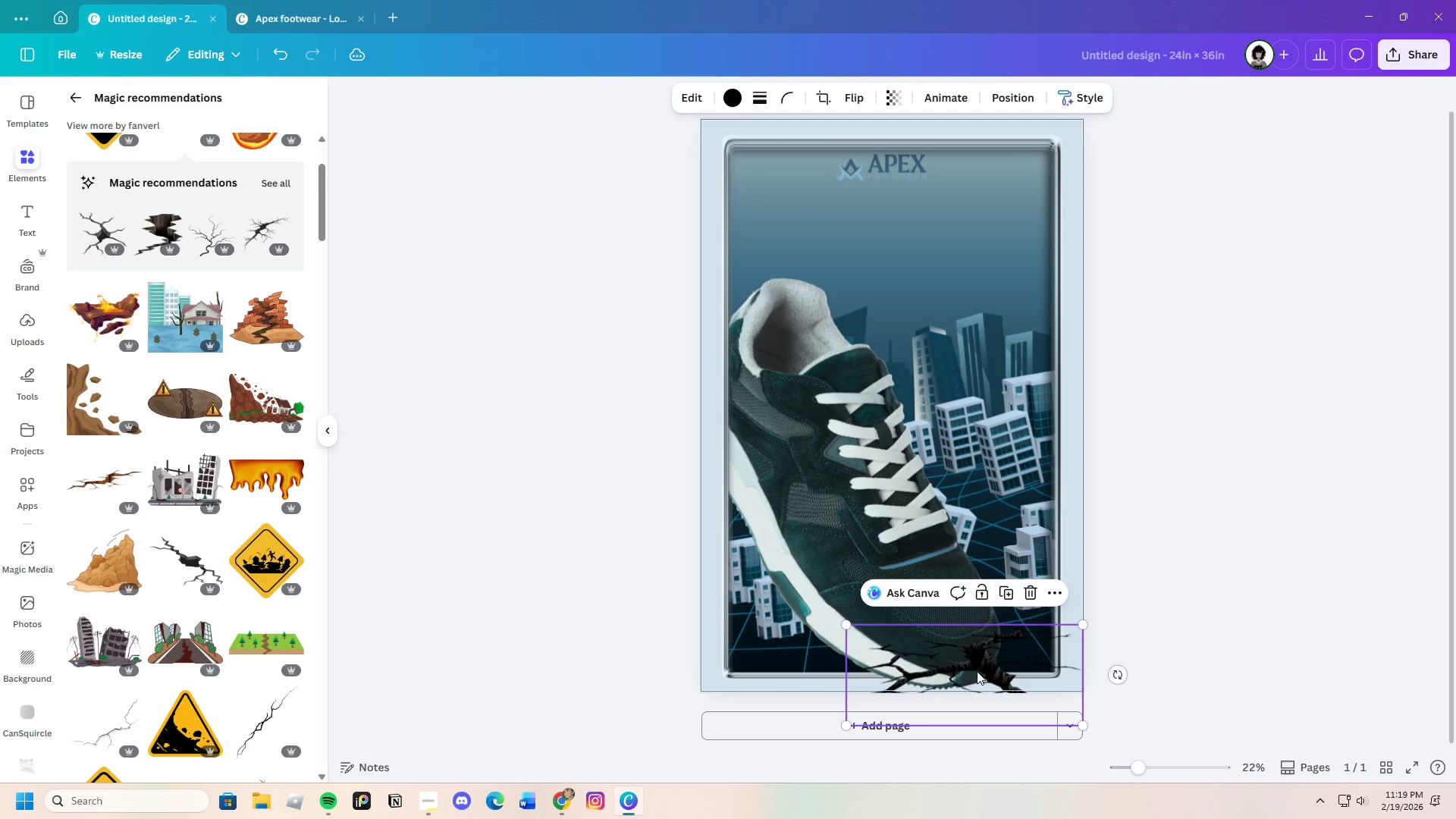 
left_click_drag(start_coordinate=[977, 671], to_coordinate=[979, 659])
 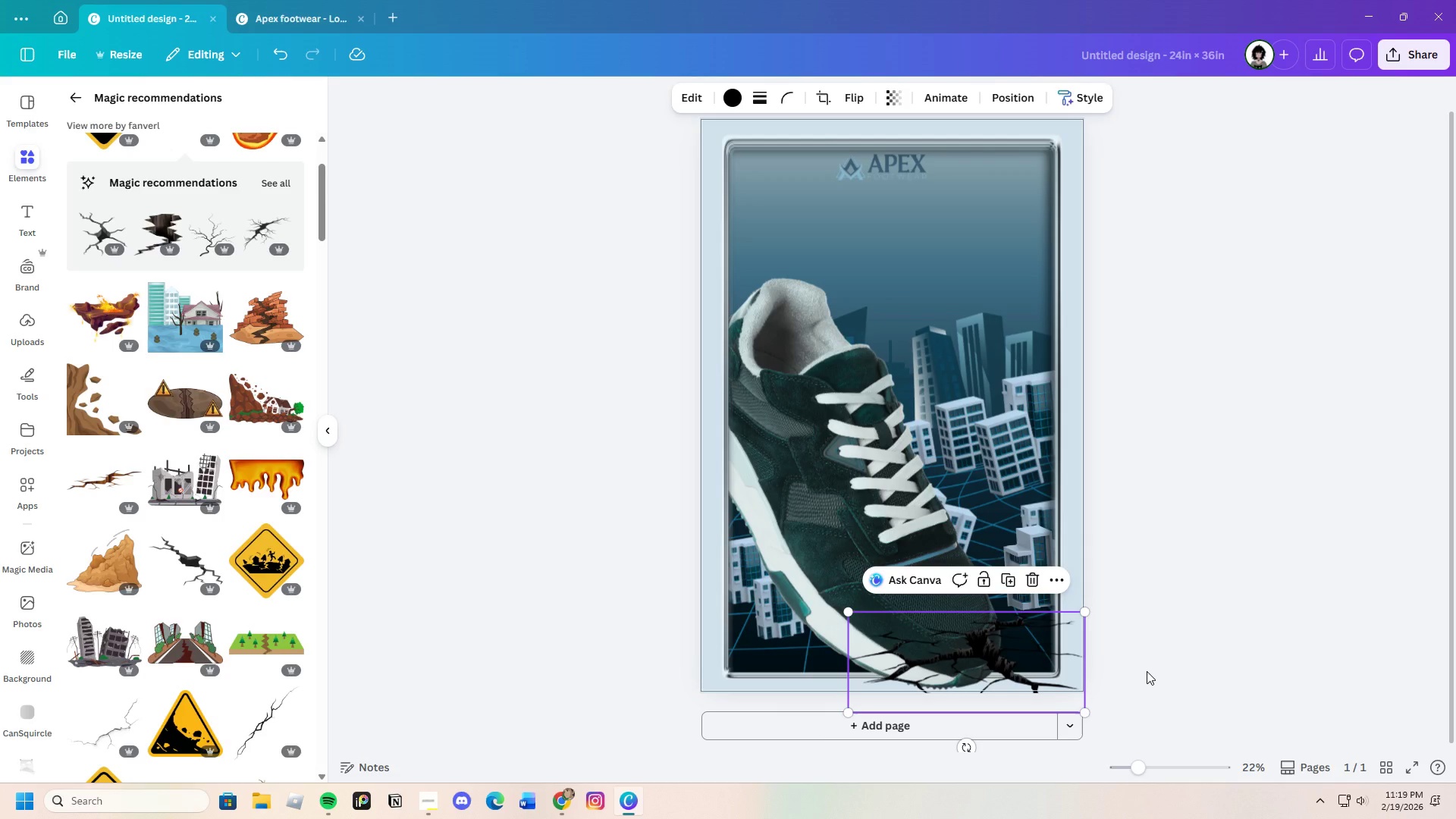 
wait(6.53)
 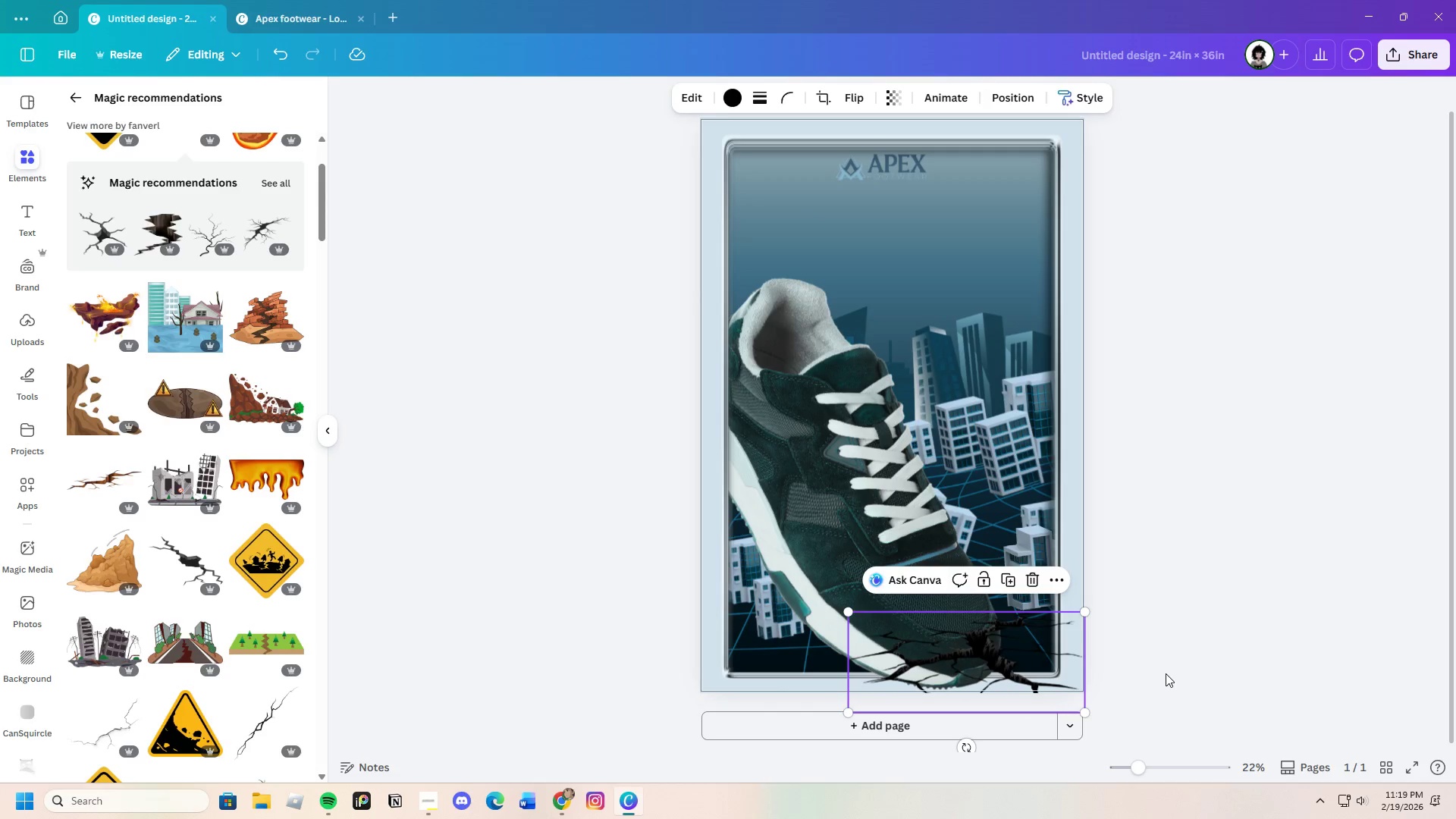 
scroll: coordinate [1061, 719], scroll_direction: down, amount: 2.0
 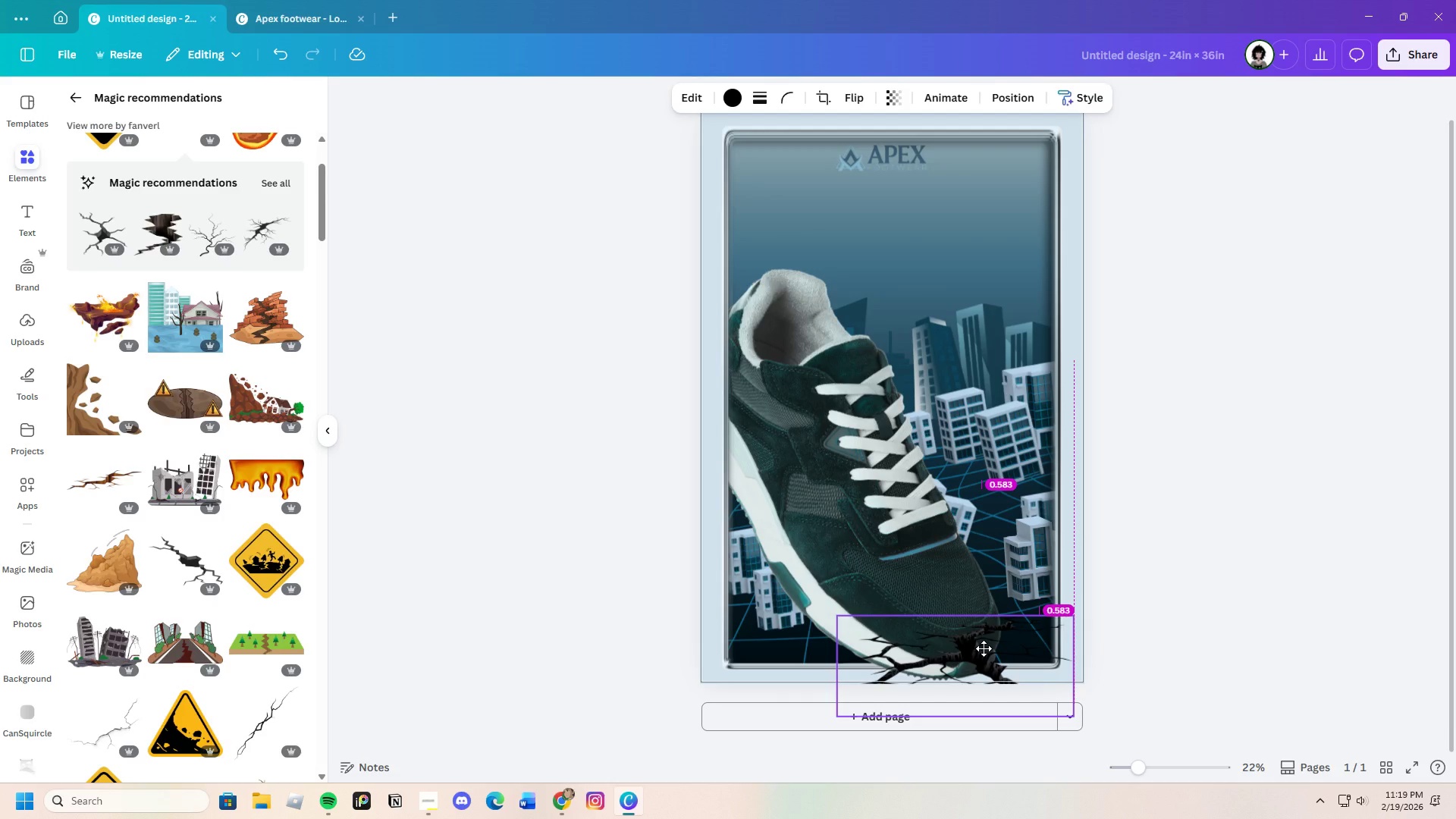 
mouse_move([992, 635])
 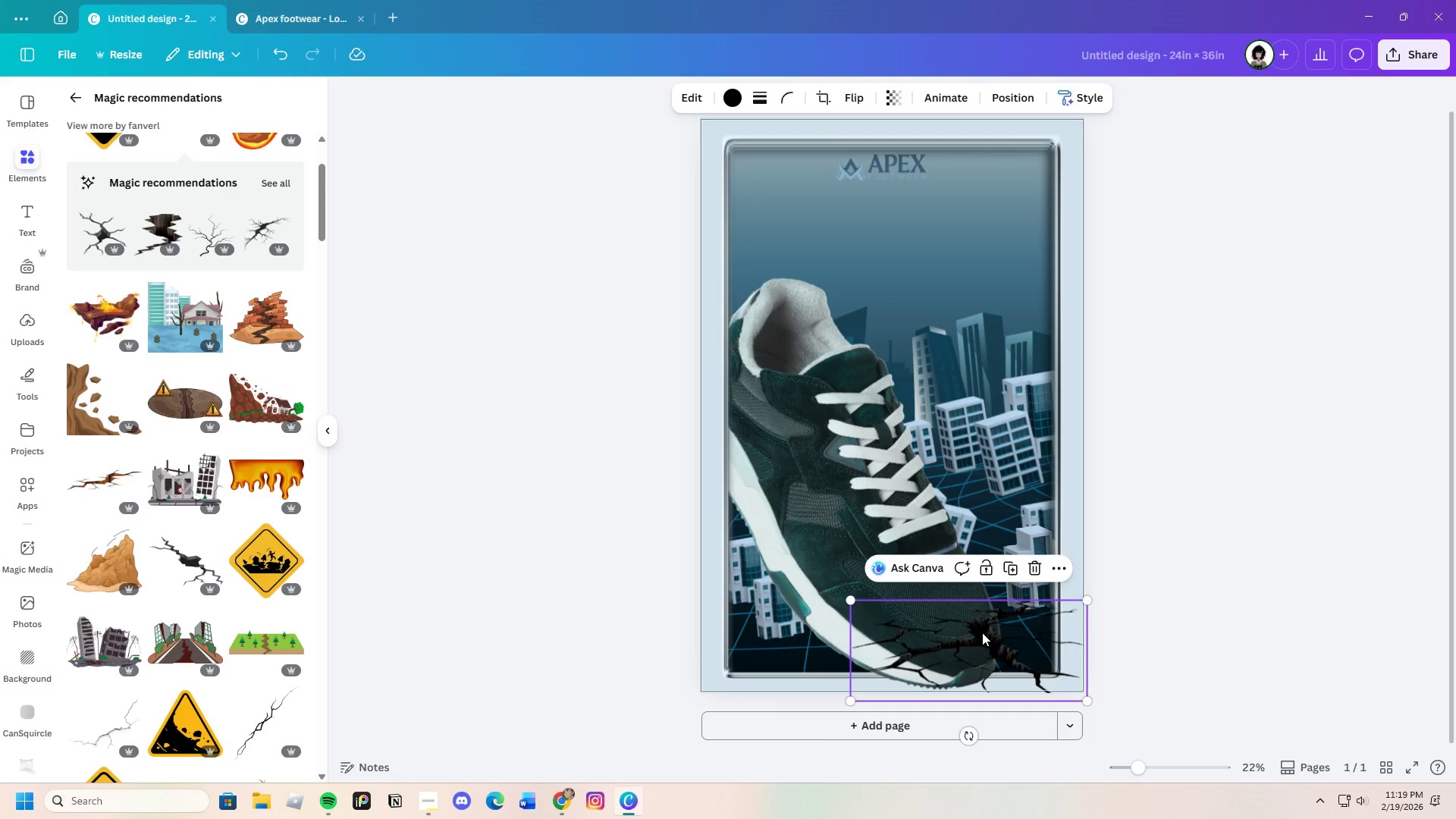 
left_click_drag(start_coordinate=[982, 634], to_coordinate=[984, 630])
 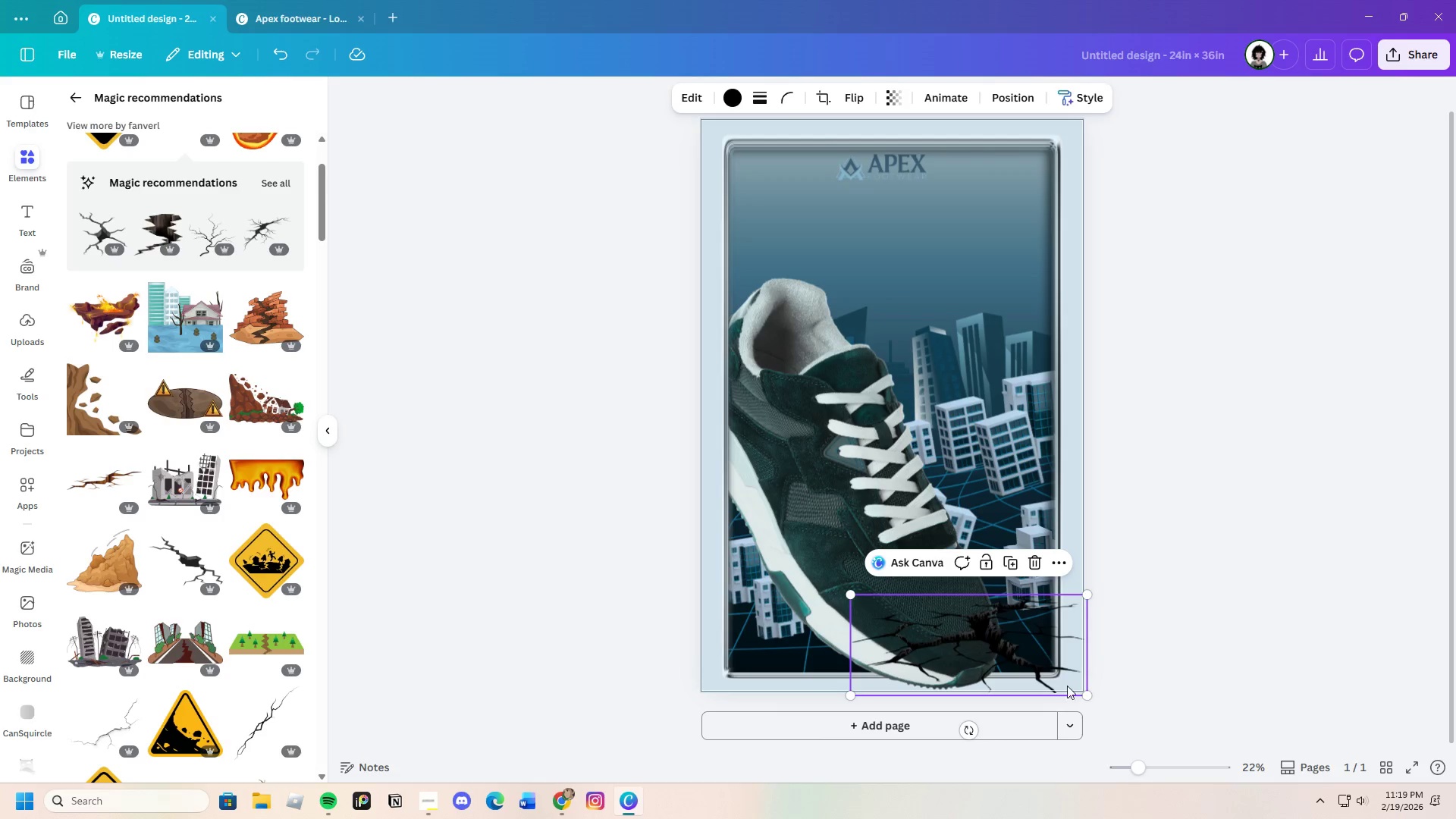 
left_click_drag(start_coordinate=[996, 646], to_coordinate=[1003, 659])
 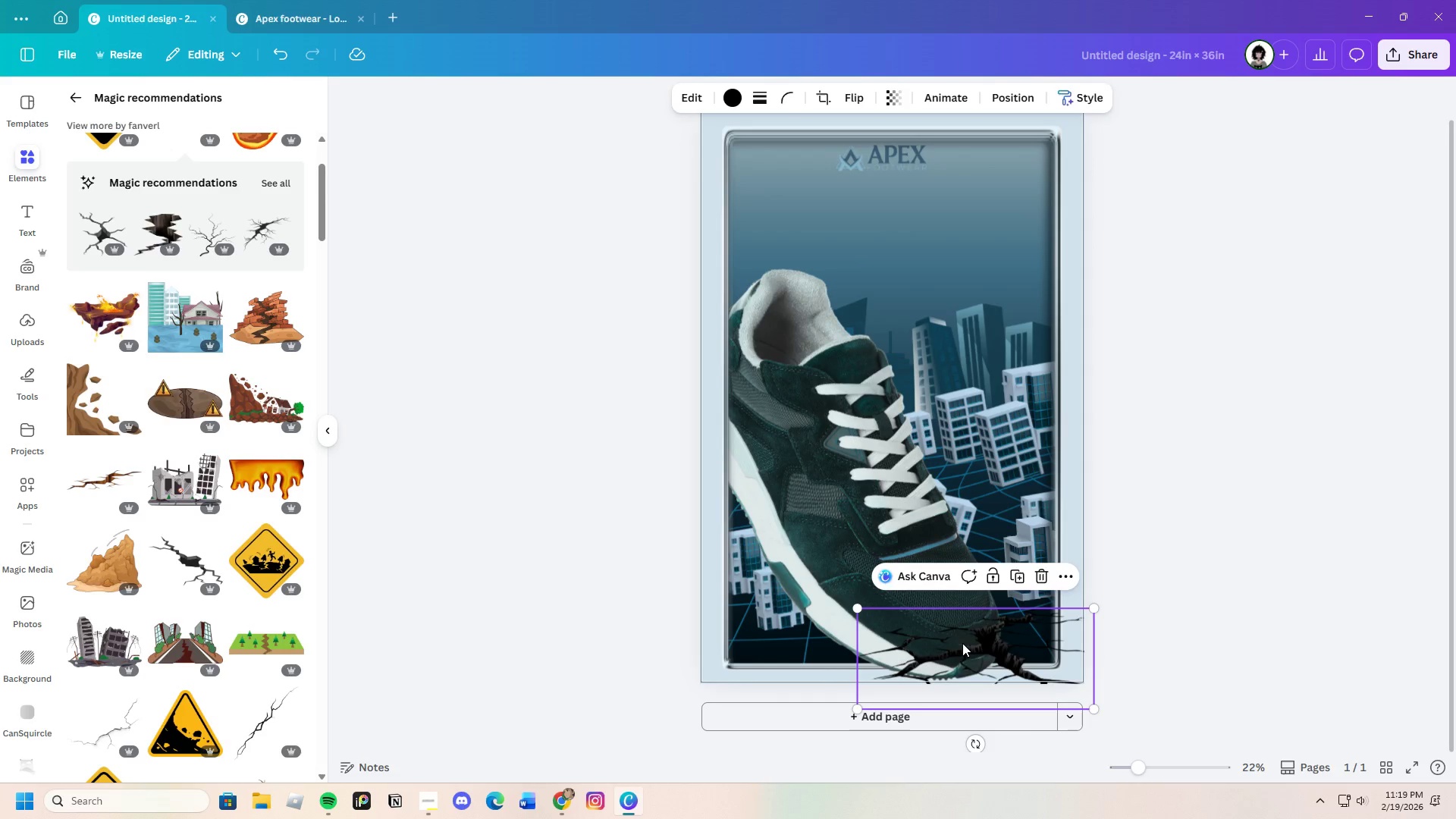 
right_click([959, 641])
 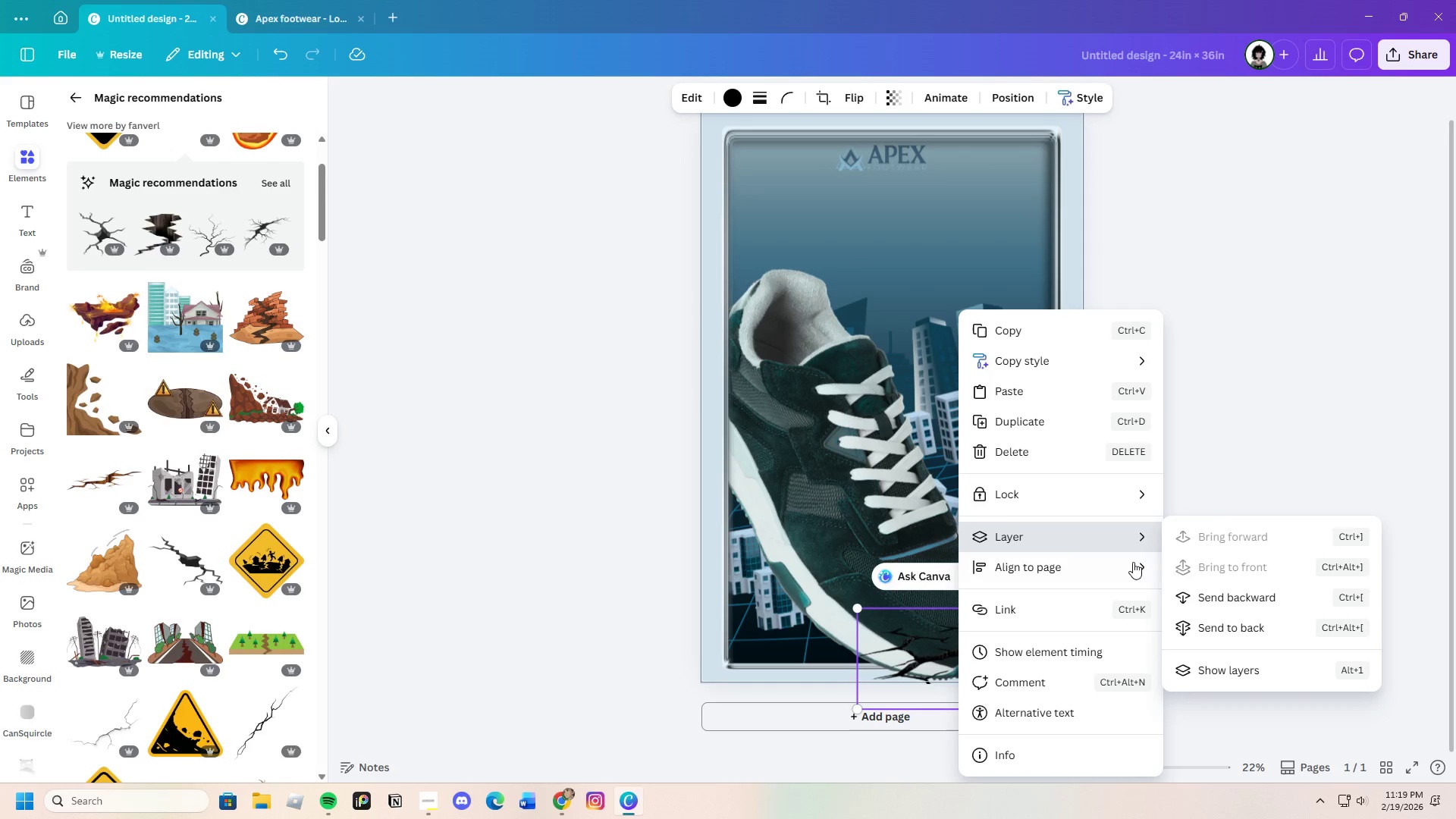 
left_click([1220, 601])
 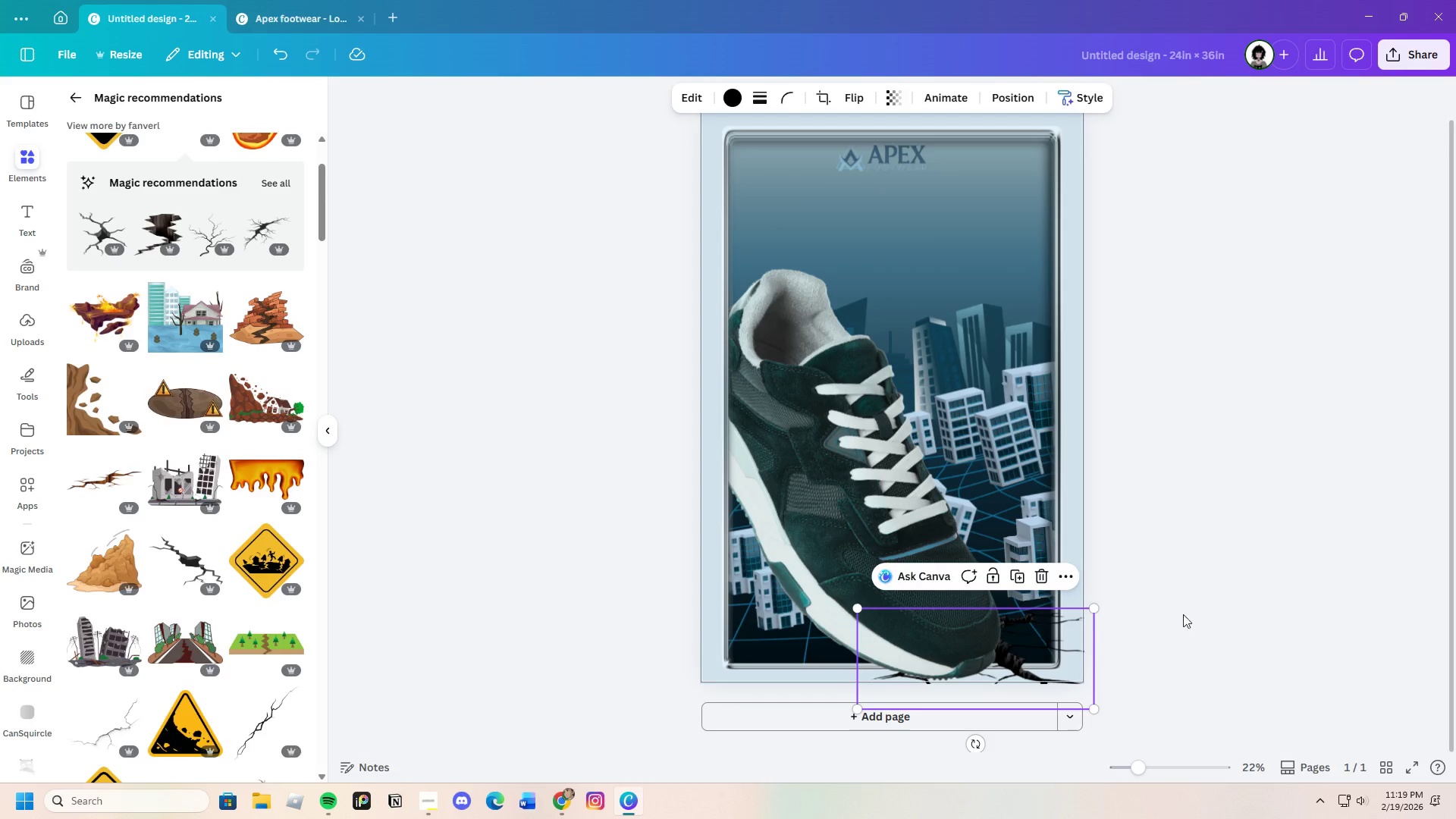 
left_click([1175, 618])
 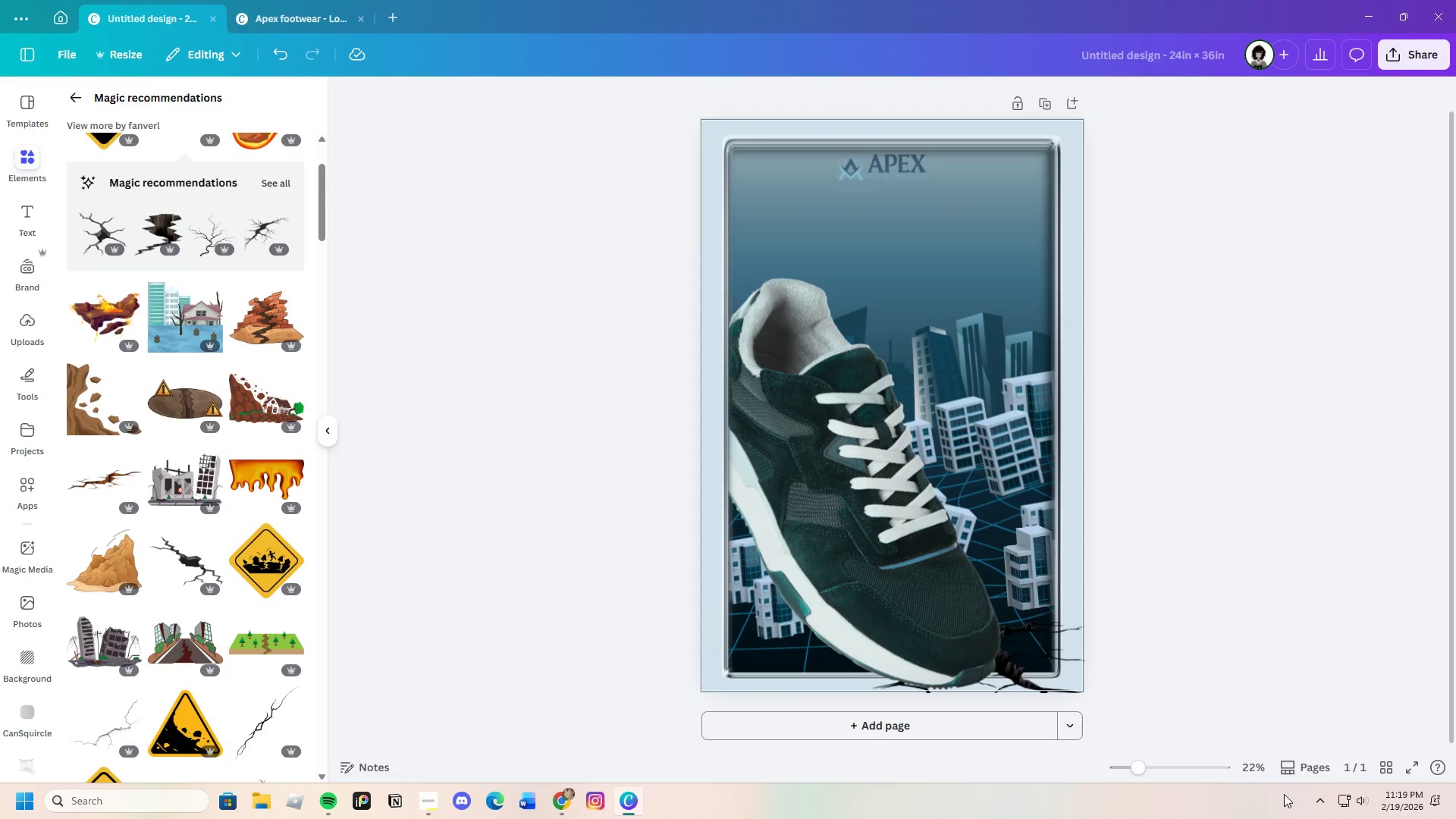 
left_click([1015, 653])
 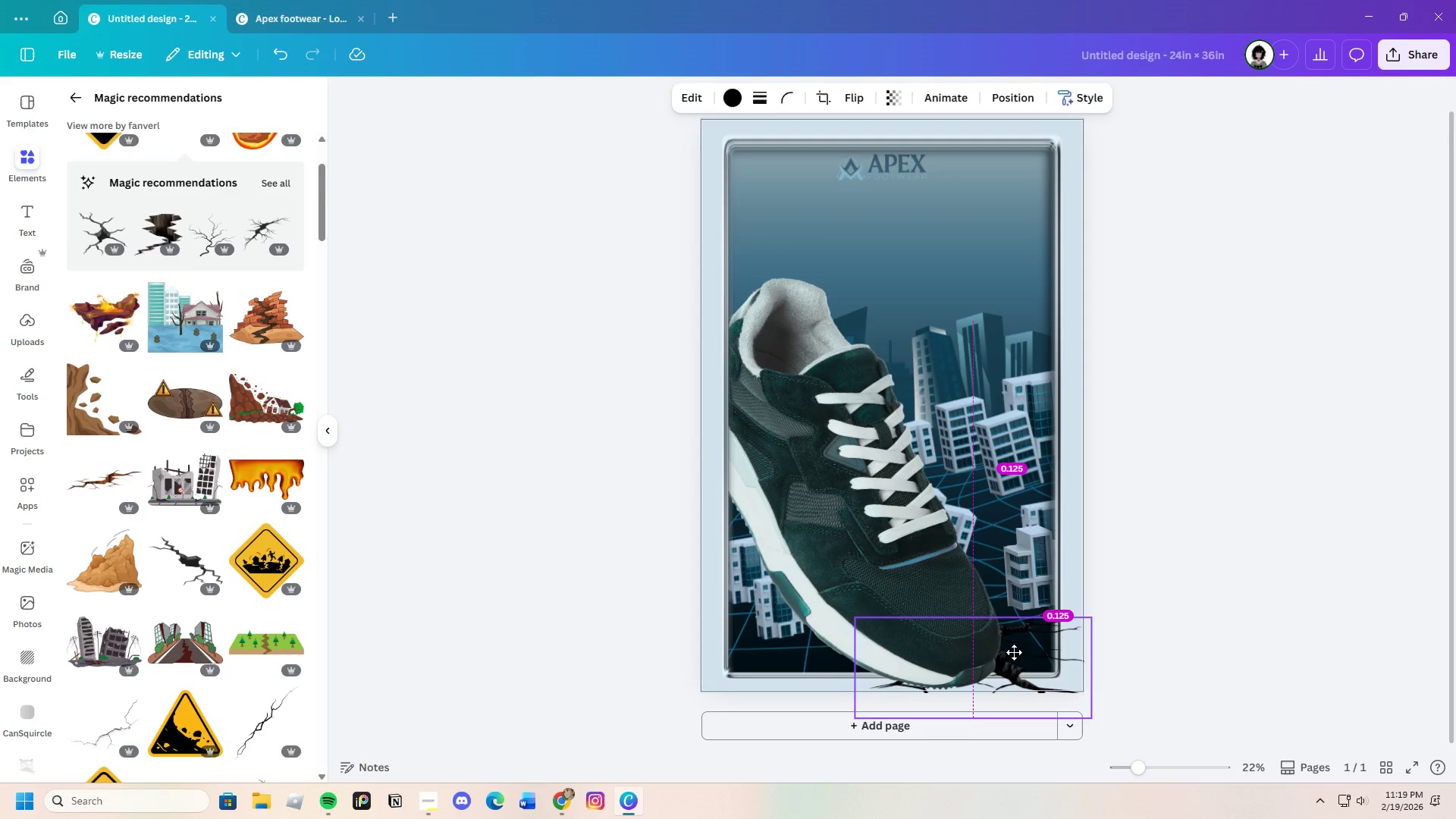 
left_click_drag(start_coordinate=[1024, 651], to_coordinate=[1013, 665])
 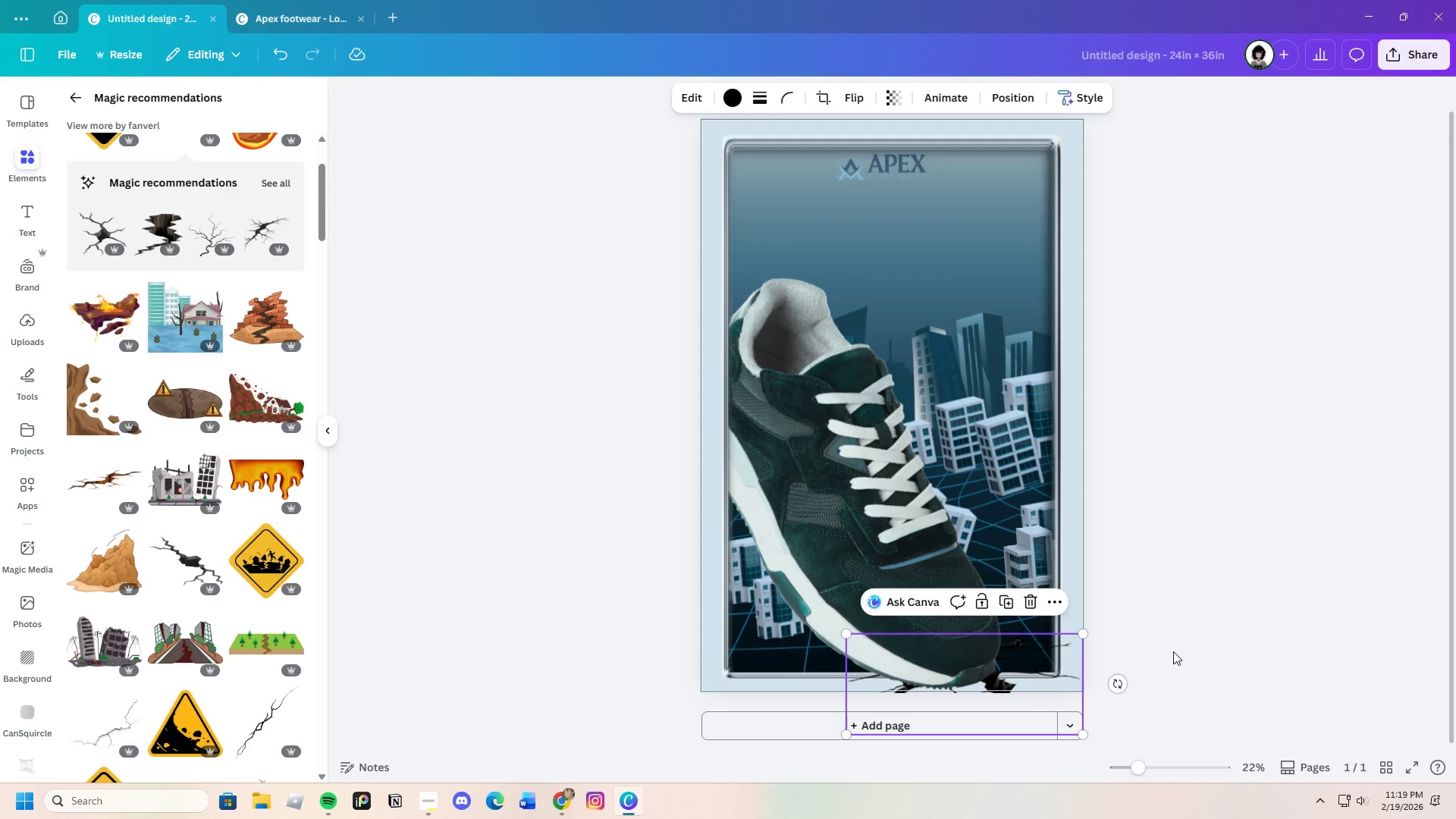 
left_click([1173, 651])
 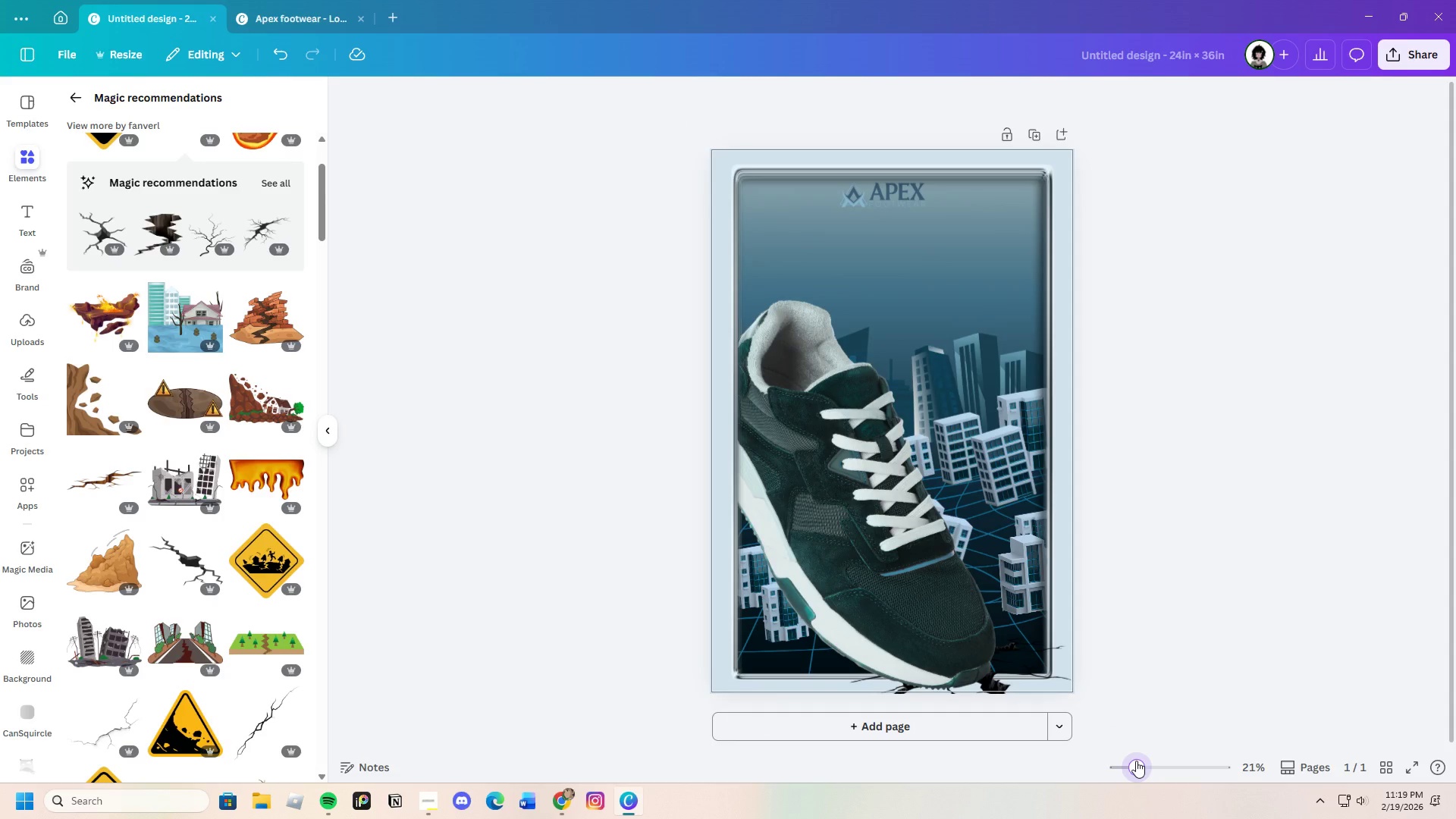 
wait(6.94)
 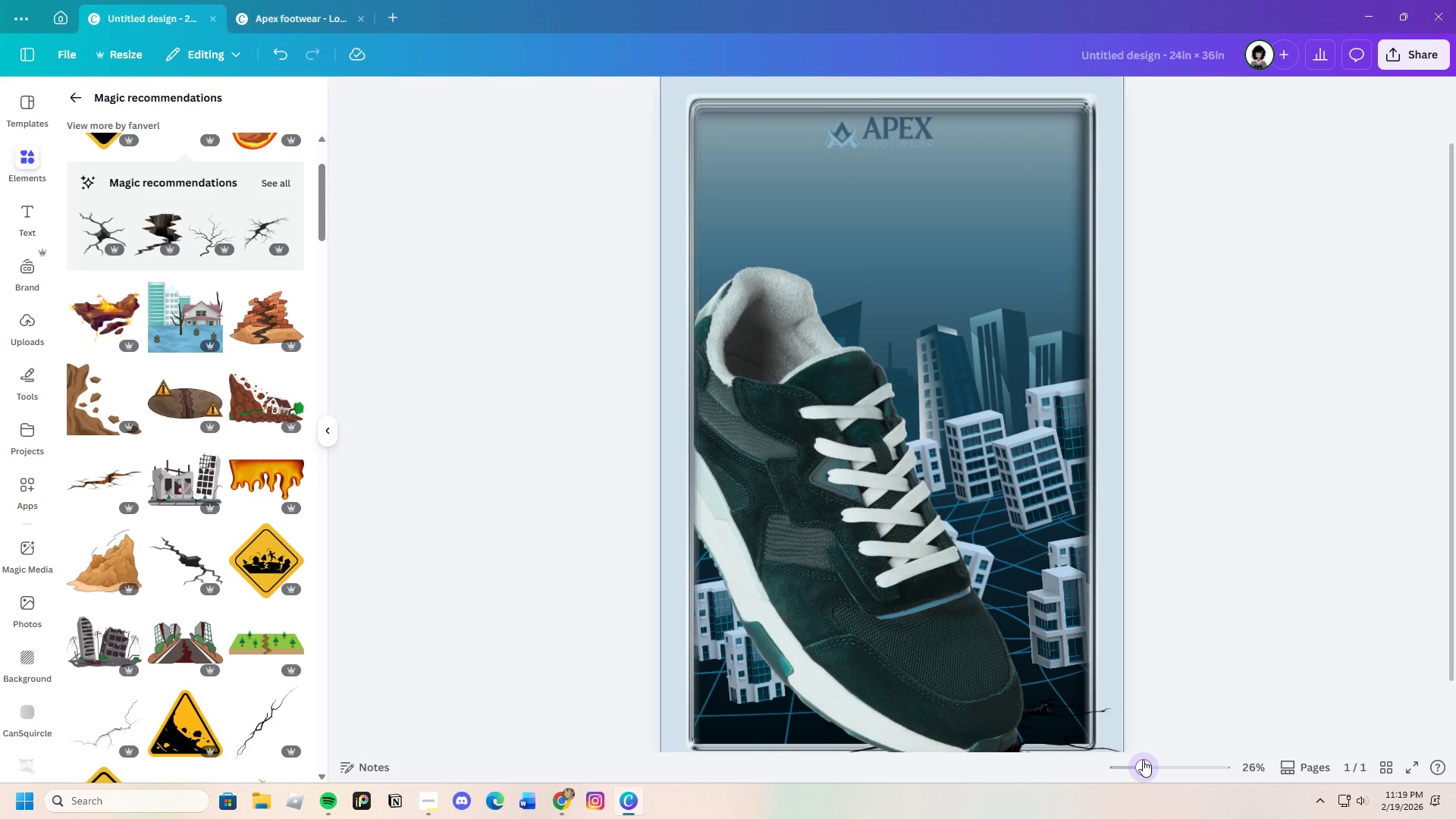 
left_click([1016, 658])
 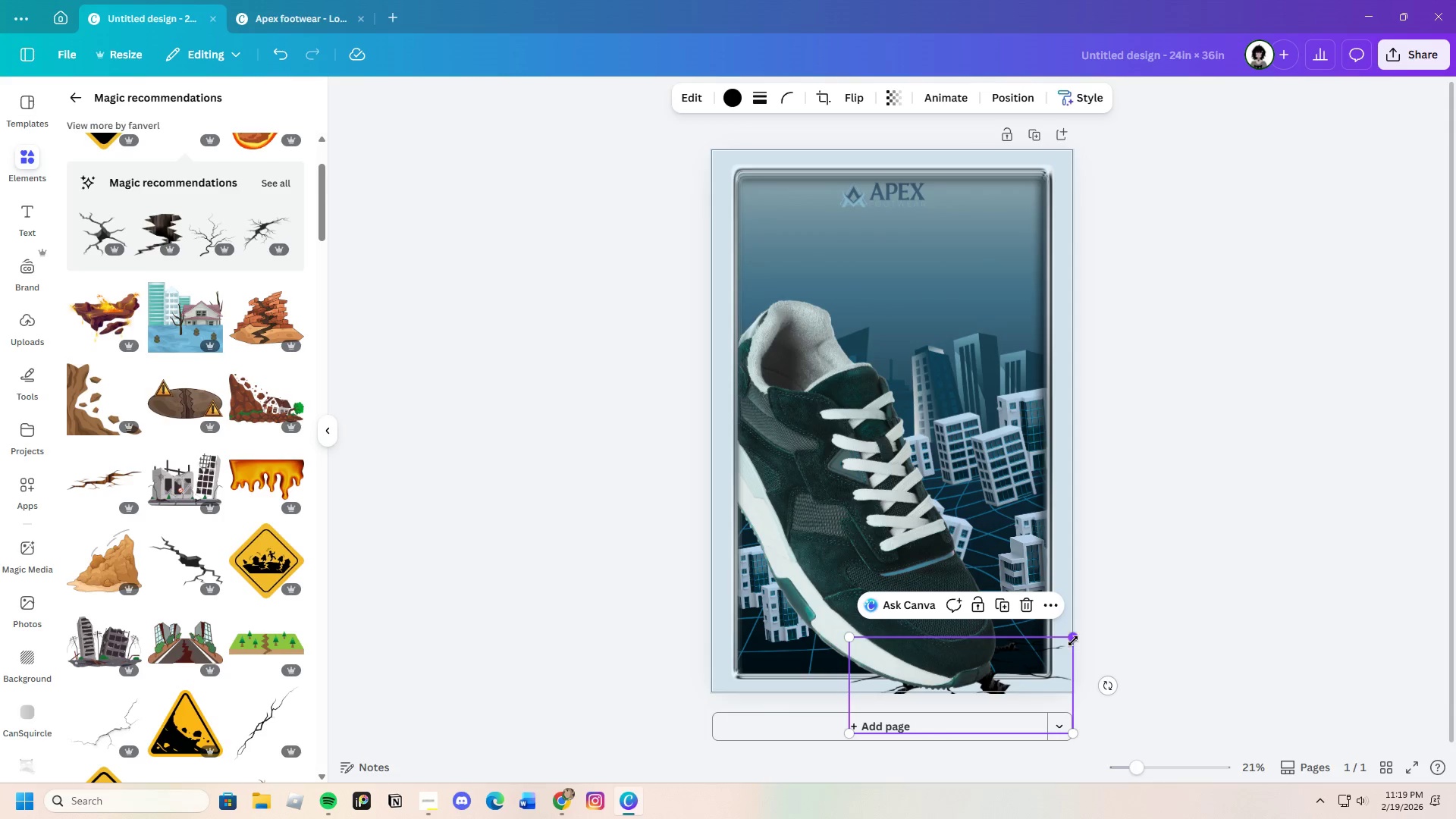 
left_click_drag(start_coordinate=[1073, 641], to_coordinate=[1079, 608])
 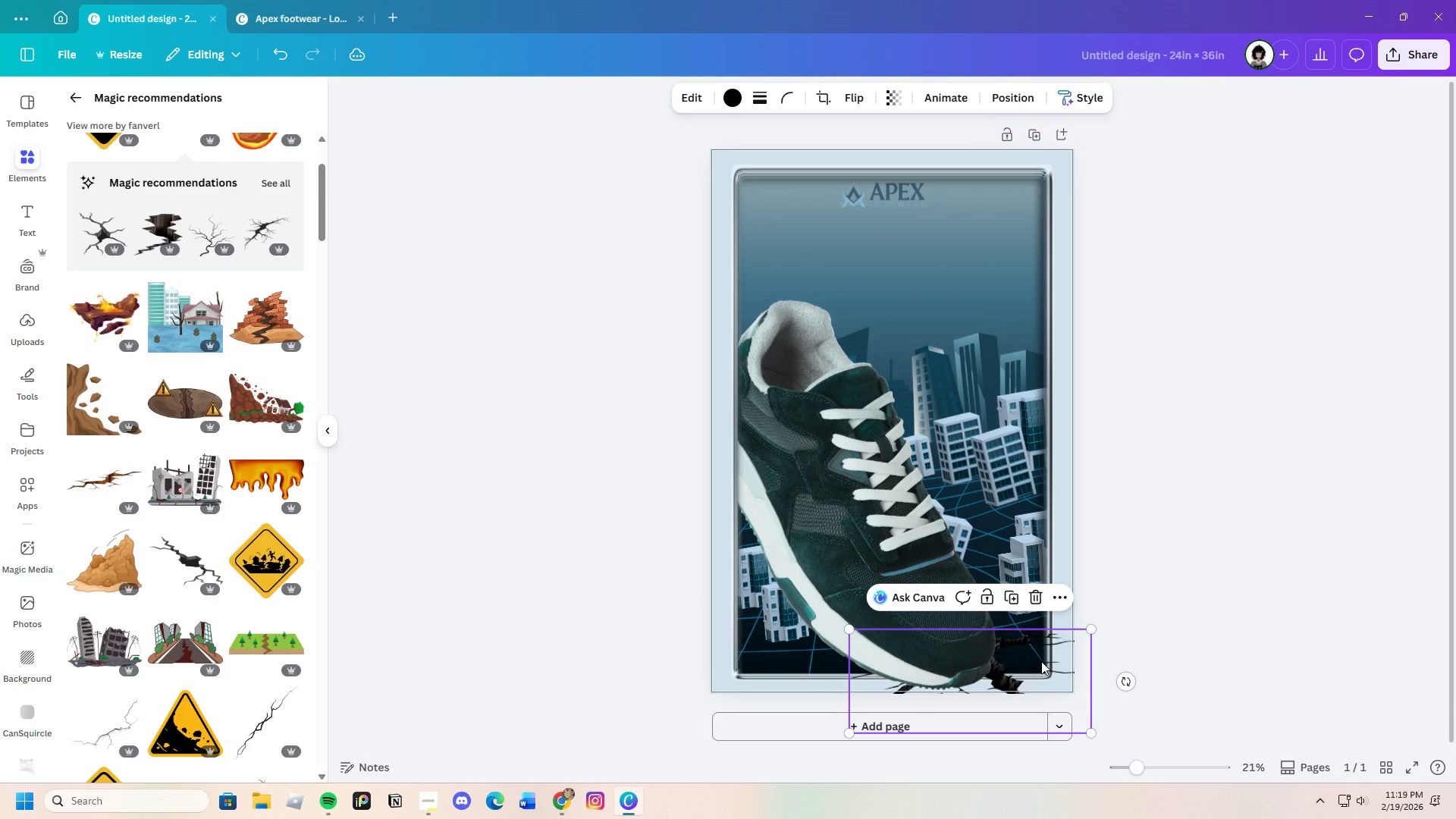 
left_click_drag(start_coordinate=[1041, 661], to_coordinate=[1028, 652])
 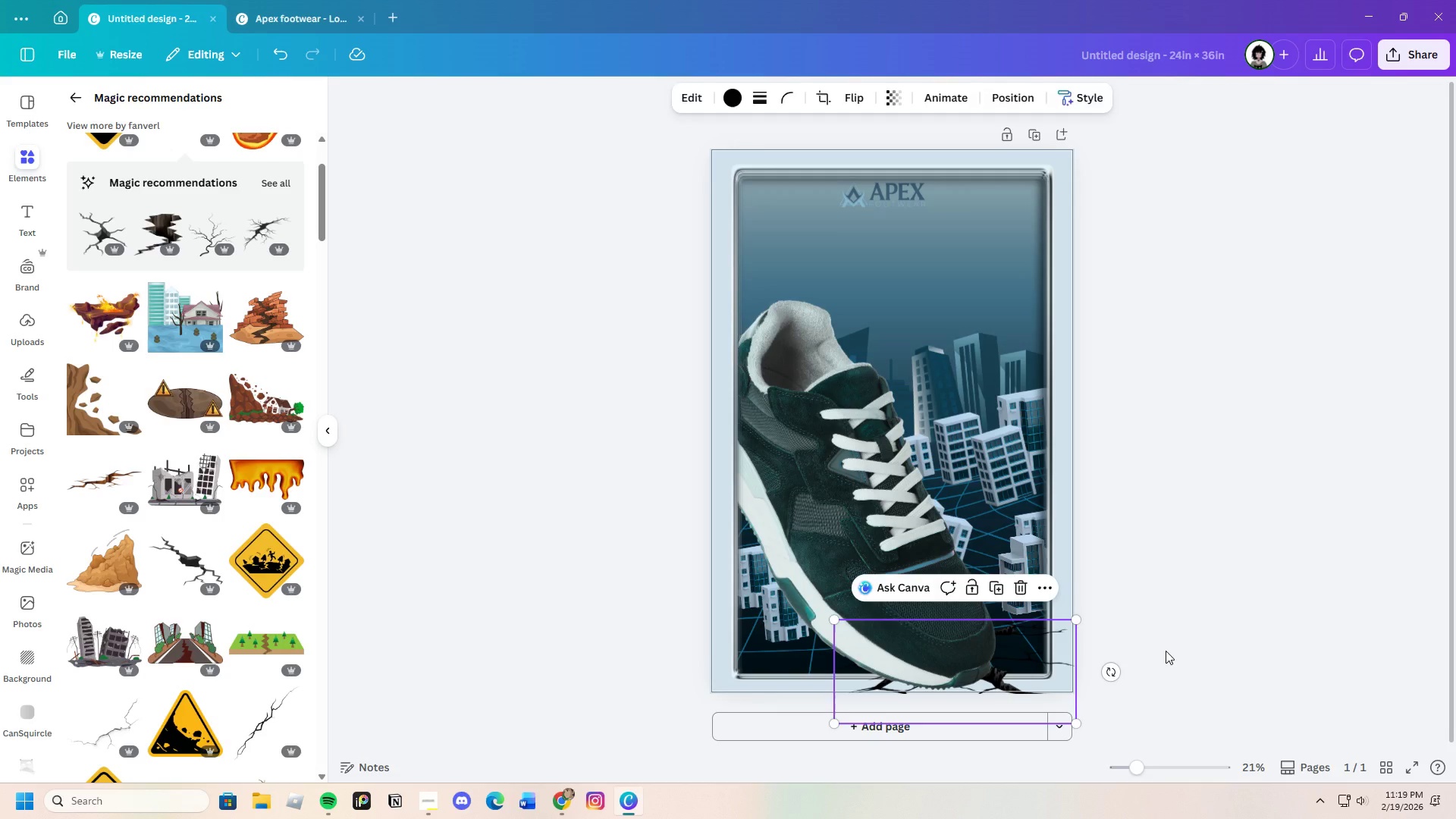 
left_click([1166, 651])
 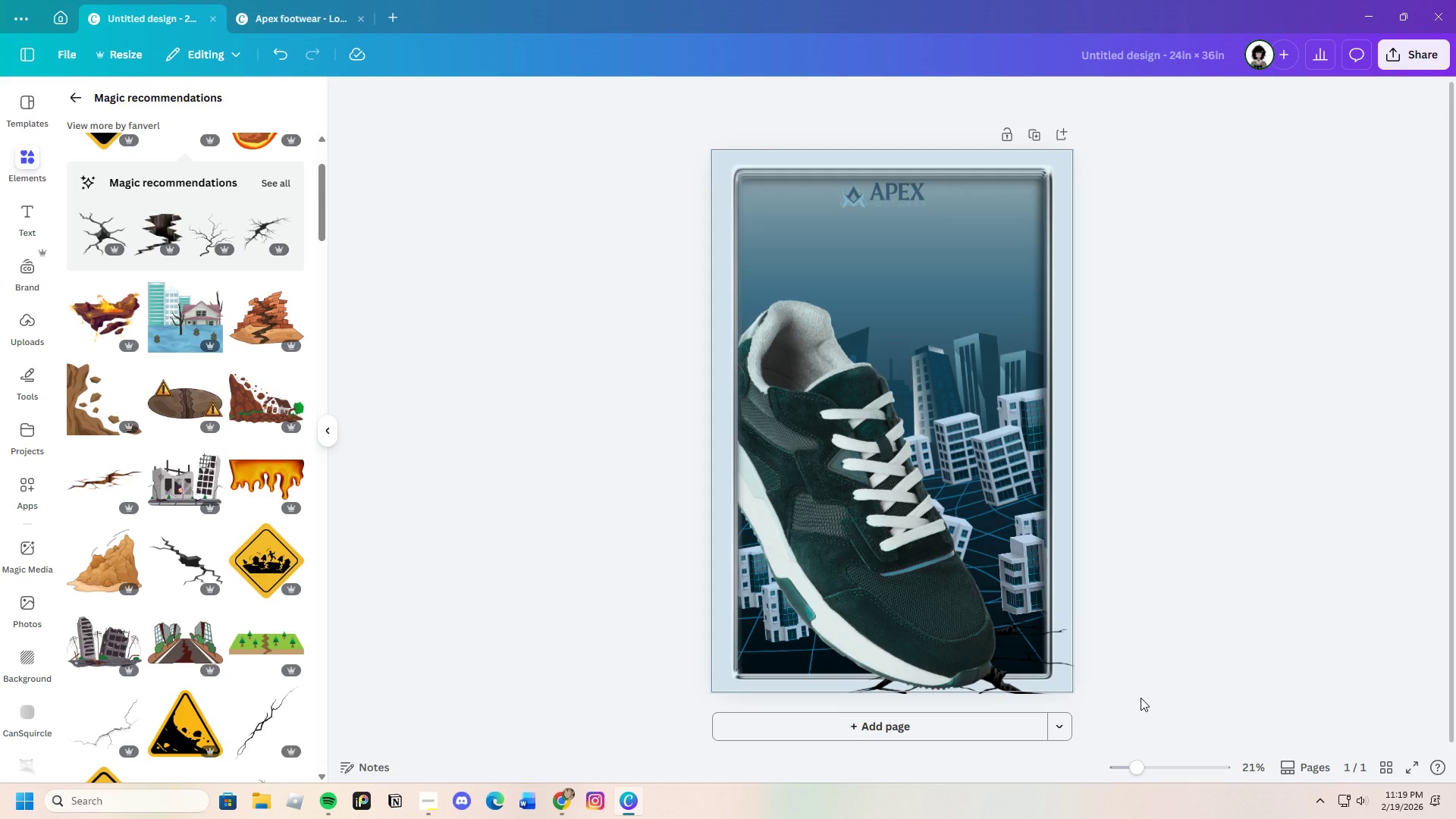 
left_click_drag(start_coordinate=[1127, 768], to_coordinate=[1140, 767])
 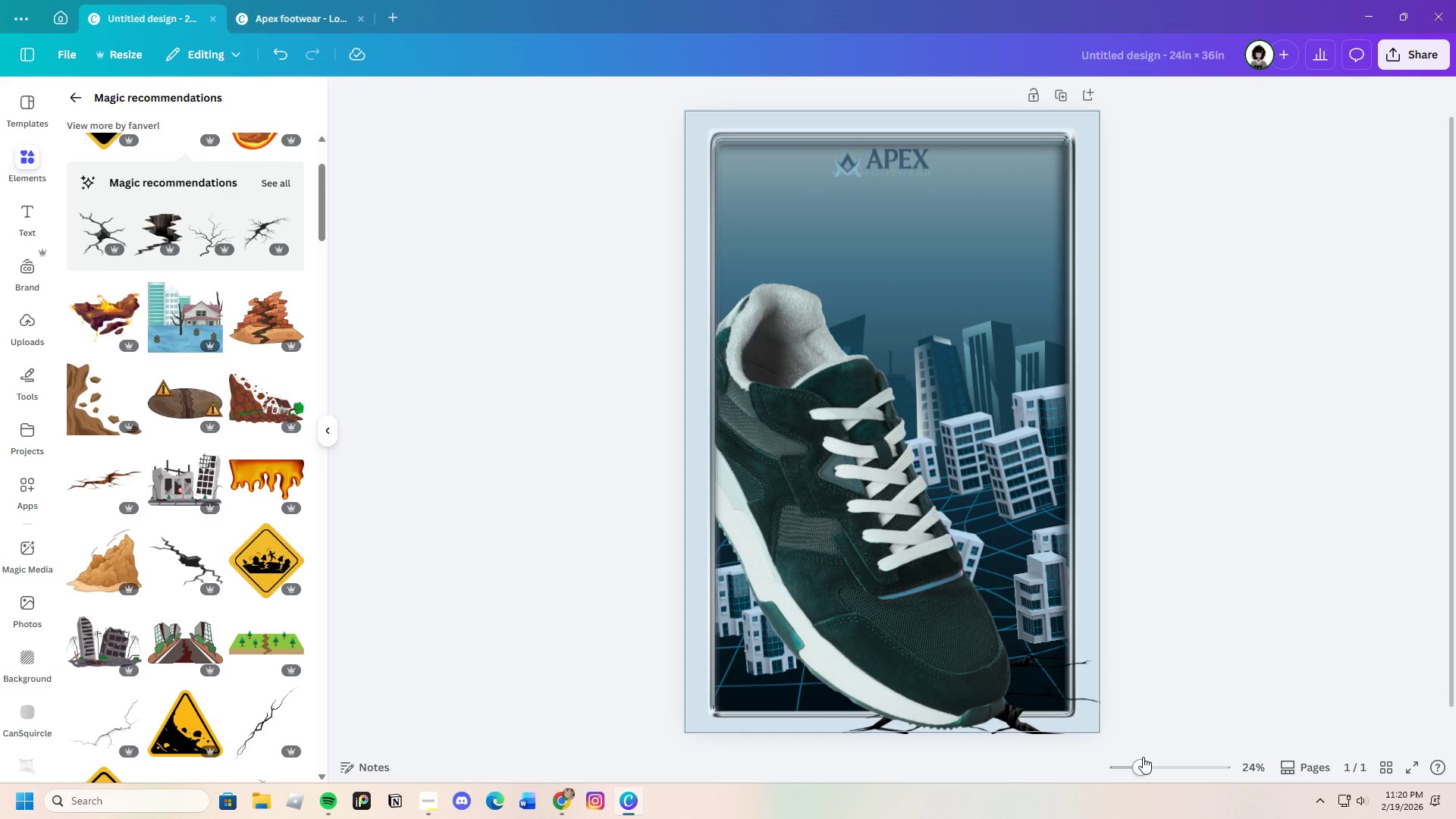 
wait(10.36)
 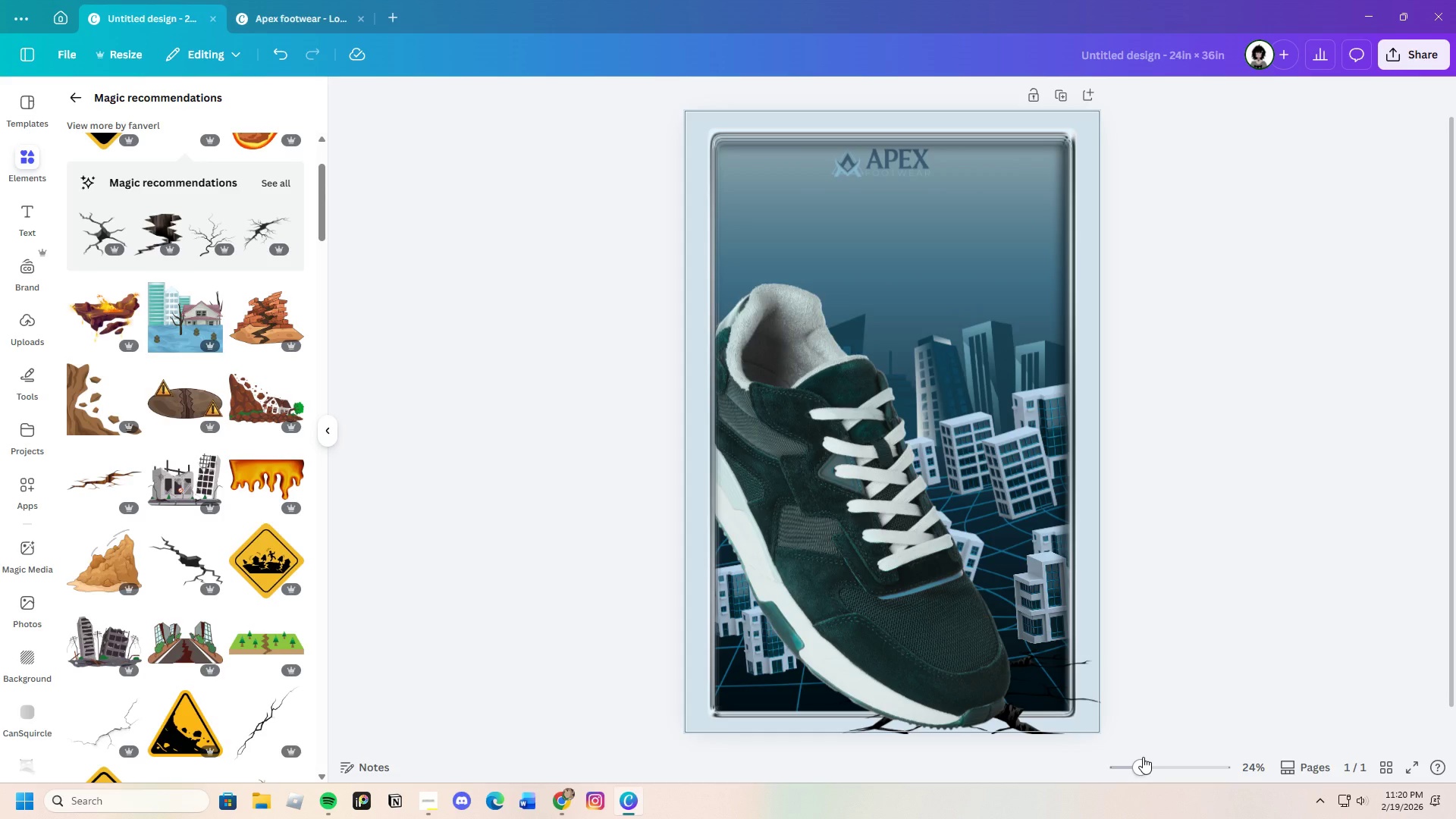 
scroll: coordinate [1262, 754], scroll_direction: down, amount: 3.0
 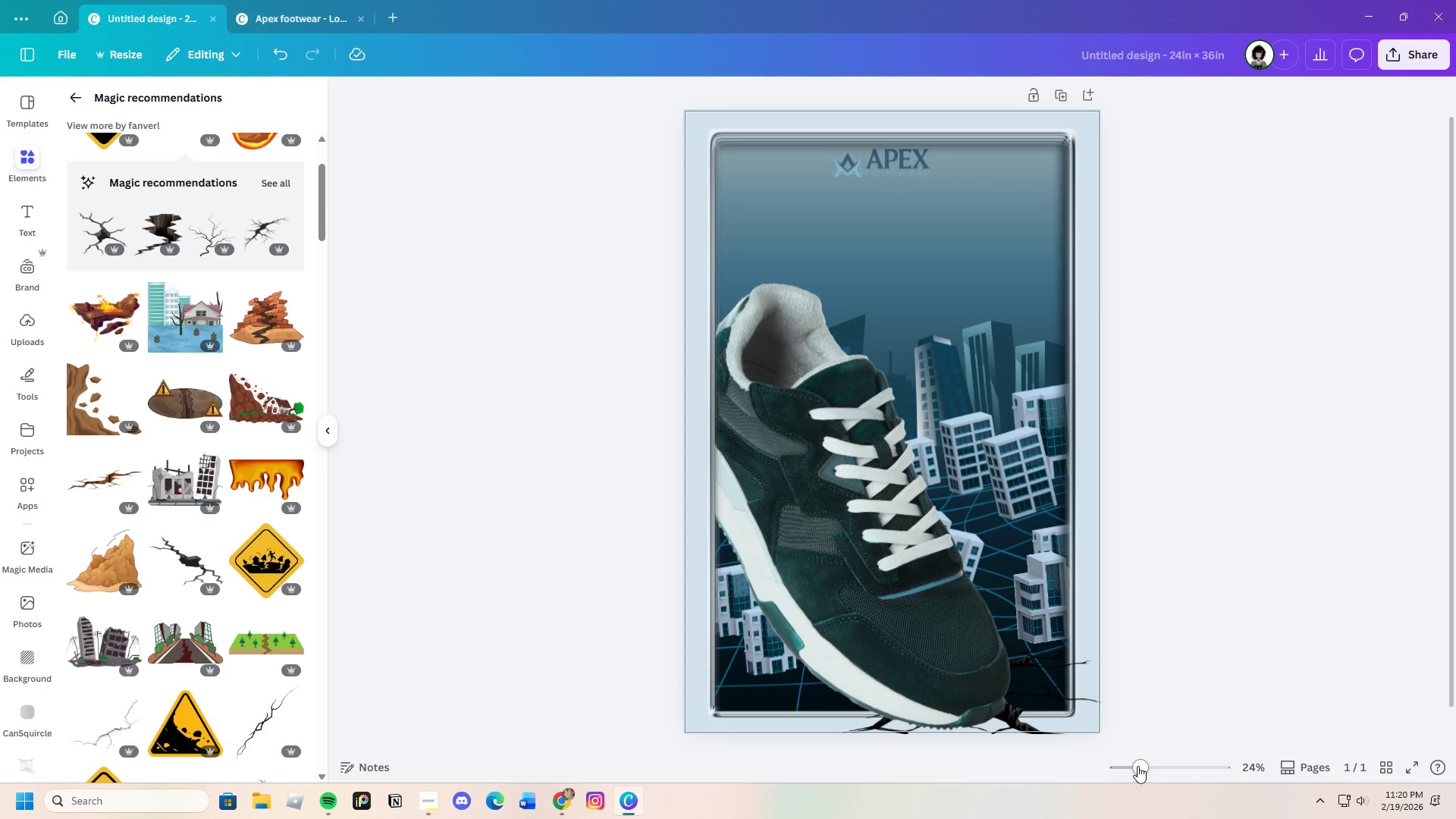 
left_click_drag(start_coordinate=[1138, 766], to_coordinate=[1138, 775])
 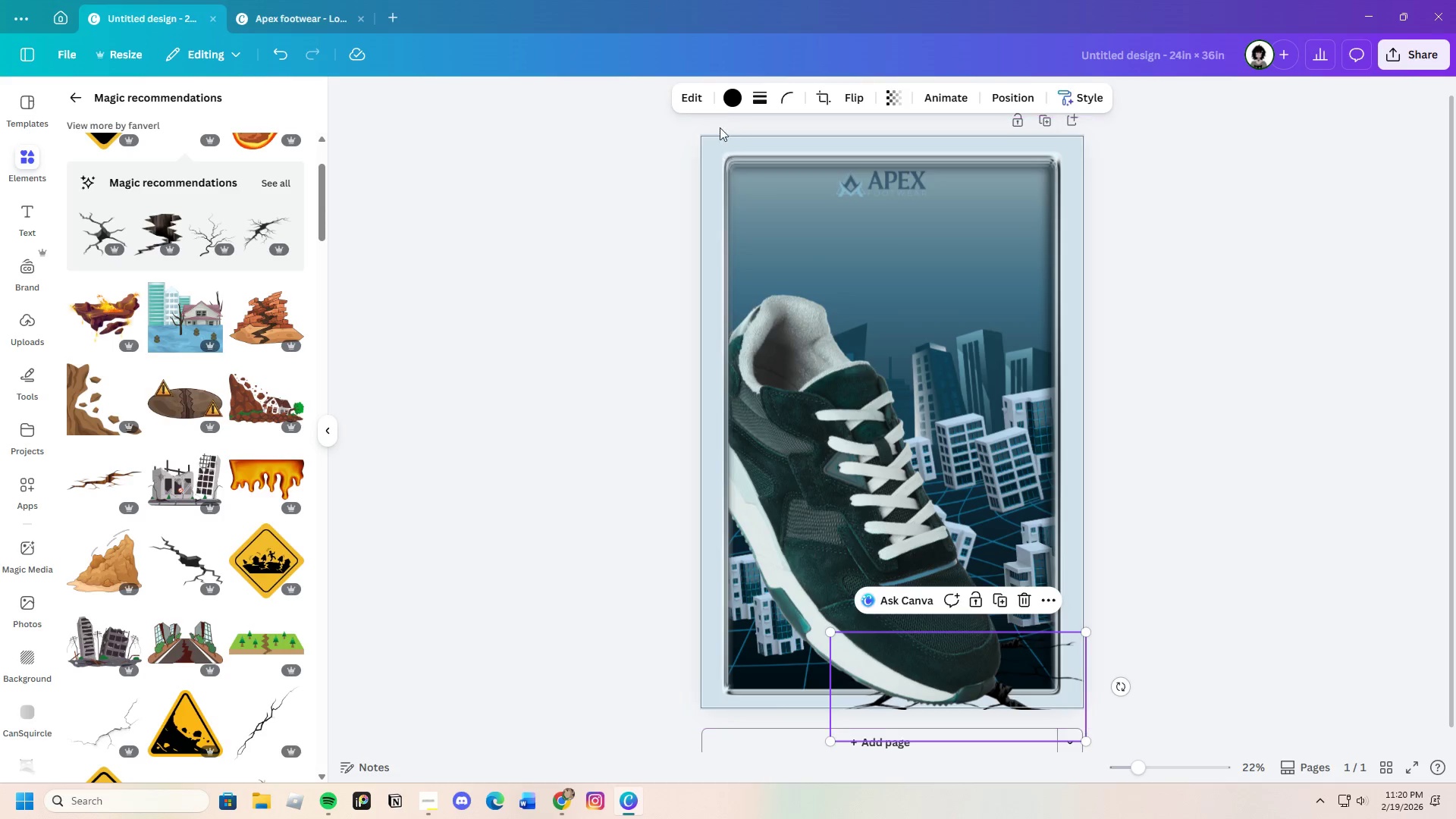 
left_click([730, 100])
 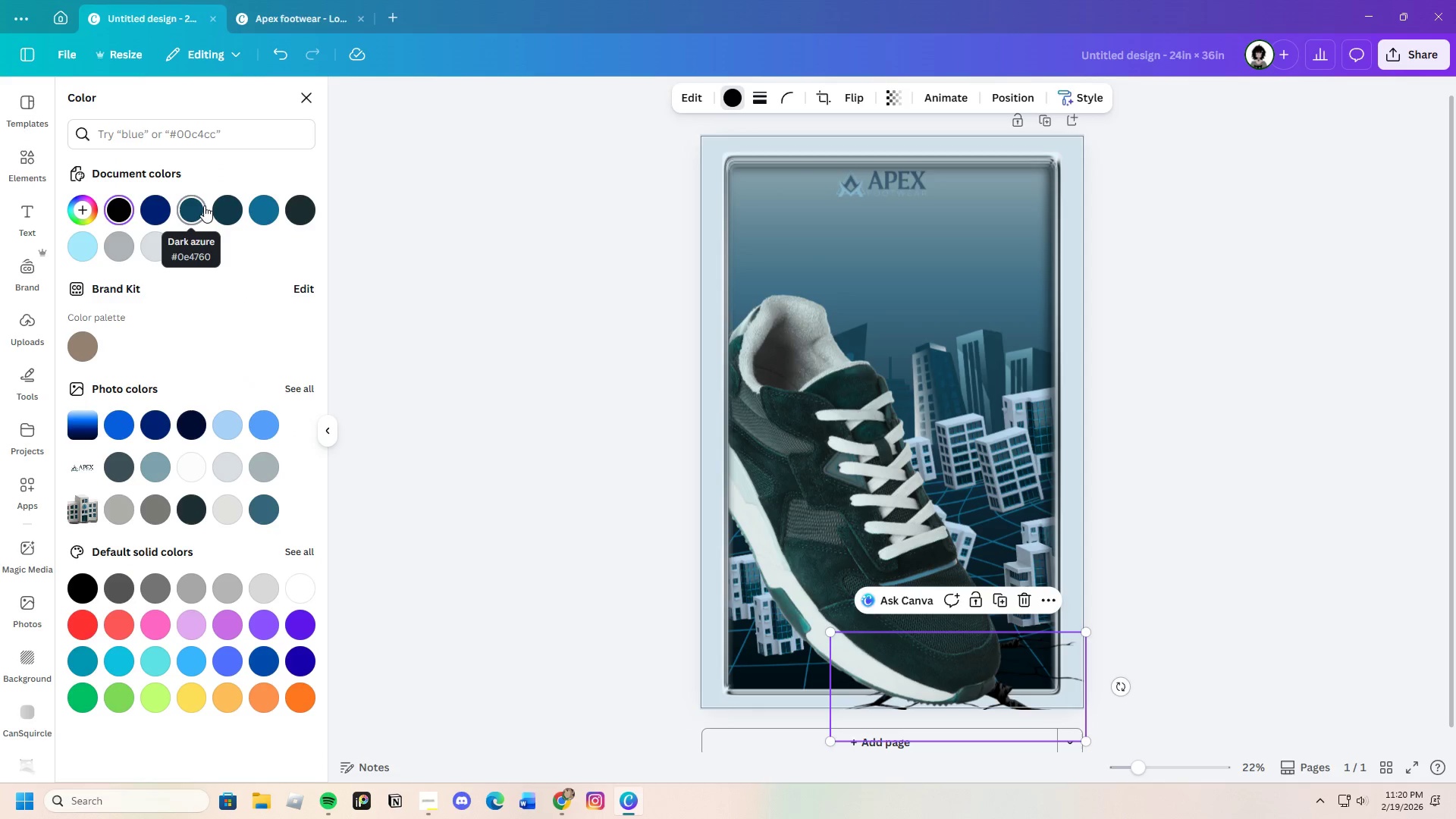 
left_click([221, 206])
 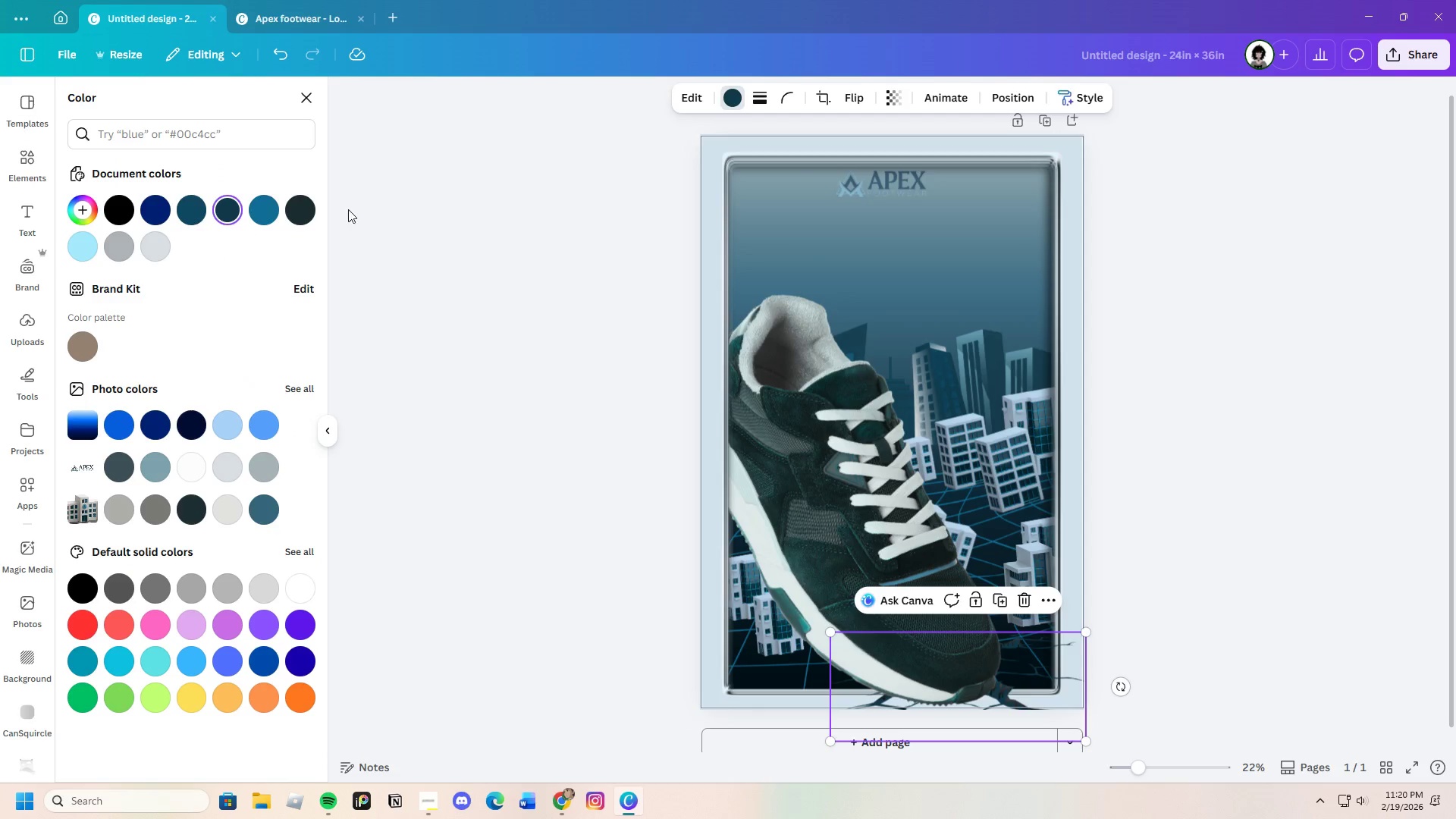 
left_click([305, 213])
 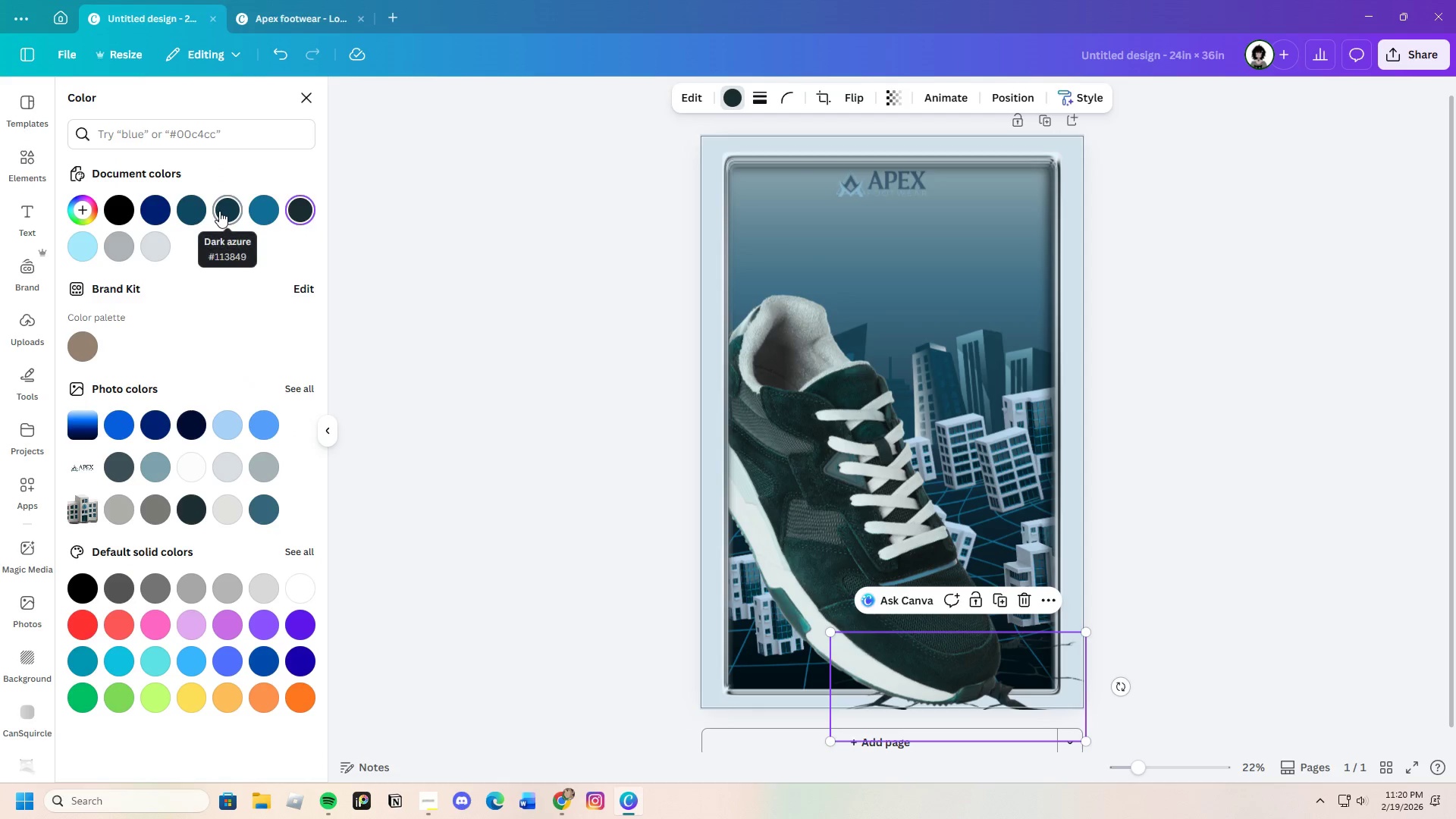 
left_click([235, 212])
 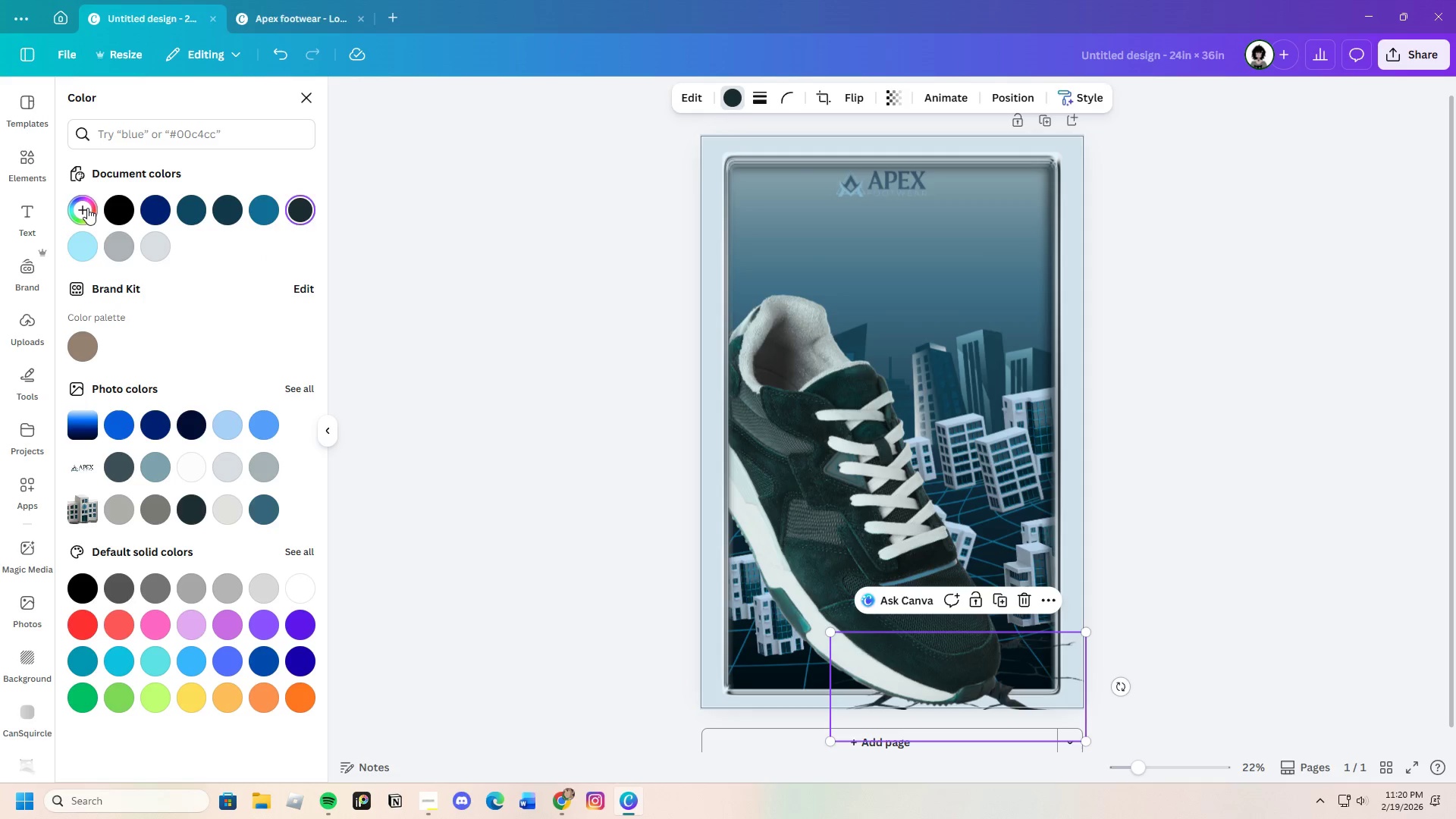 
left_click([227, 209])
 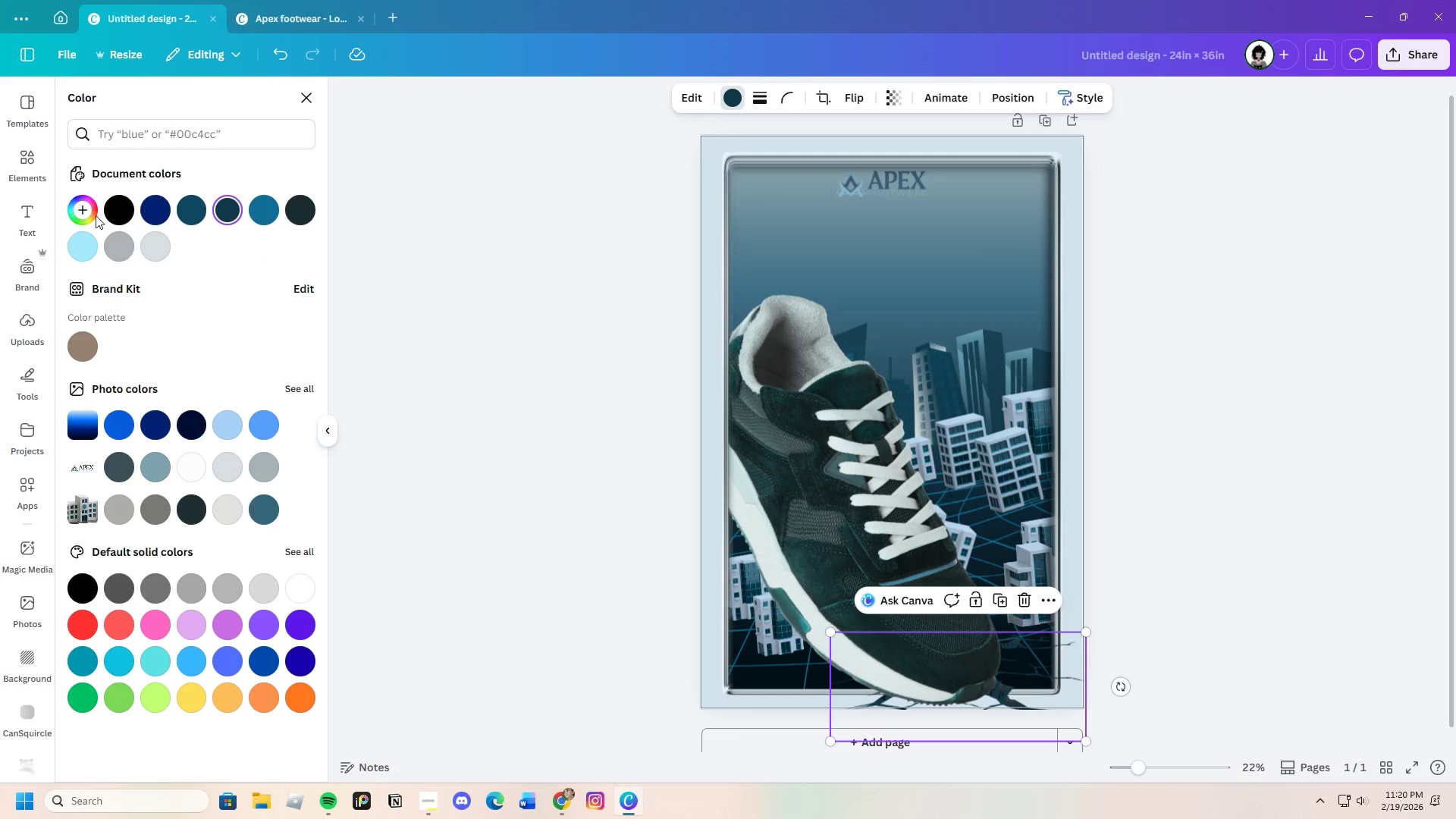 
left_click([79, 209])
 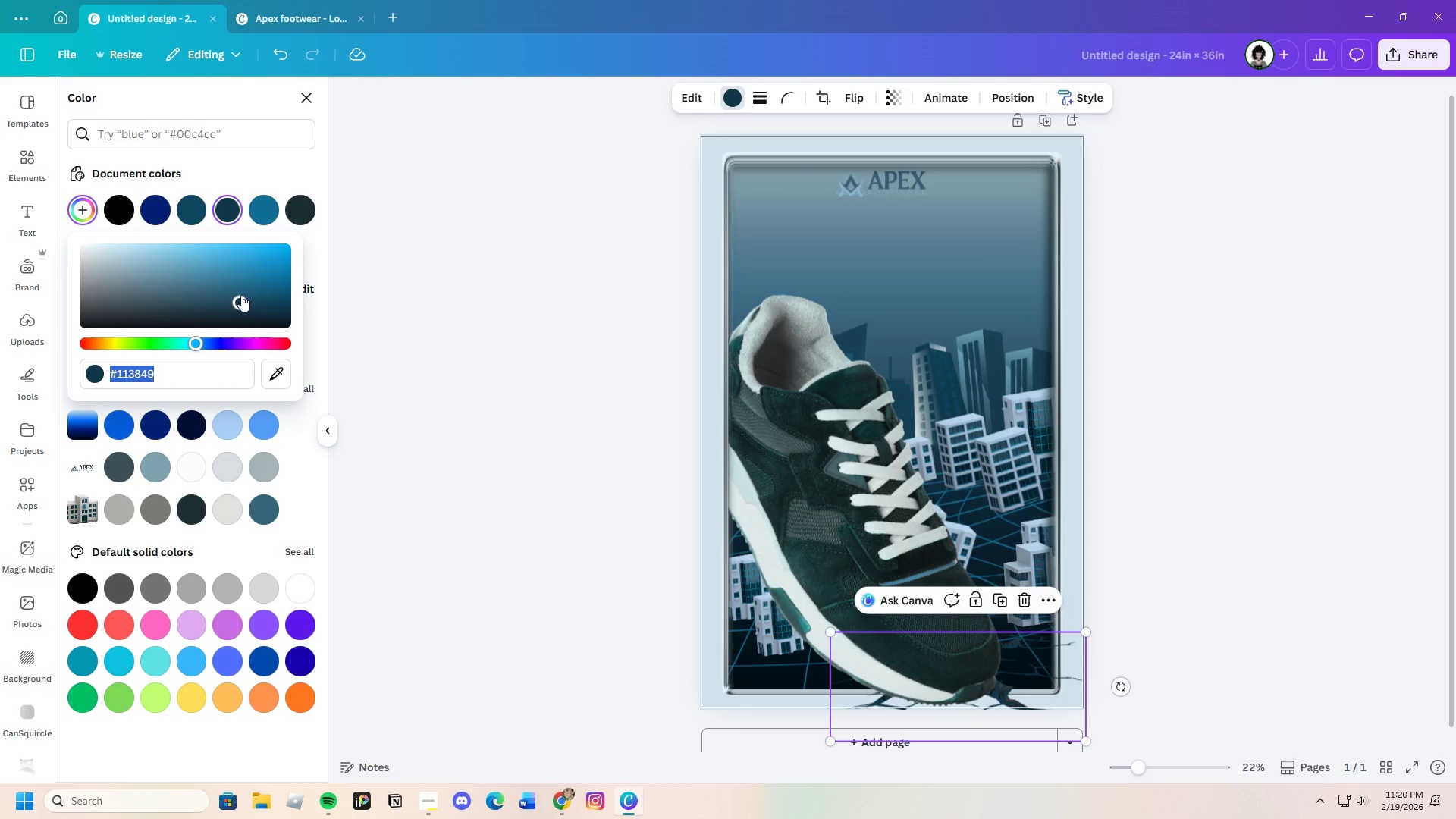 
left_click_drag(start_coordinate=[241, 295], to_coordinate=[249, 308])
 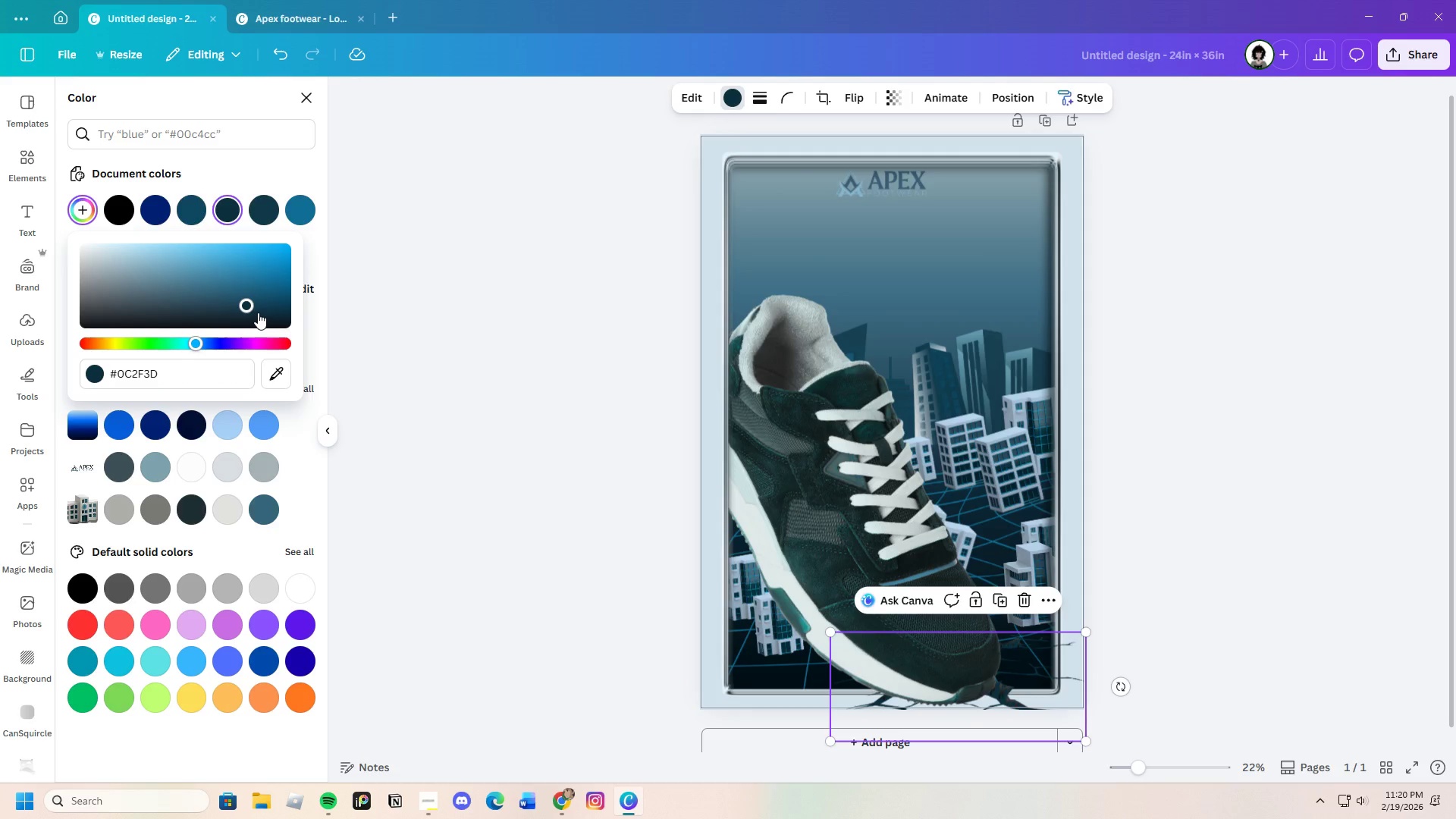 
left_click_drag(start_coordinate=[253, 306], to_coordinate=[266, 314])
 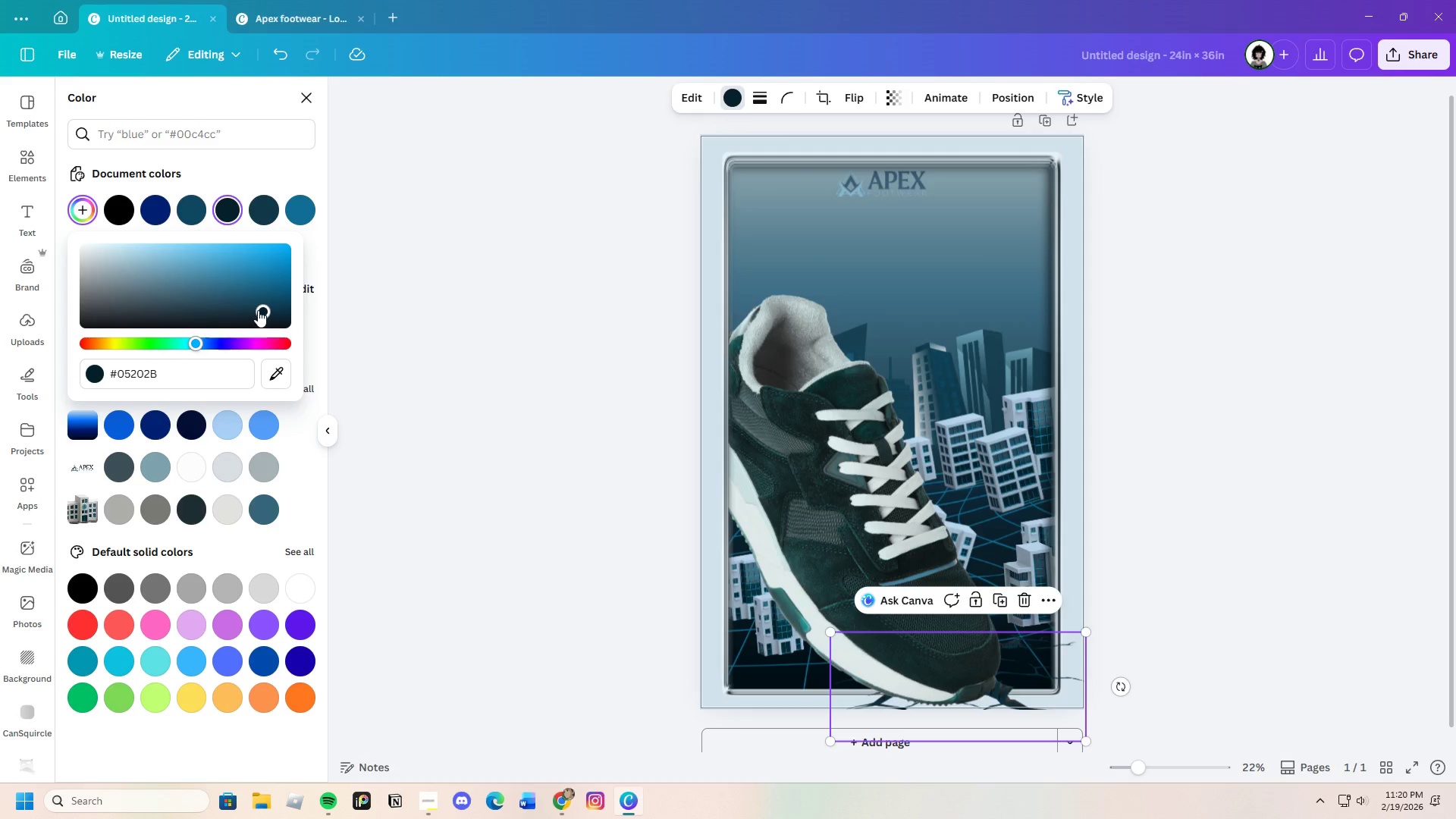 
left_click_drag(start_coordinate=[257, 310], to_coordinate=[253, 312])
 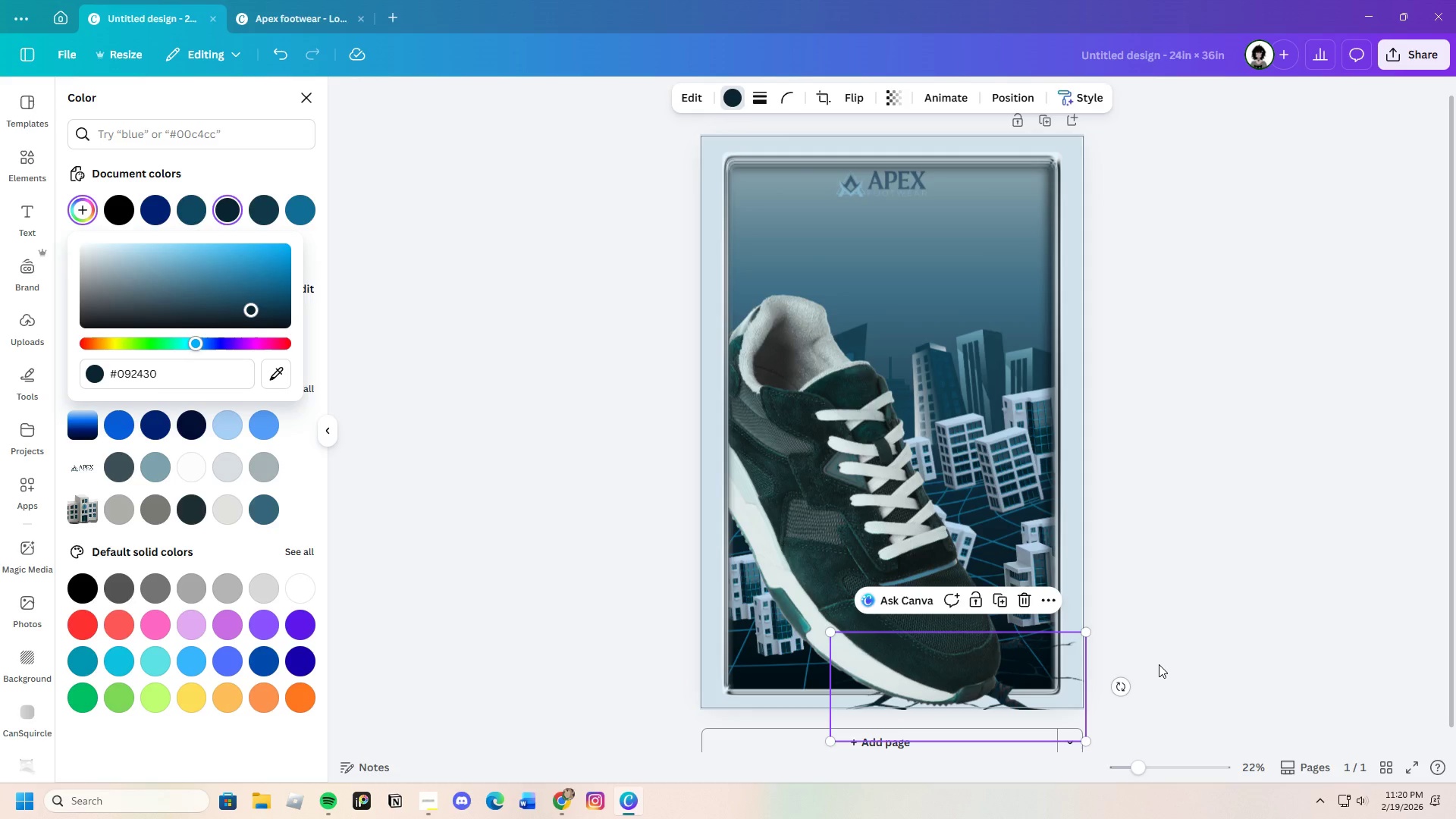 
double_click([1156, 664])
 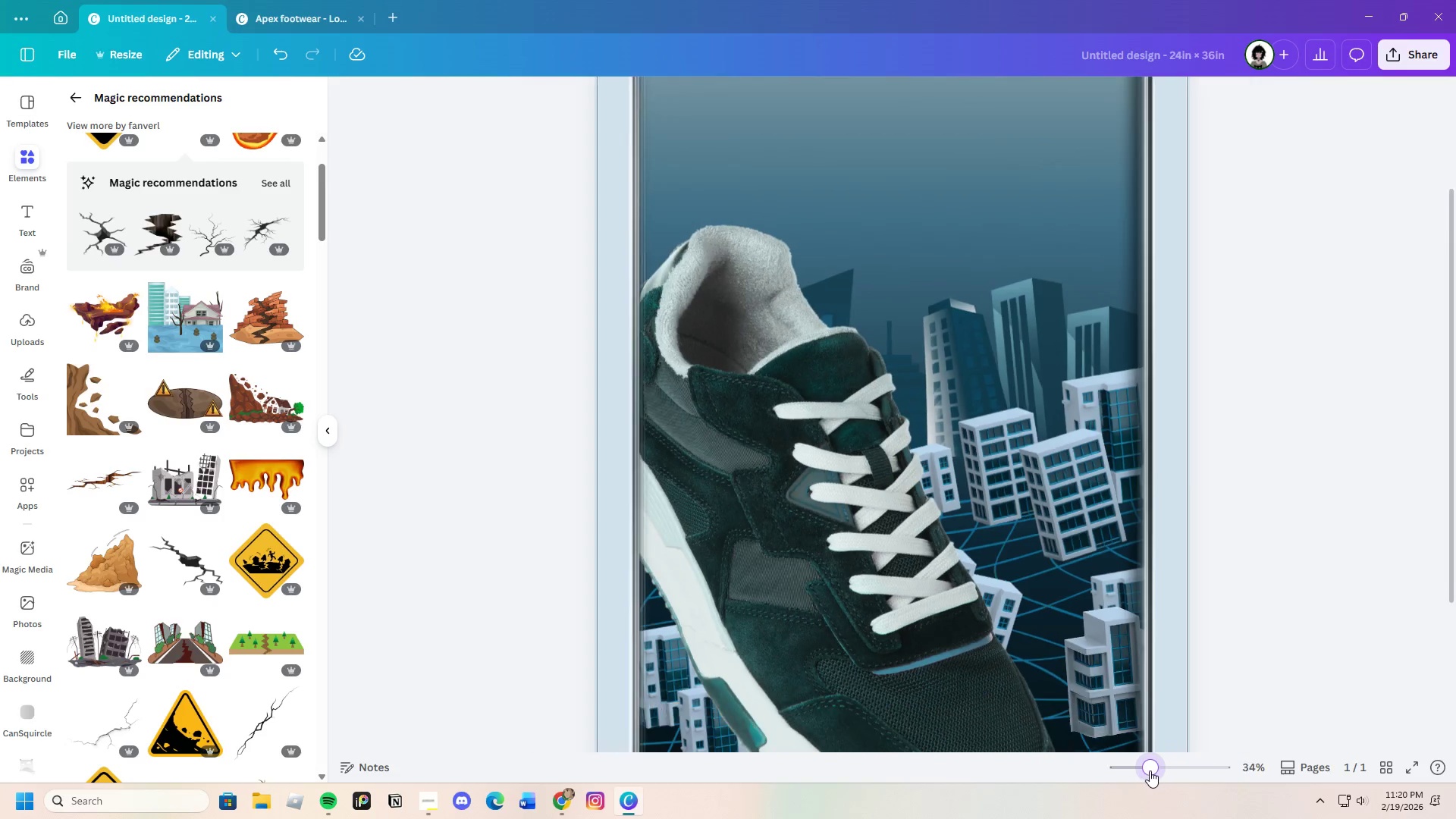 
scroll: coordinate [1107, 705], scroll_direction: down, amount: 2.0
 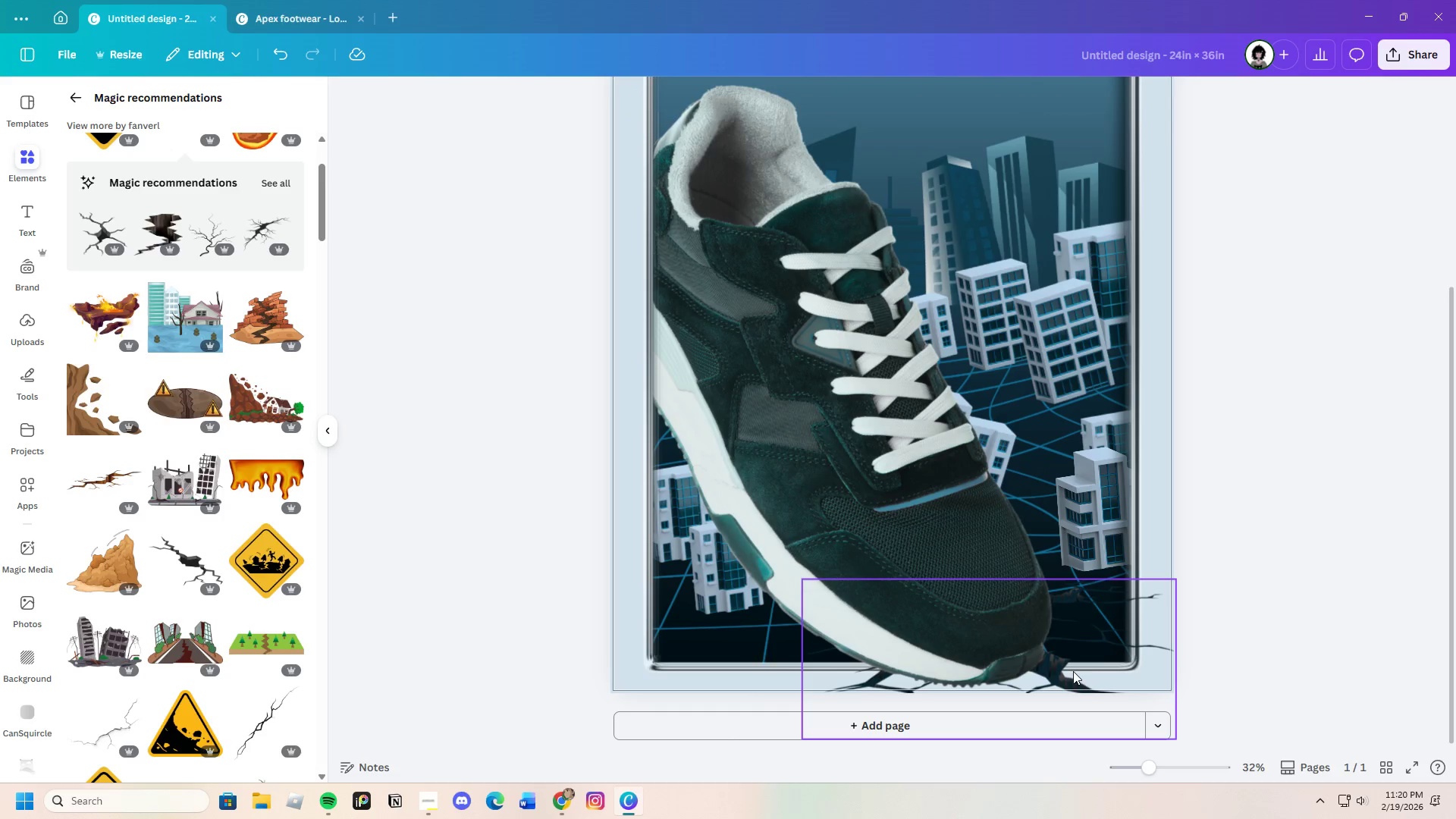 
left_click([723, 101])
 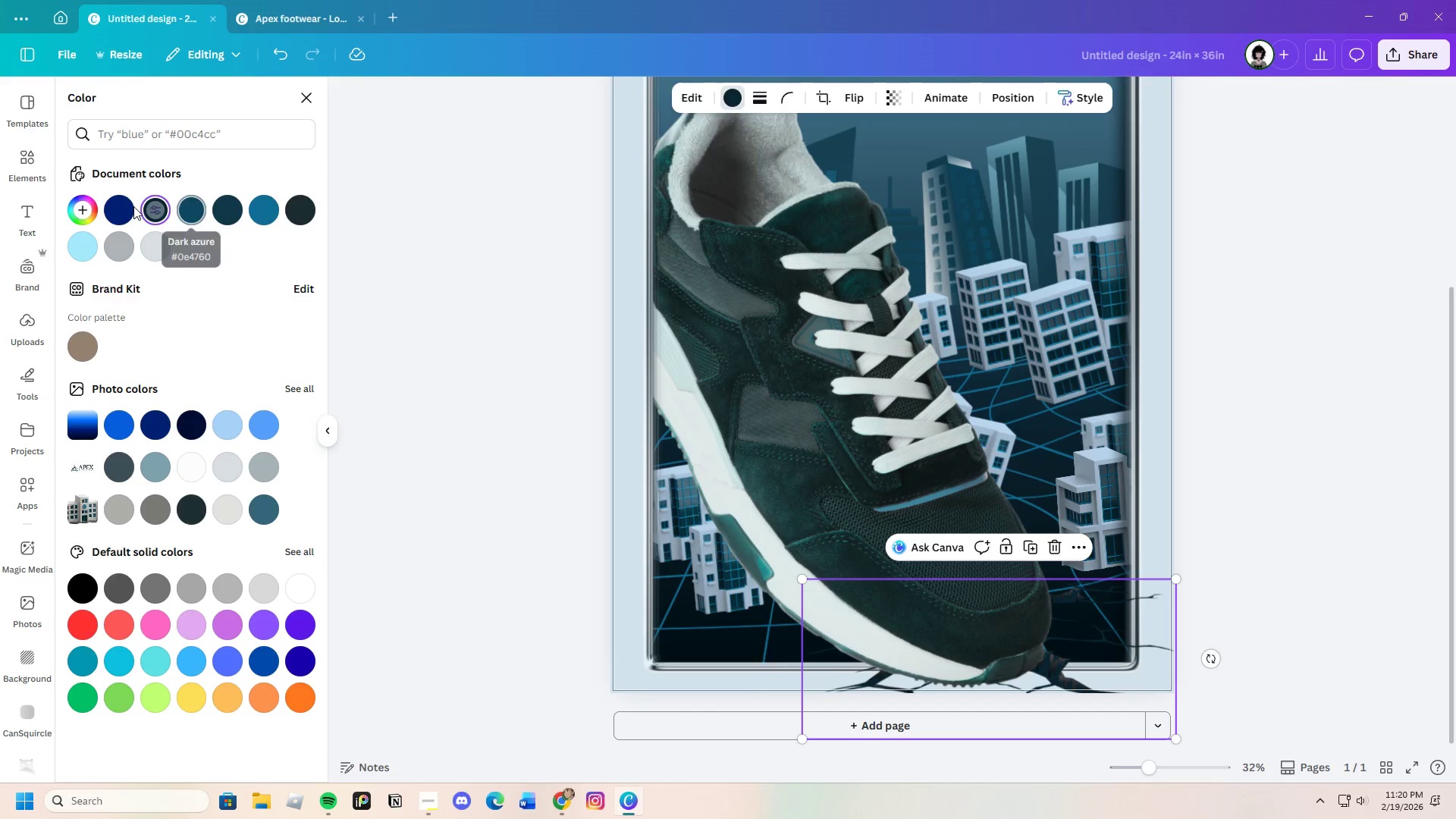 
left_click([83, 200])
 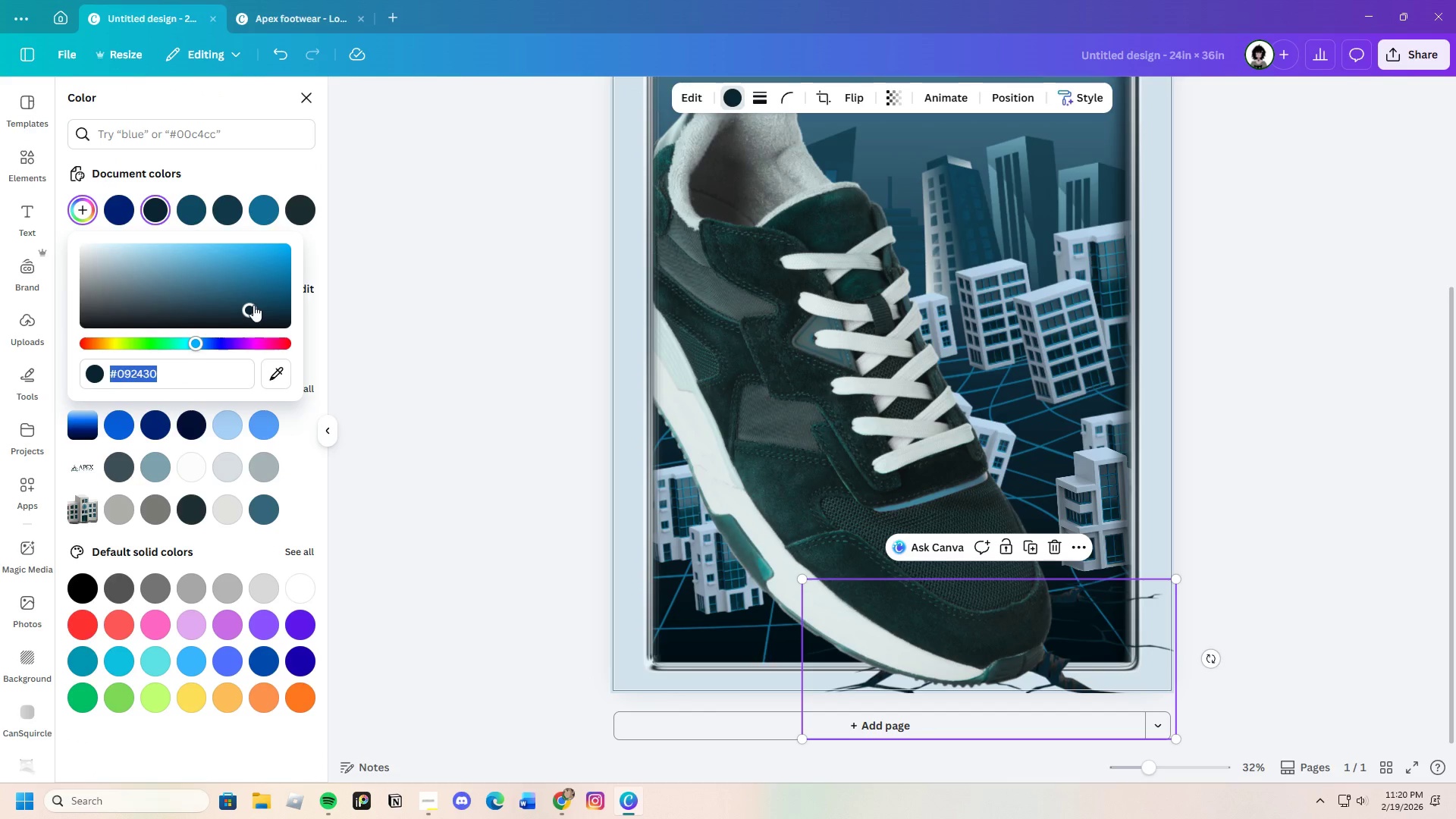 
left_click_drag(start_coordinate=[253, 312], to_coordinate=[253, 322])
 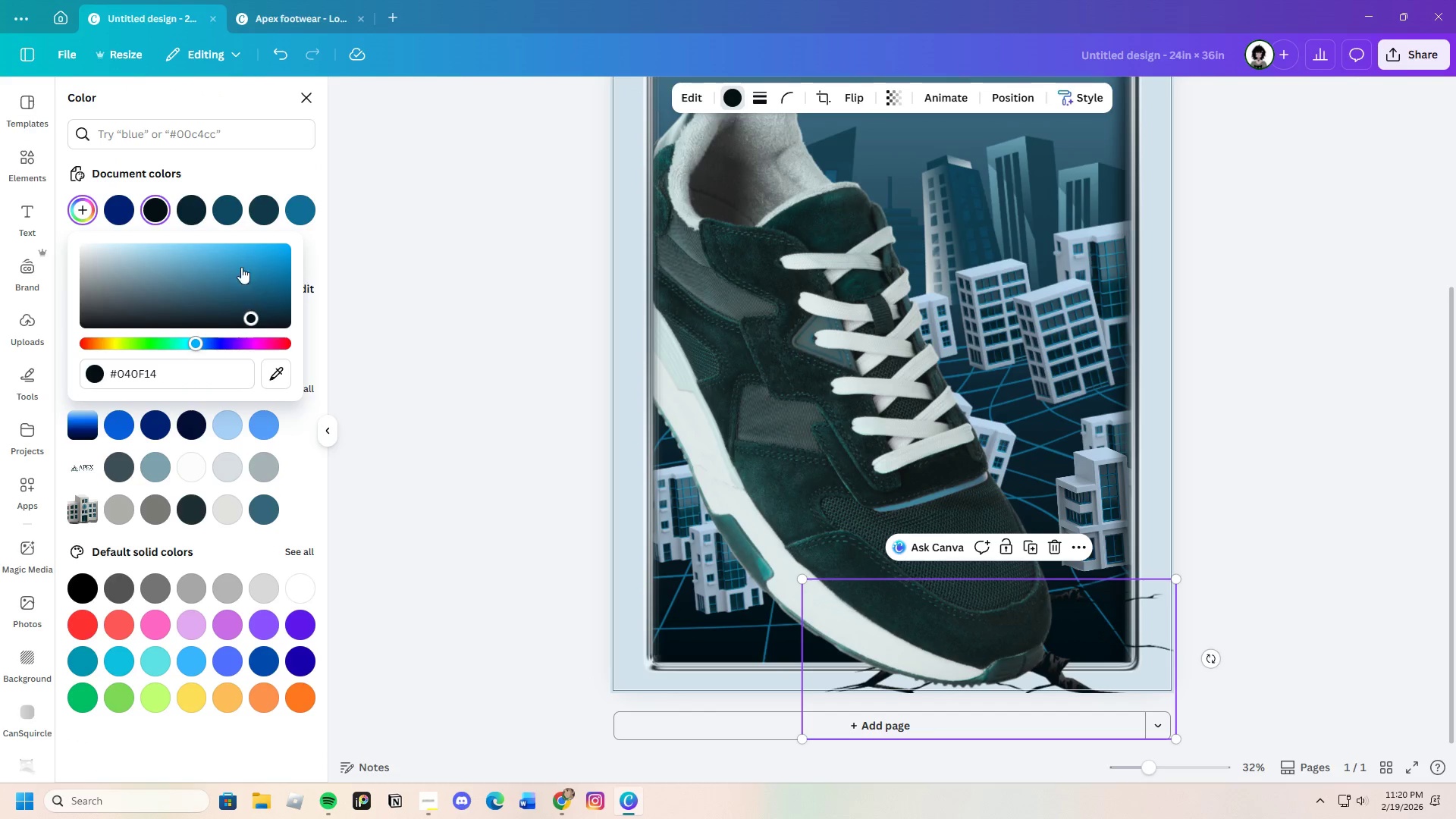 
mouse_move([263, 194])
 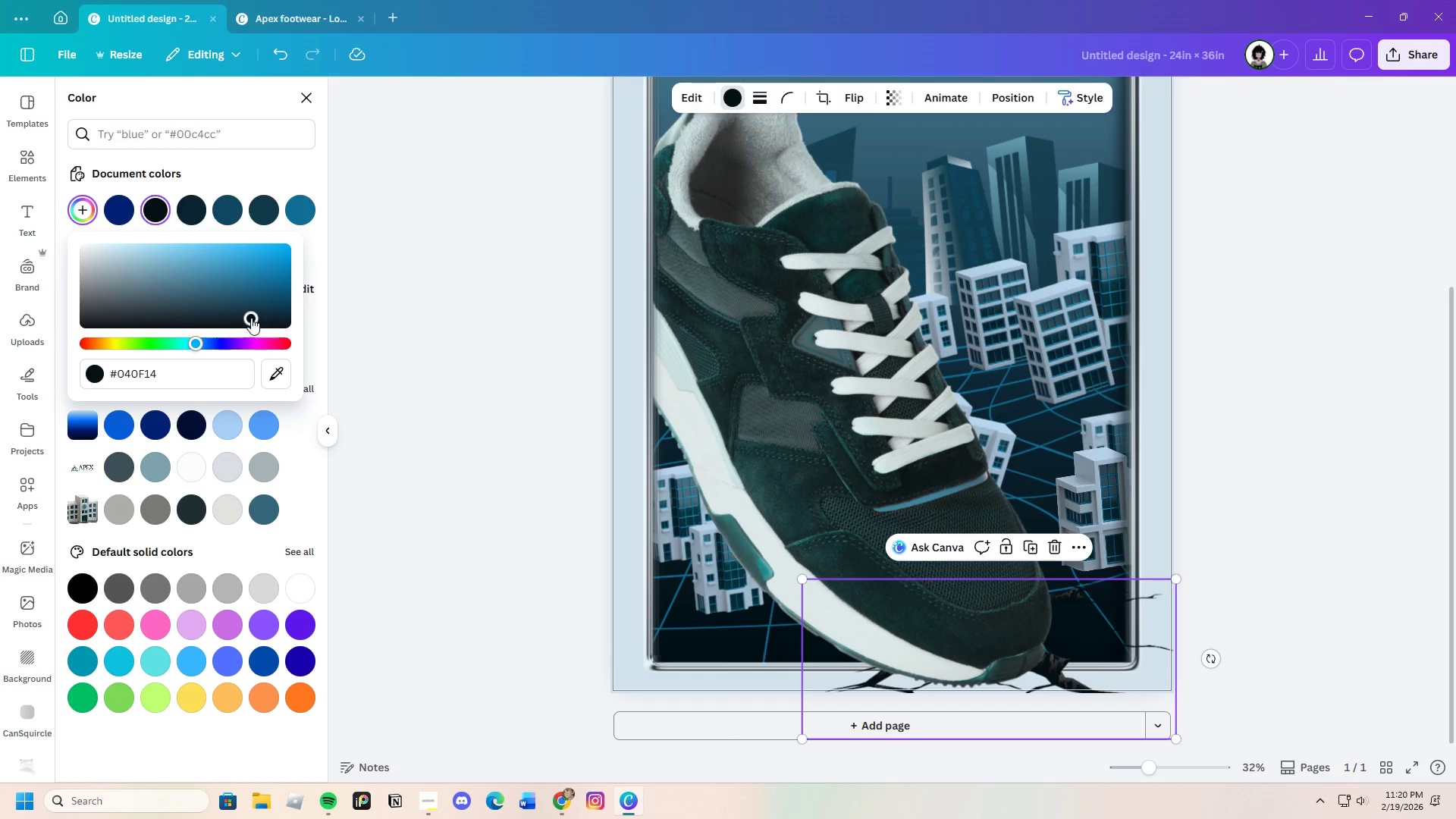 
left_click_drag(start_coordinate=[253, 320], to_coordinate=[252, 324])
 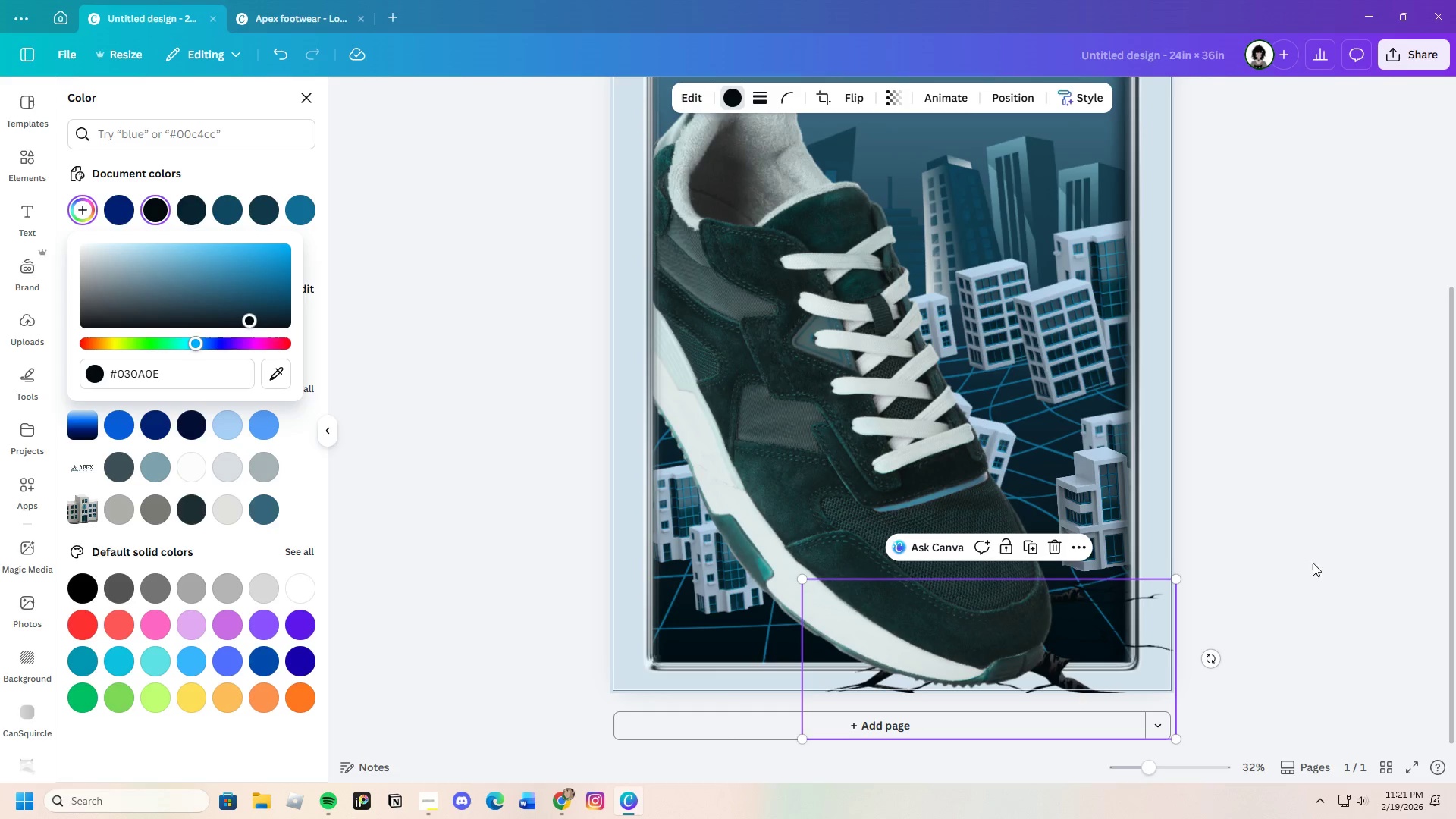 
double_click([1250, 563])
 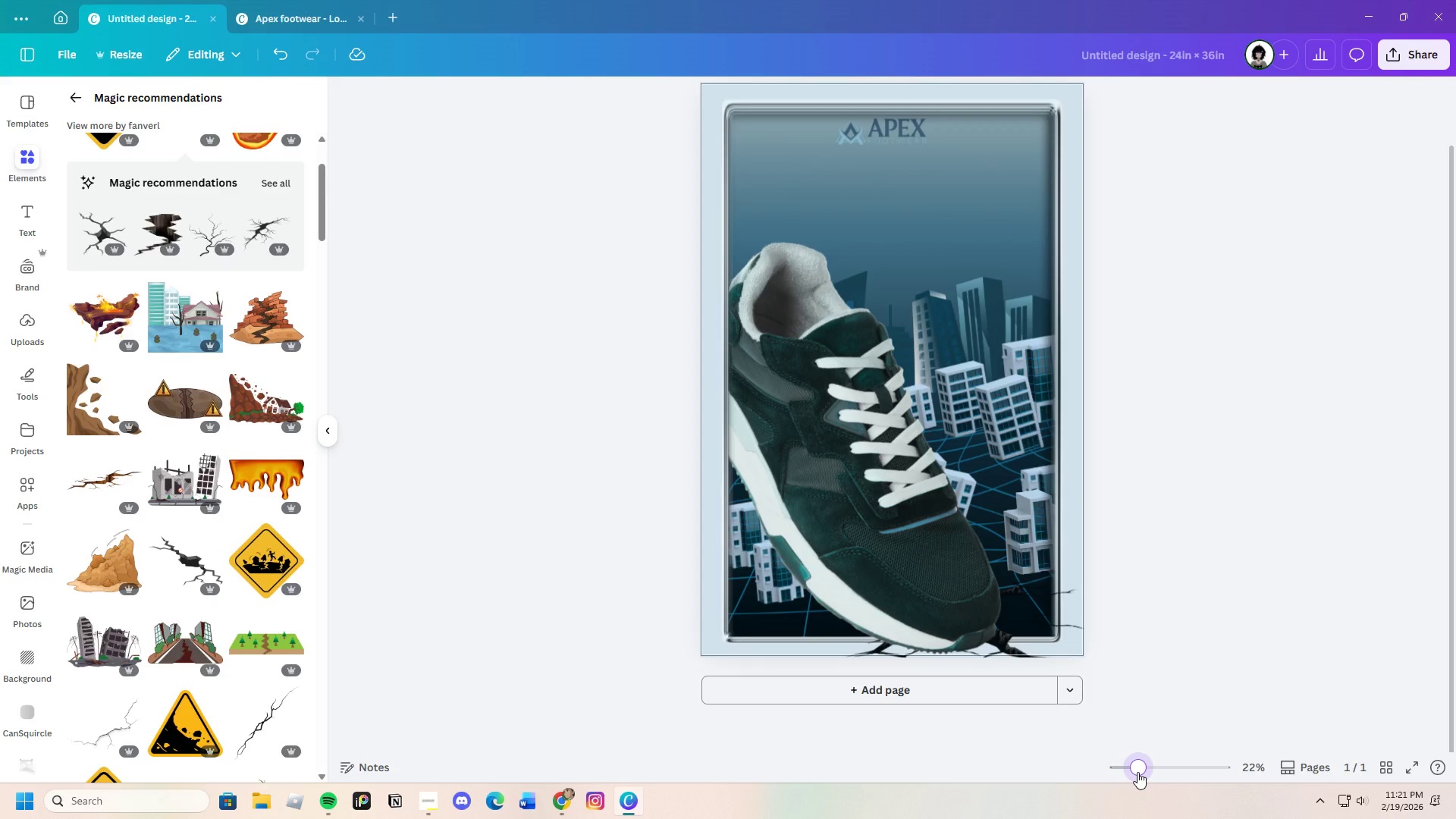 
wait(17.12)
 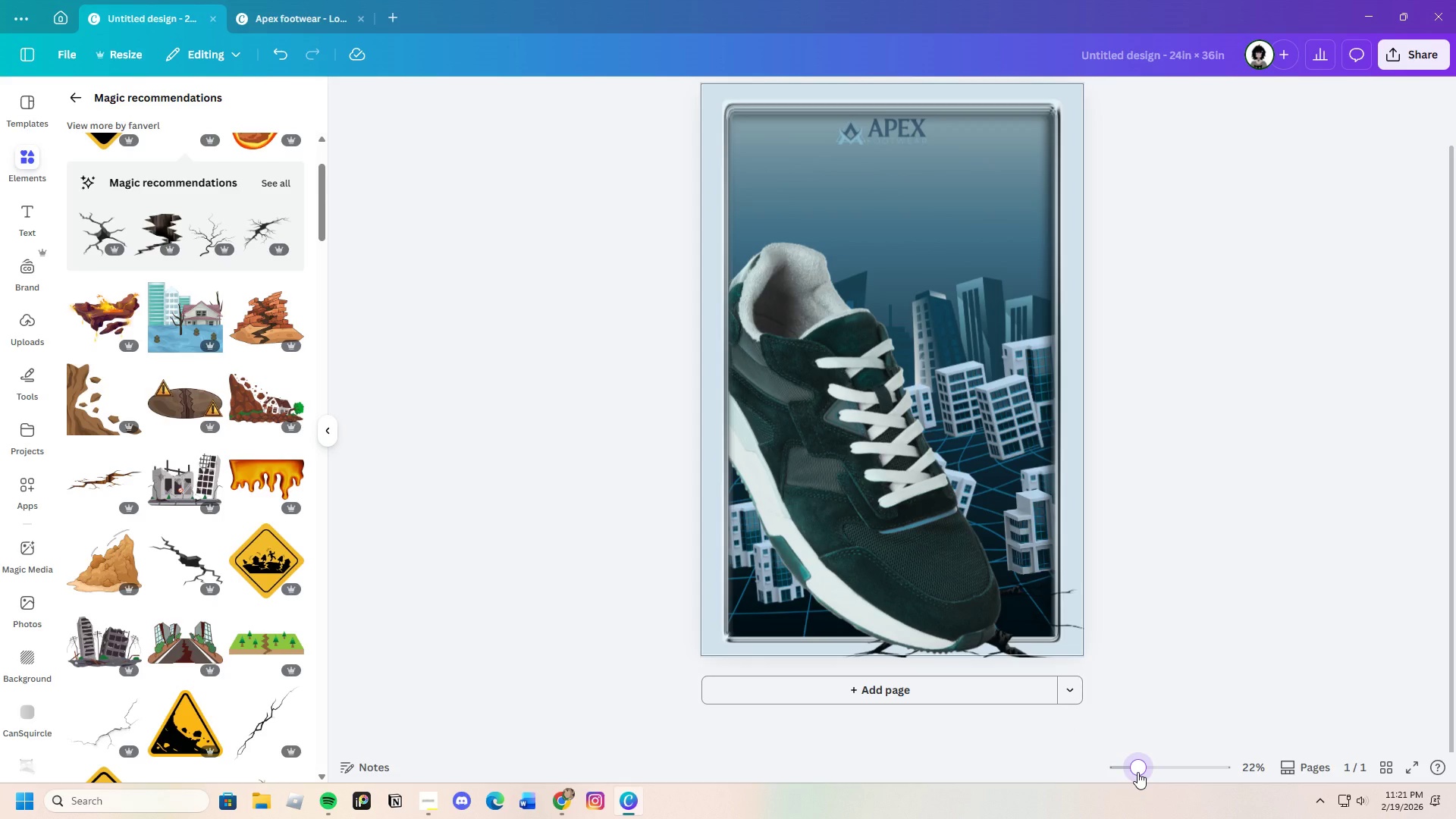 
left_click([1039, 651])
 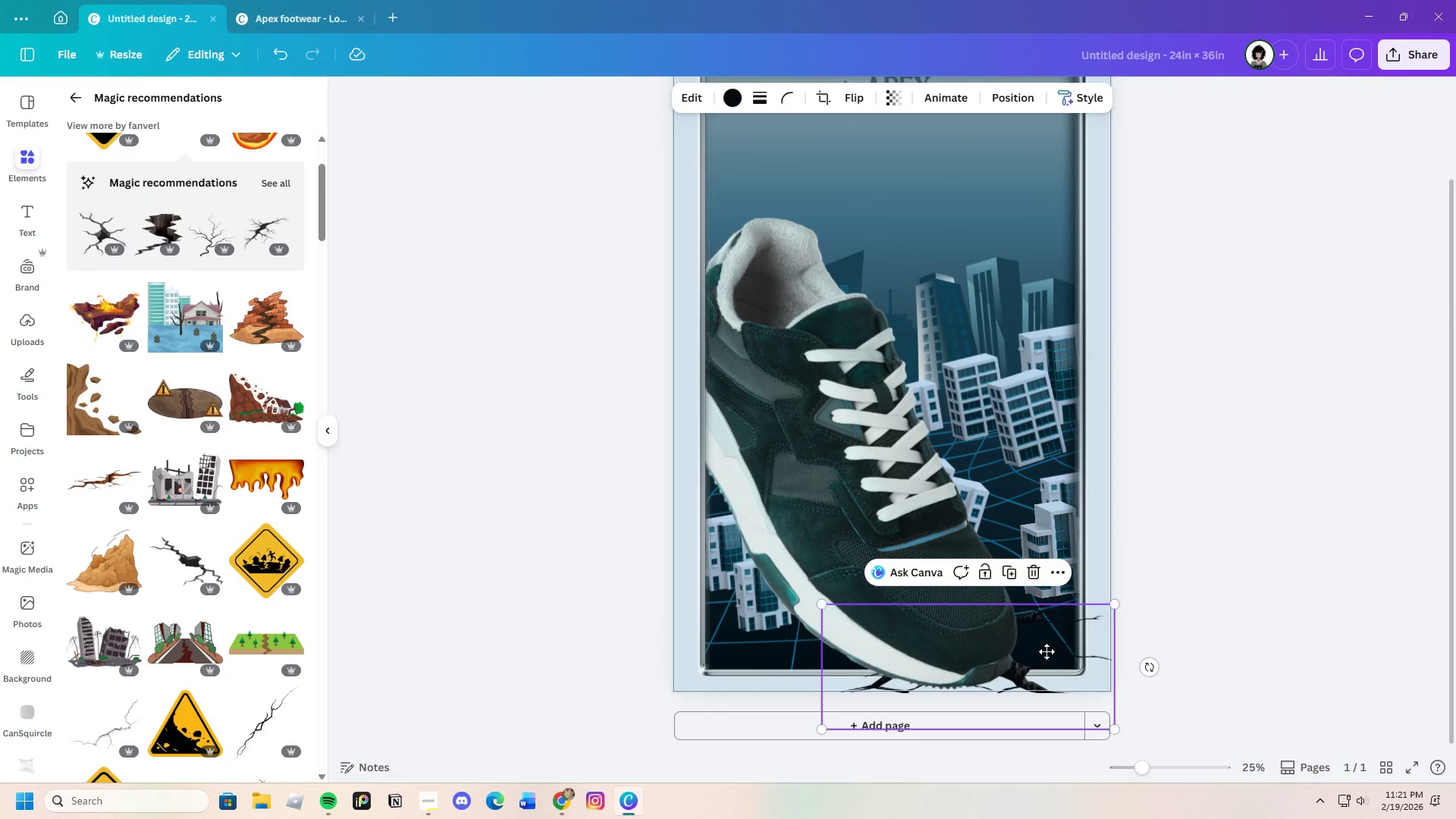 
left_click_drag(start_coordinate=[1039, 651], to_coordinate=[1056, 657])
 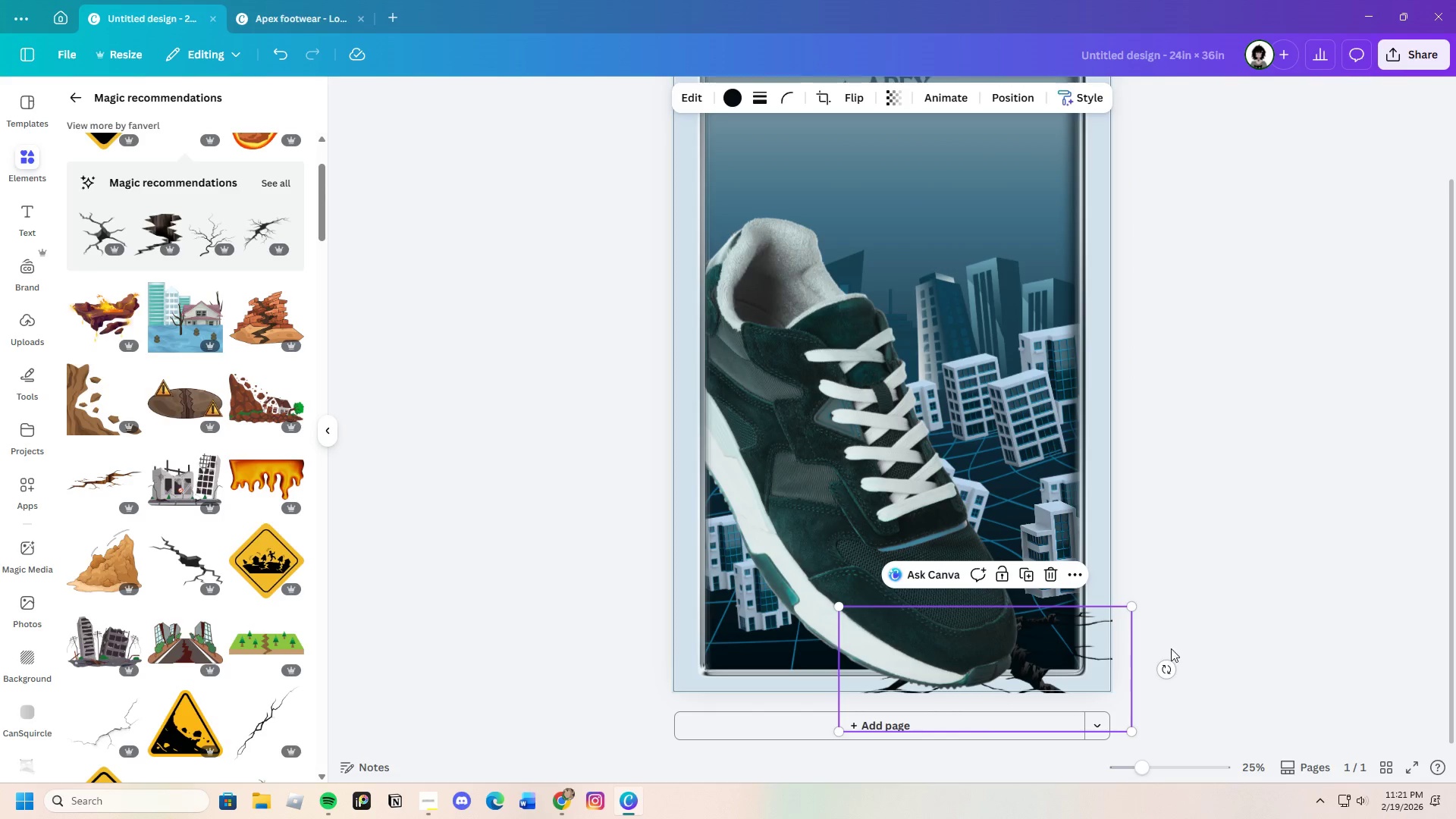 
left_click([1171, 648])
 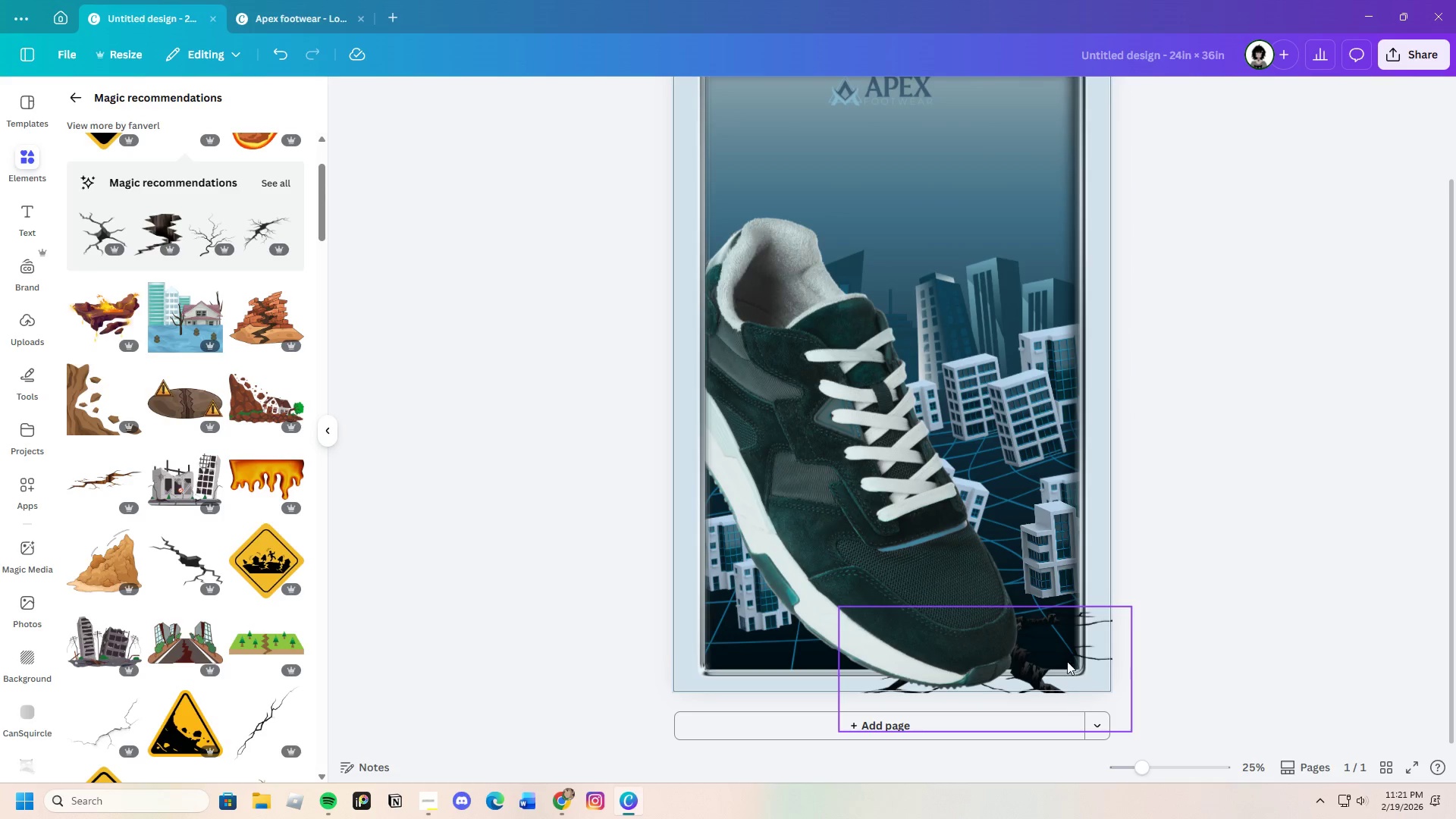 
left_click_drag(start_coordinate=[1057, 640], to_coordinate=[1035, 638])
 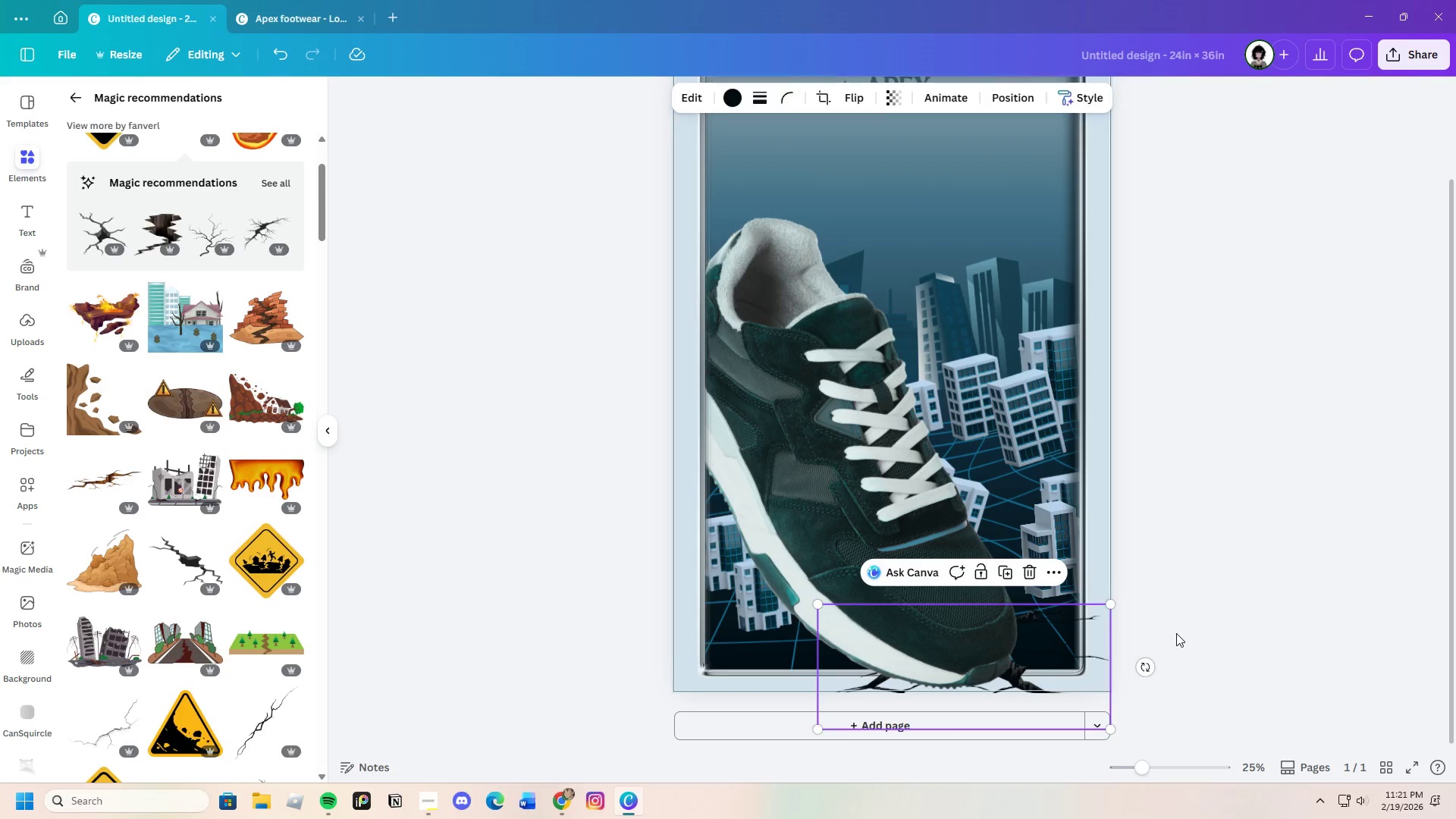 
left_click([1176, 633])
 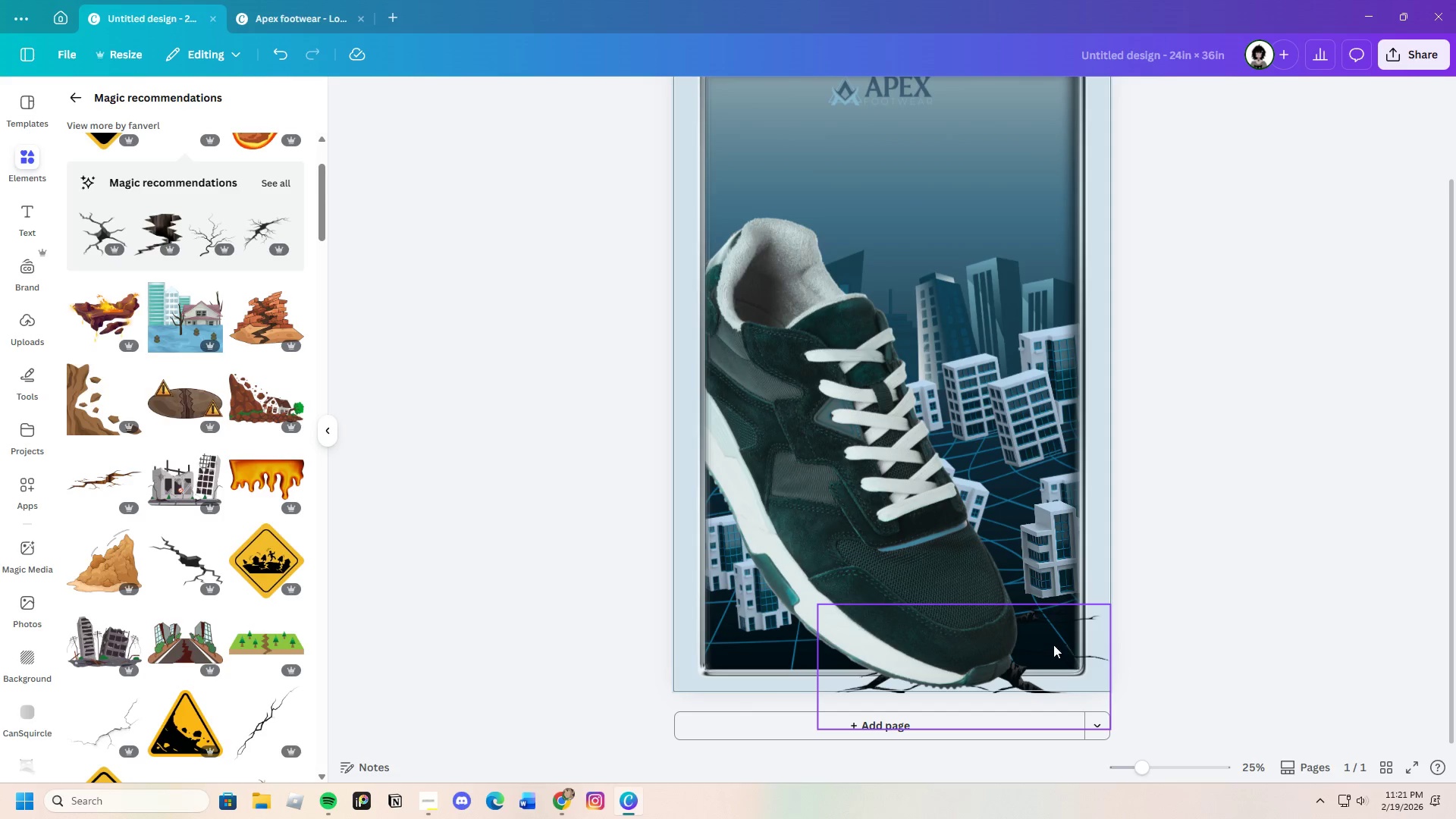 
left_click([1052, 645])
 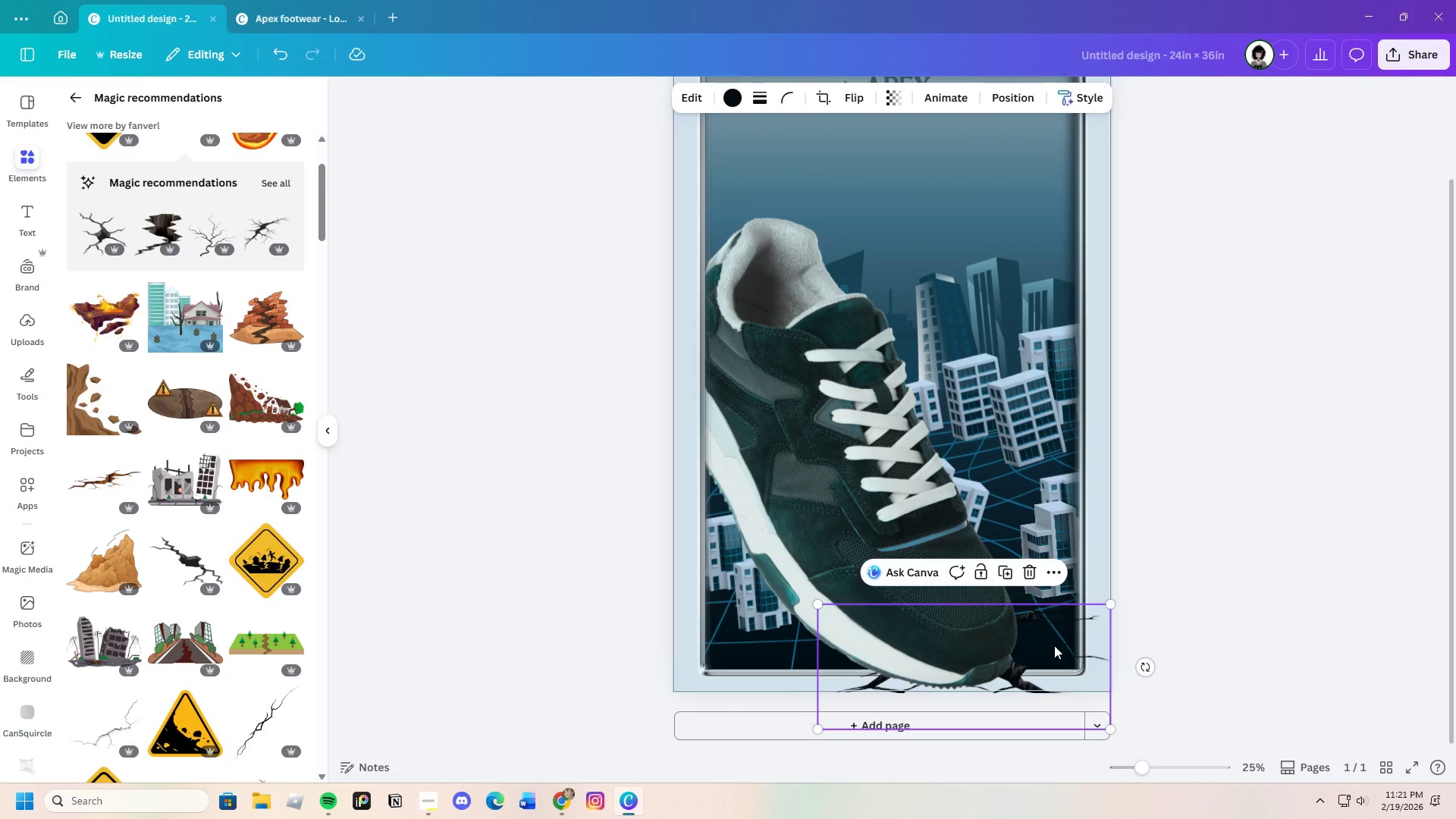 
left_click_drag(start_coordinate=[1052, 645], to_coordinate=[1067, 644])
 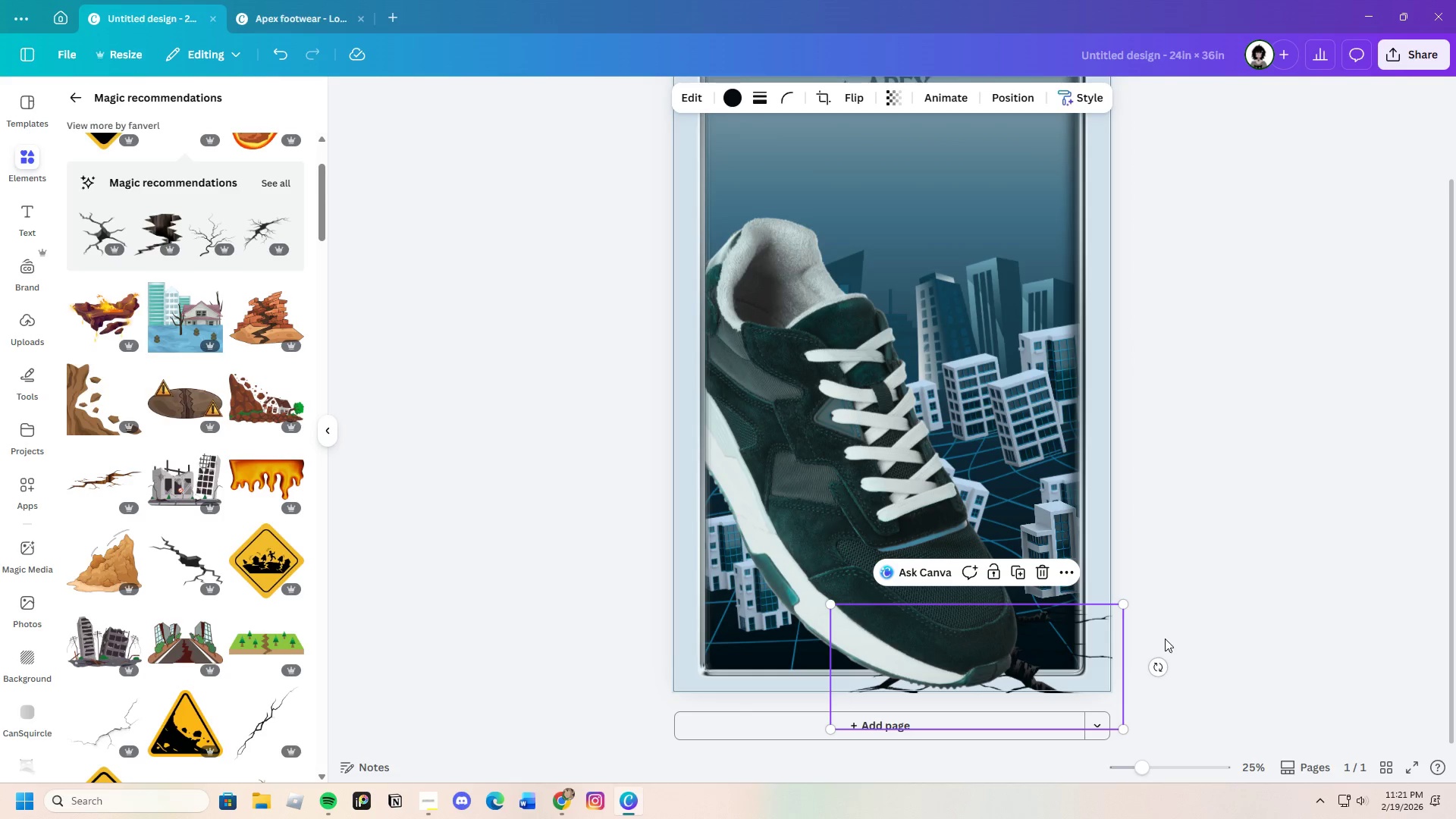 
left_click([1165, 639])
 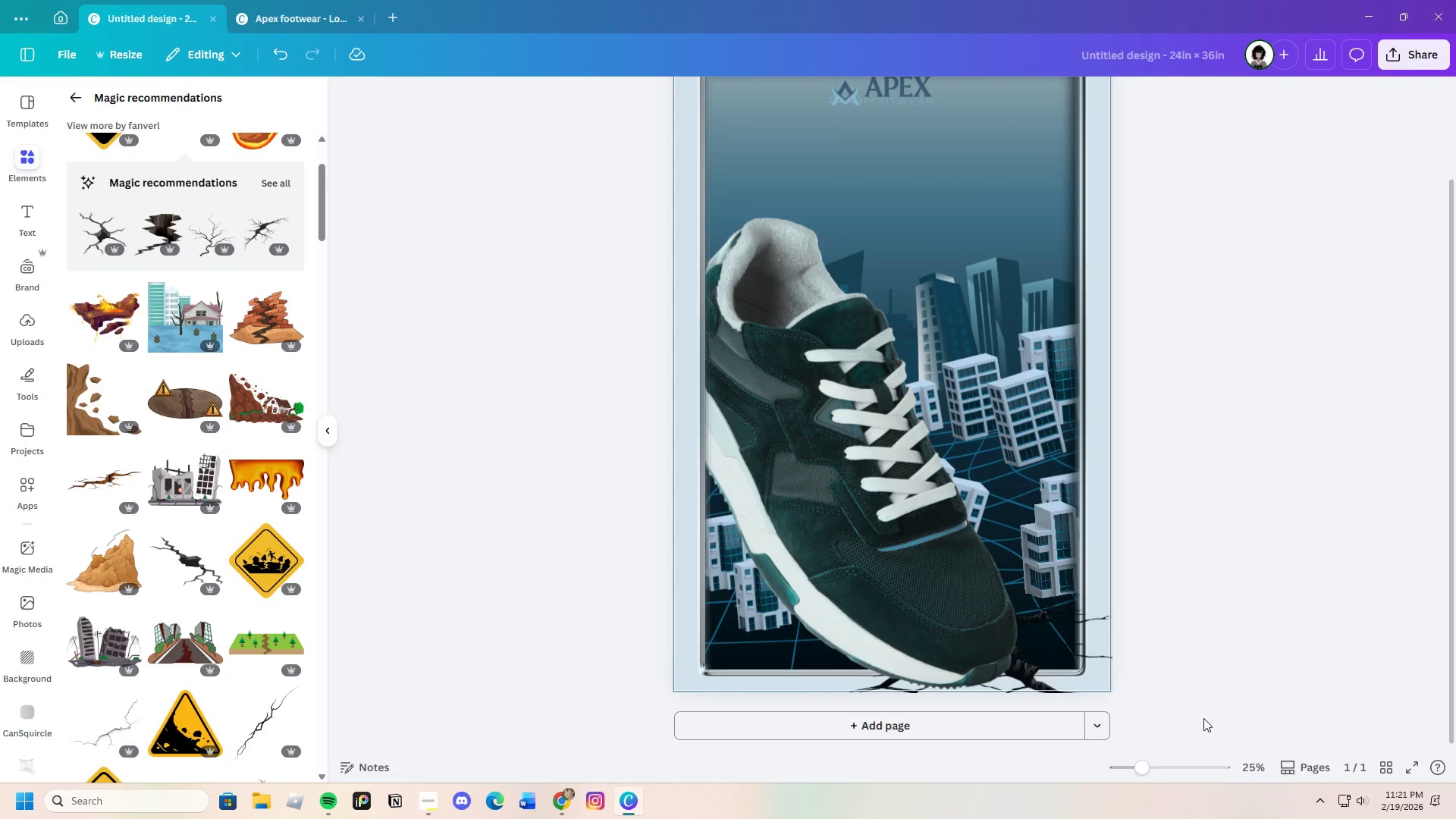 
scroll: coordinate [1177, 675], scroll_direction: down, amount: 2.0
 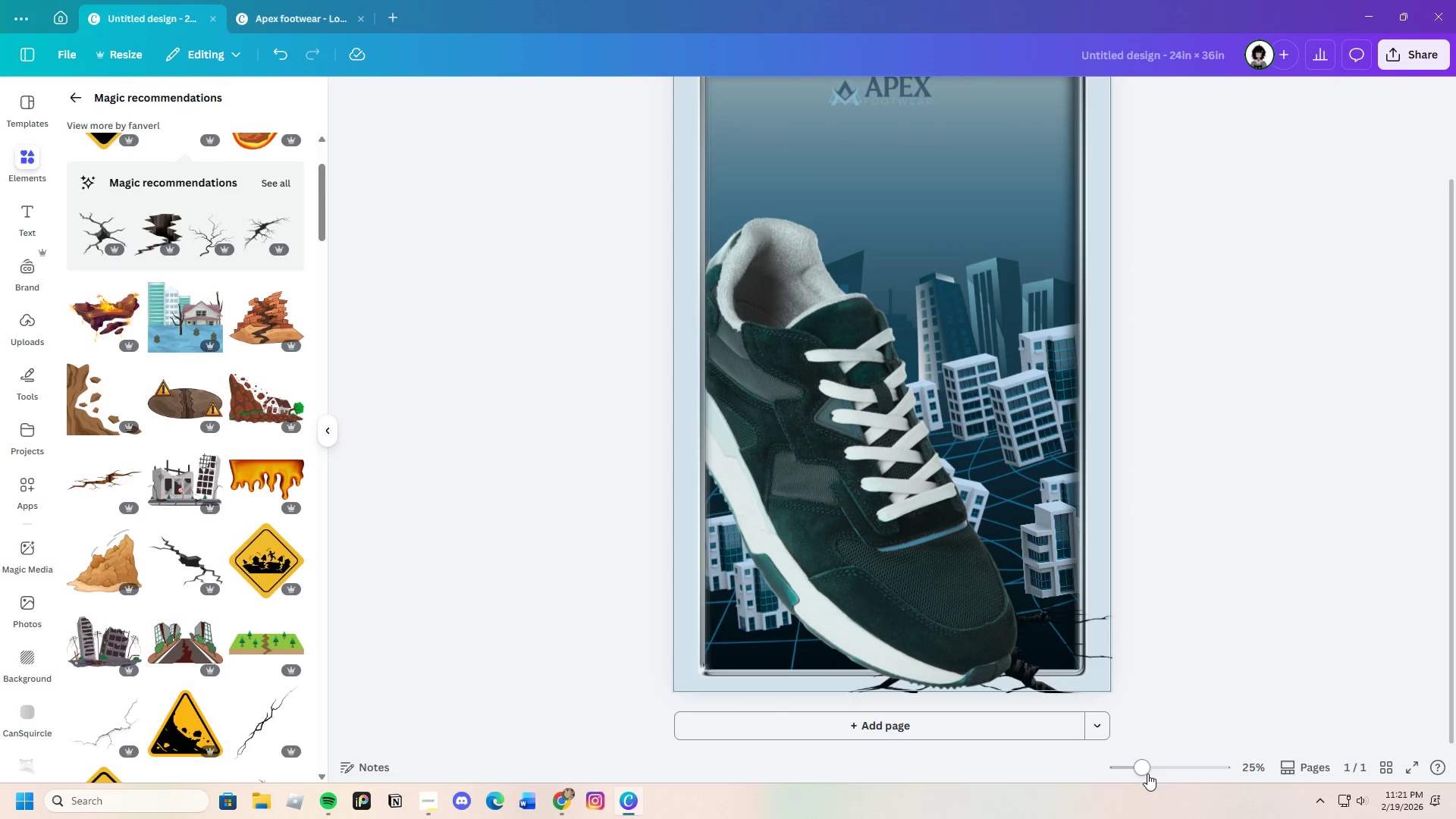 
left_click_drag(start_coordinate=[1144, 771], to_coordinate=[1138, 774])
 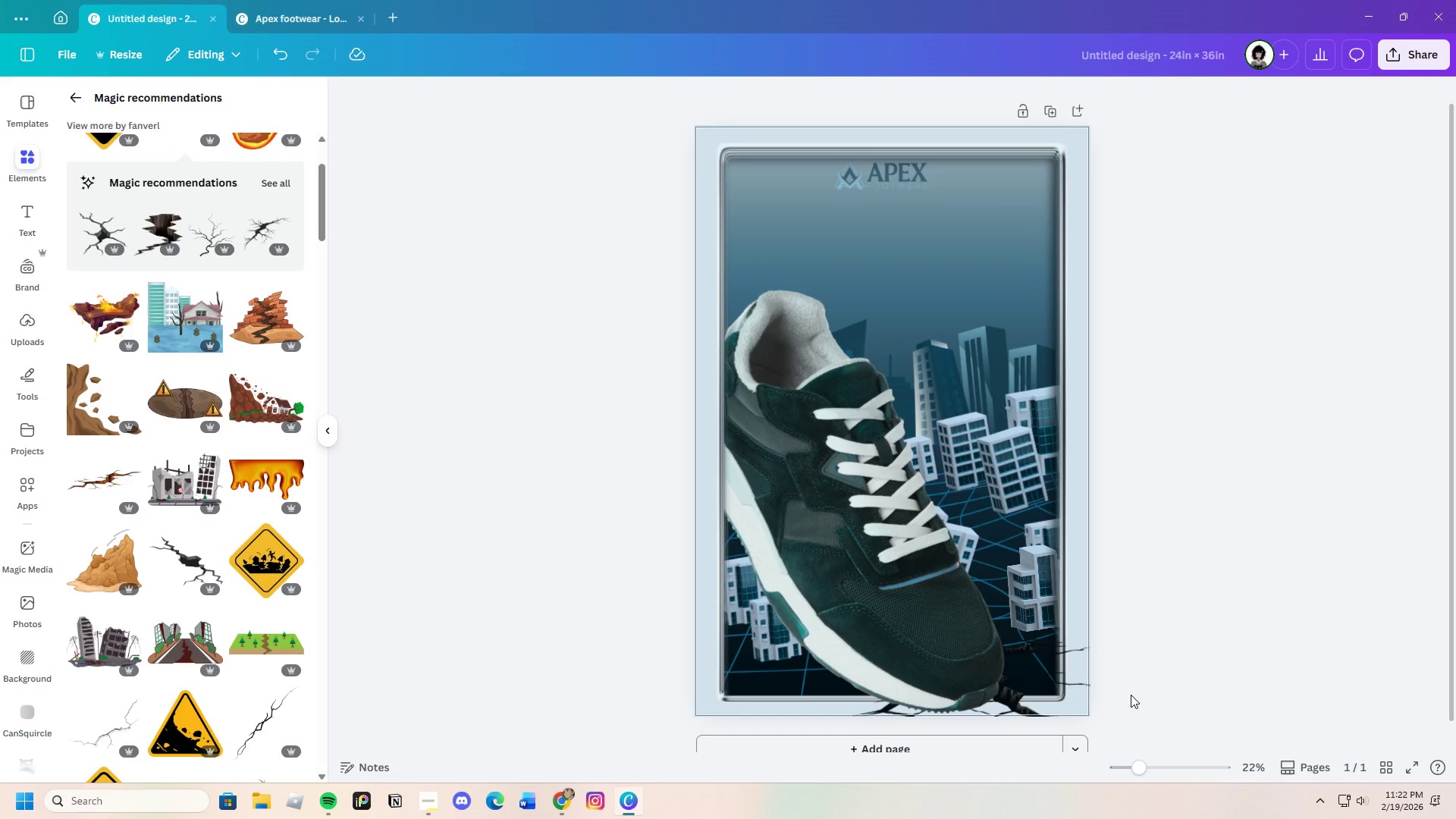 
wait(31.0)
 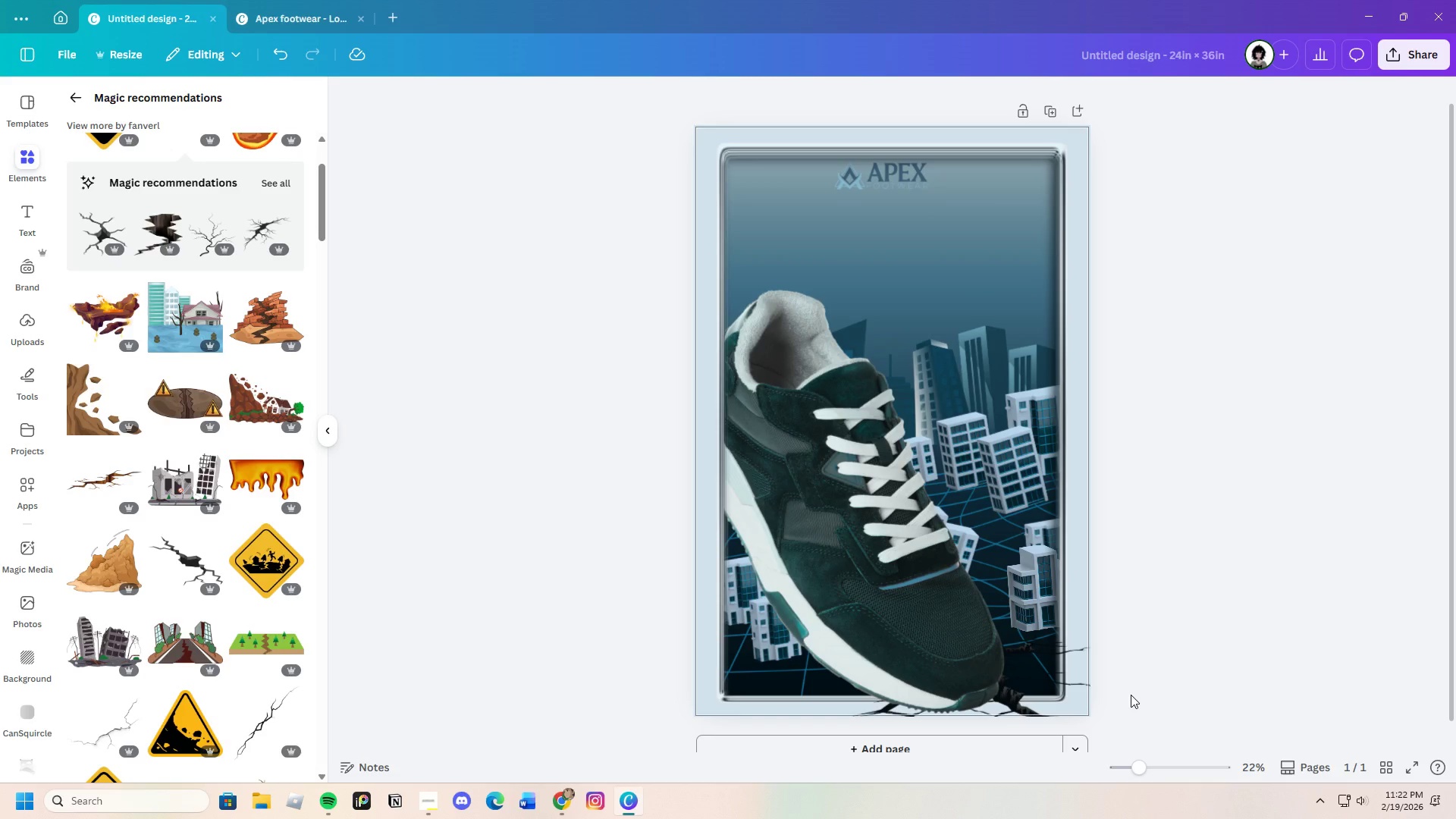 
left_click([74, 90])
 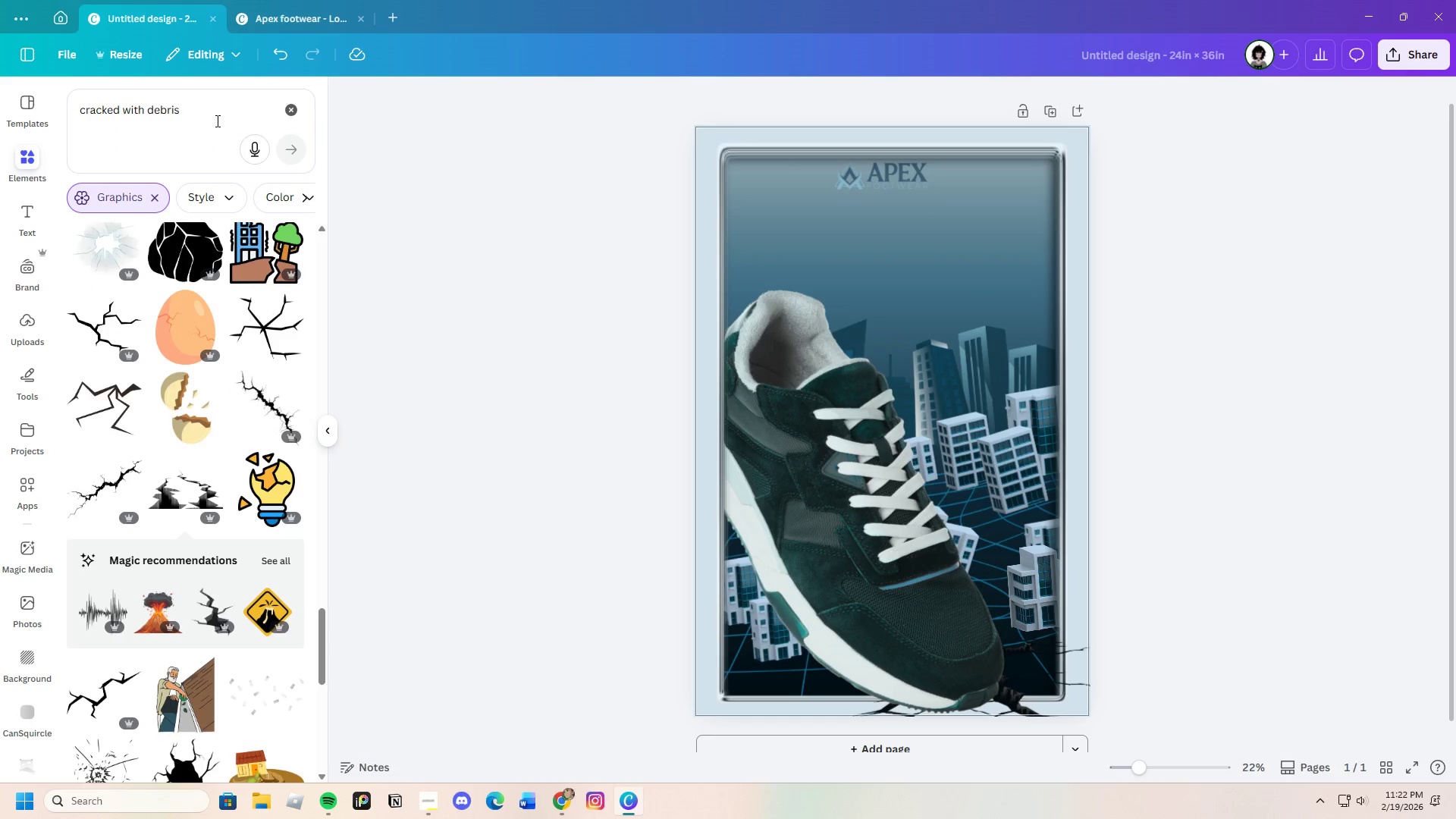 
left_click_drag(start_coordinate=[221, 120], to_coordinate=[32, 111])
 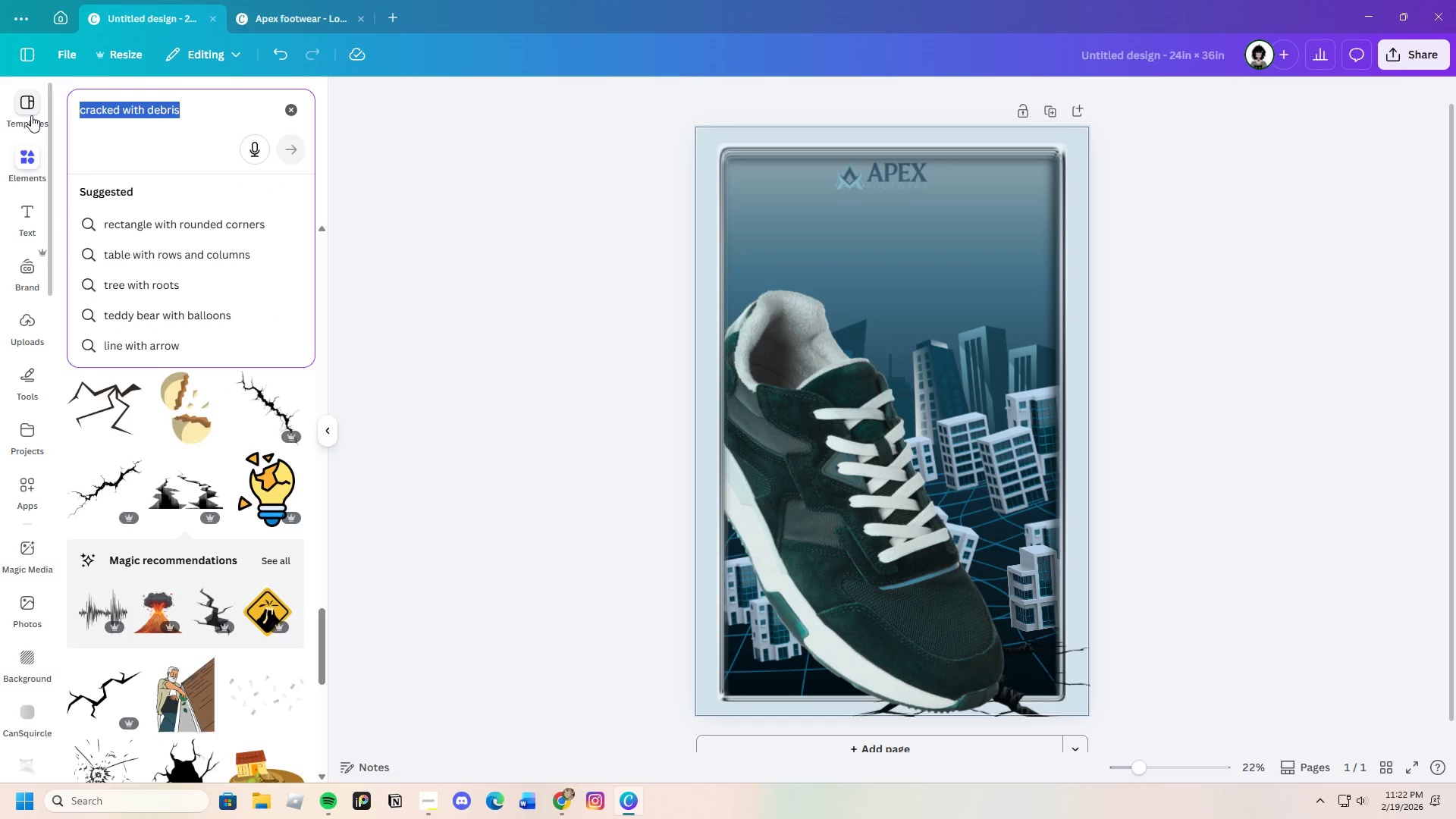 
key(Backspace)
type(rox)
key(Backspace)
type(ck debris)
 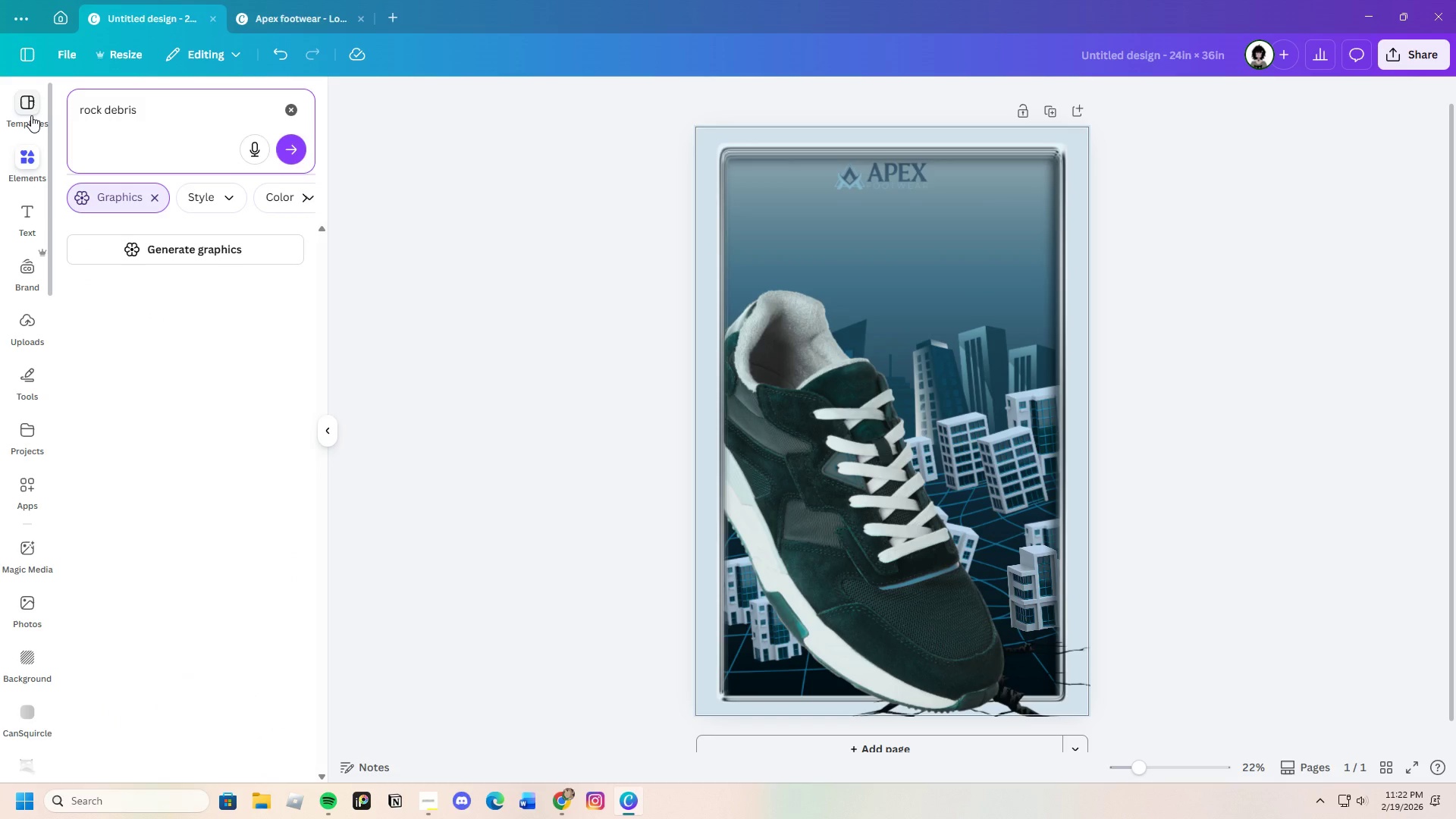 
key(Enter)
 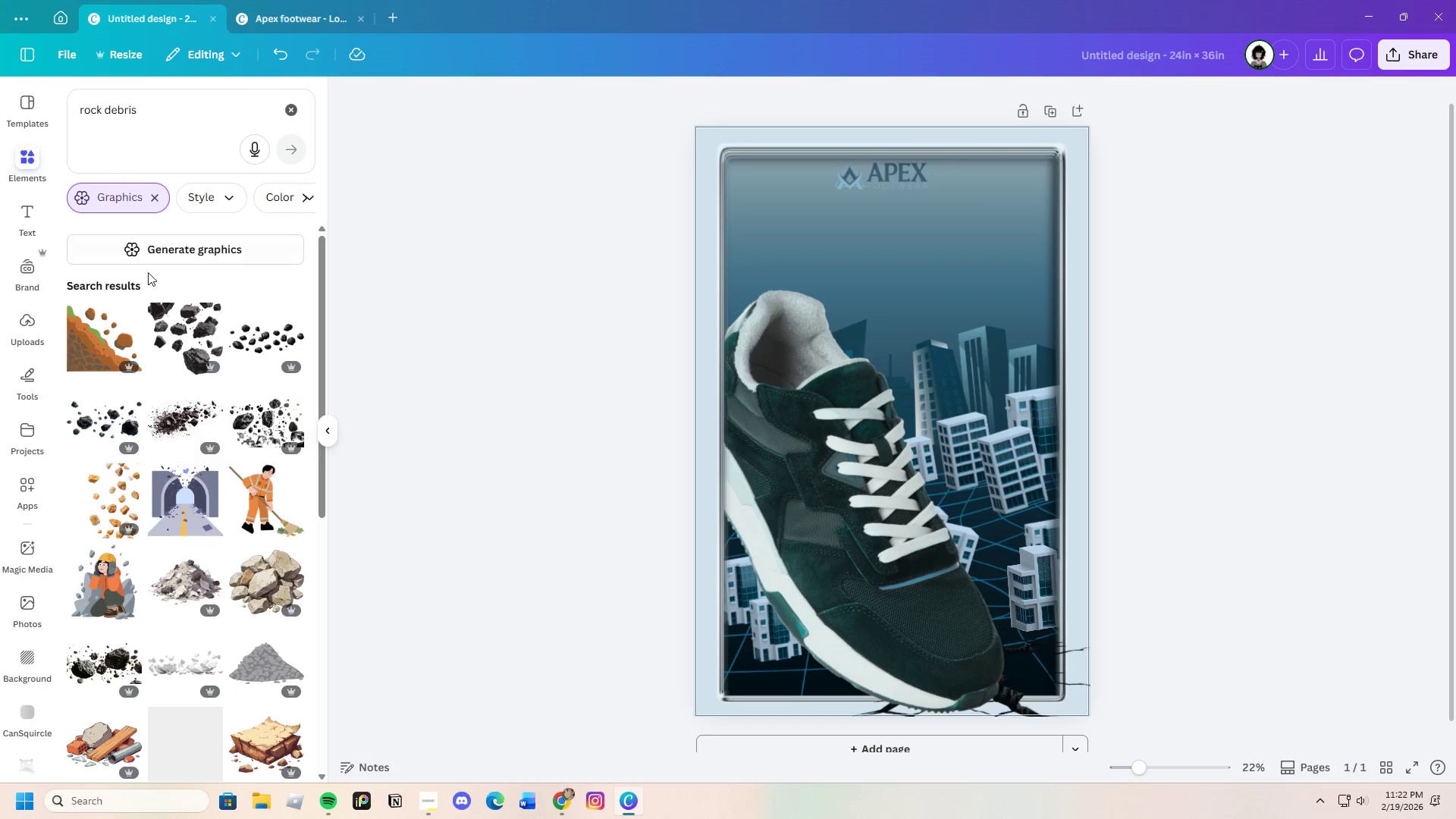 
scroll: coordinate [249, 563], scroll_direction: down, amount: 6.0
 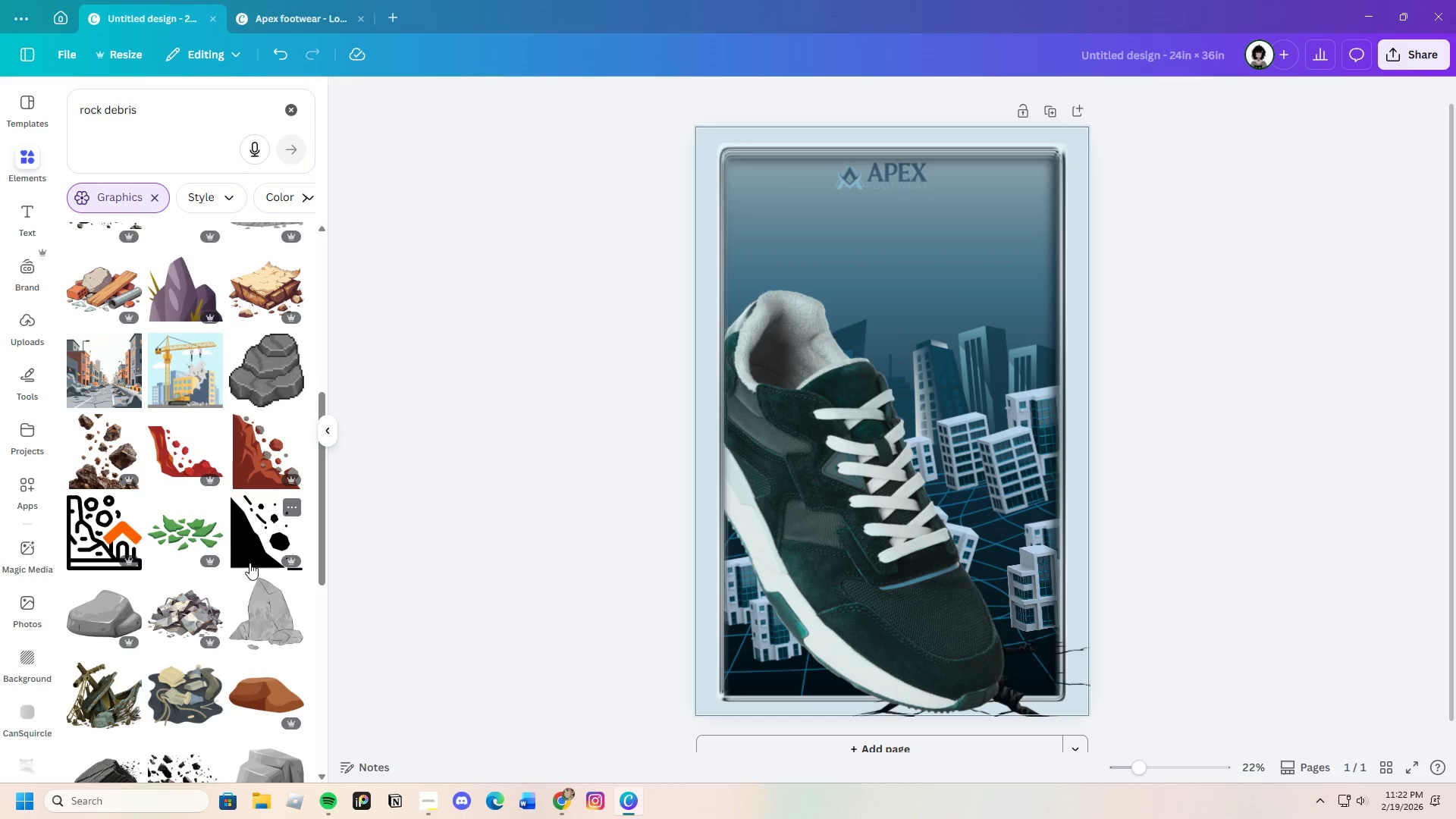 
scroll: coordinate [249, 563], scroll_direction: up, amount: 7.0
 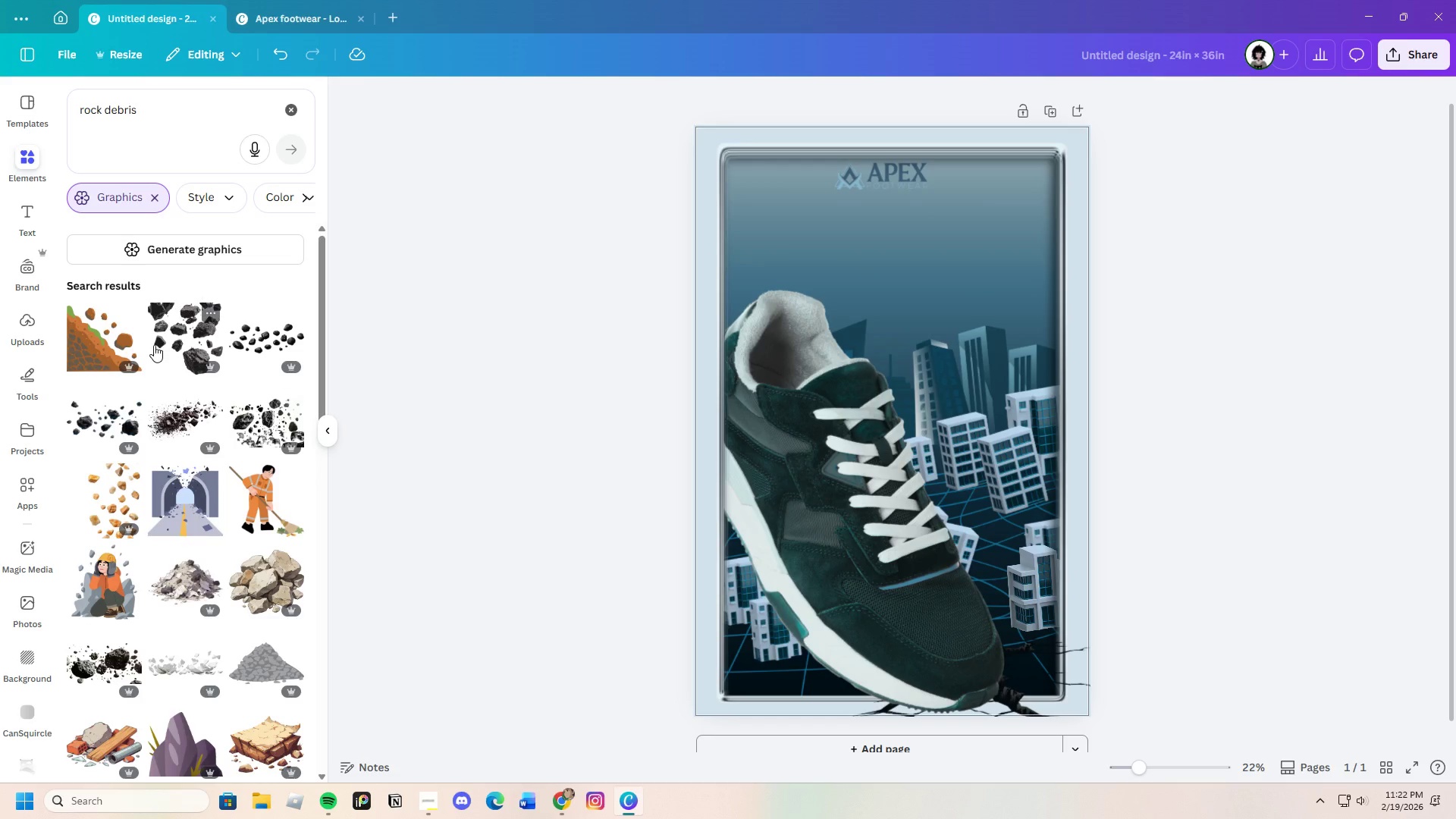 
left_click([116, 408])
 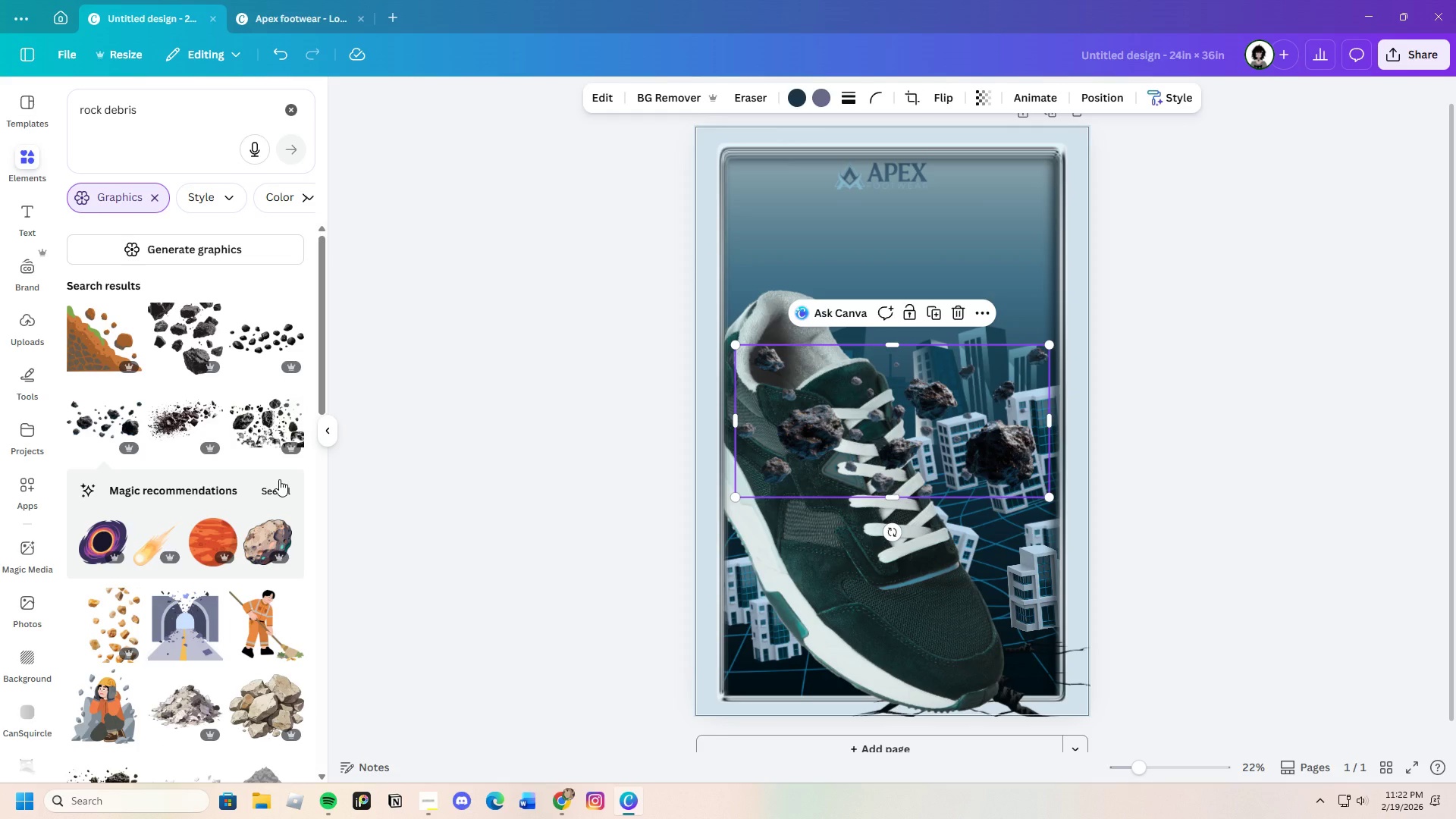 
left_click([277, 485])
 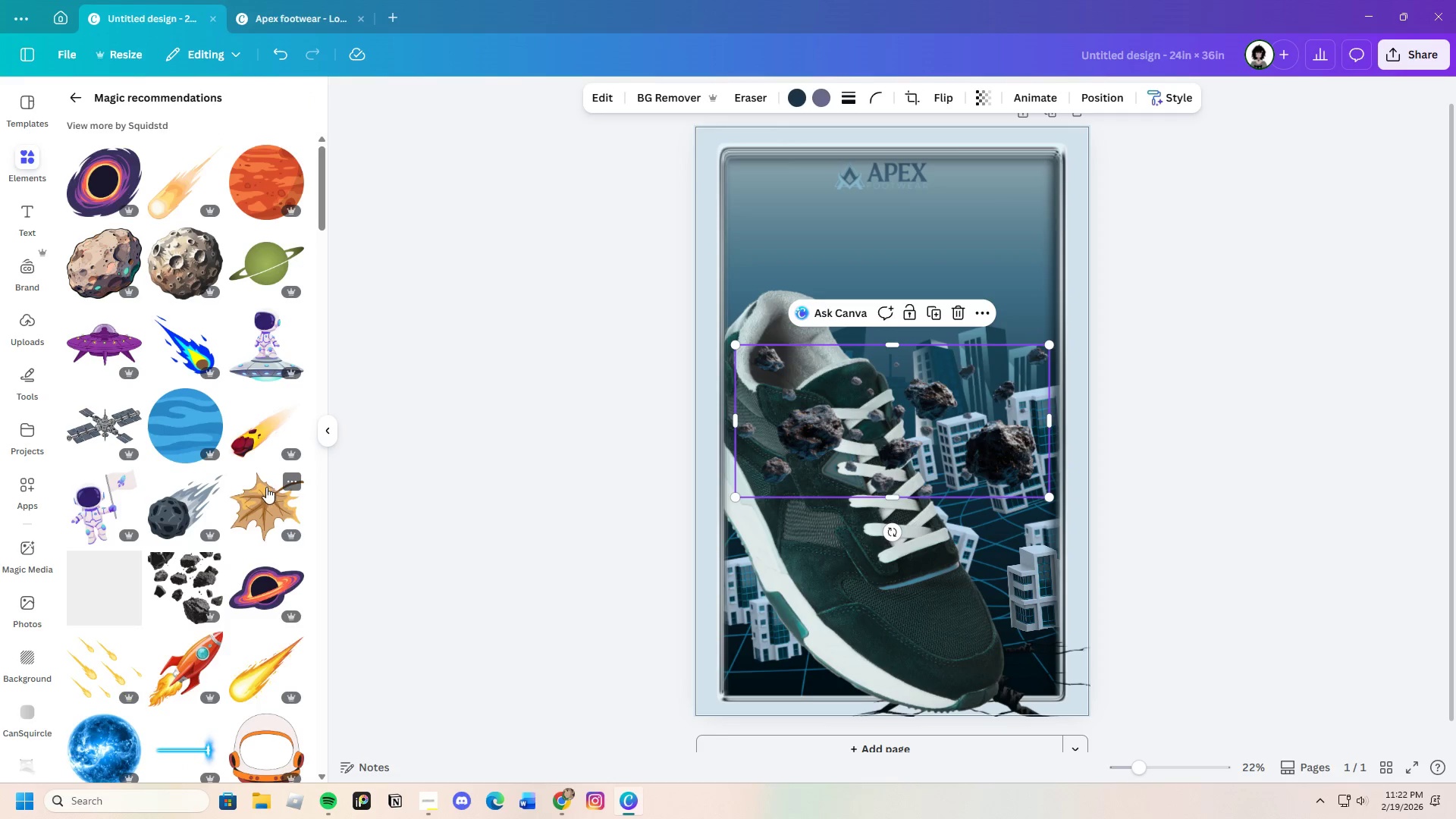 
scroll: coordinate [262, 489], scroll_direction: down, amount: 8.0
 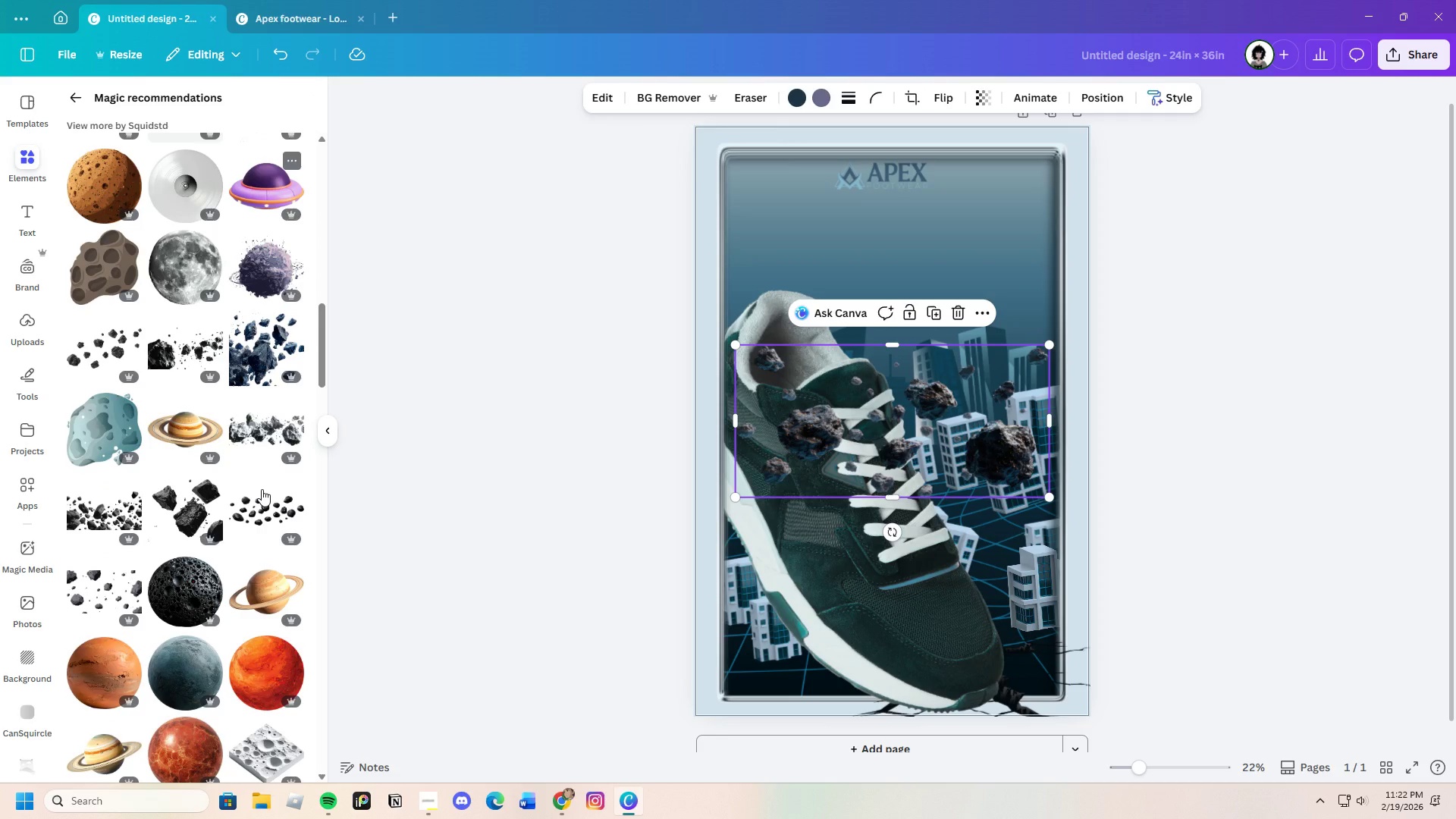 
scroll: coordinate [262, 489], scroll_direction: up, amount: 1.0
 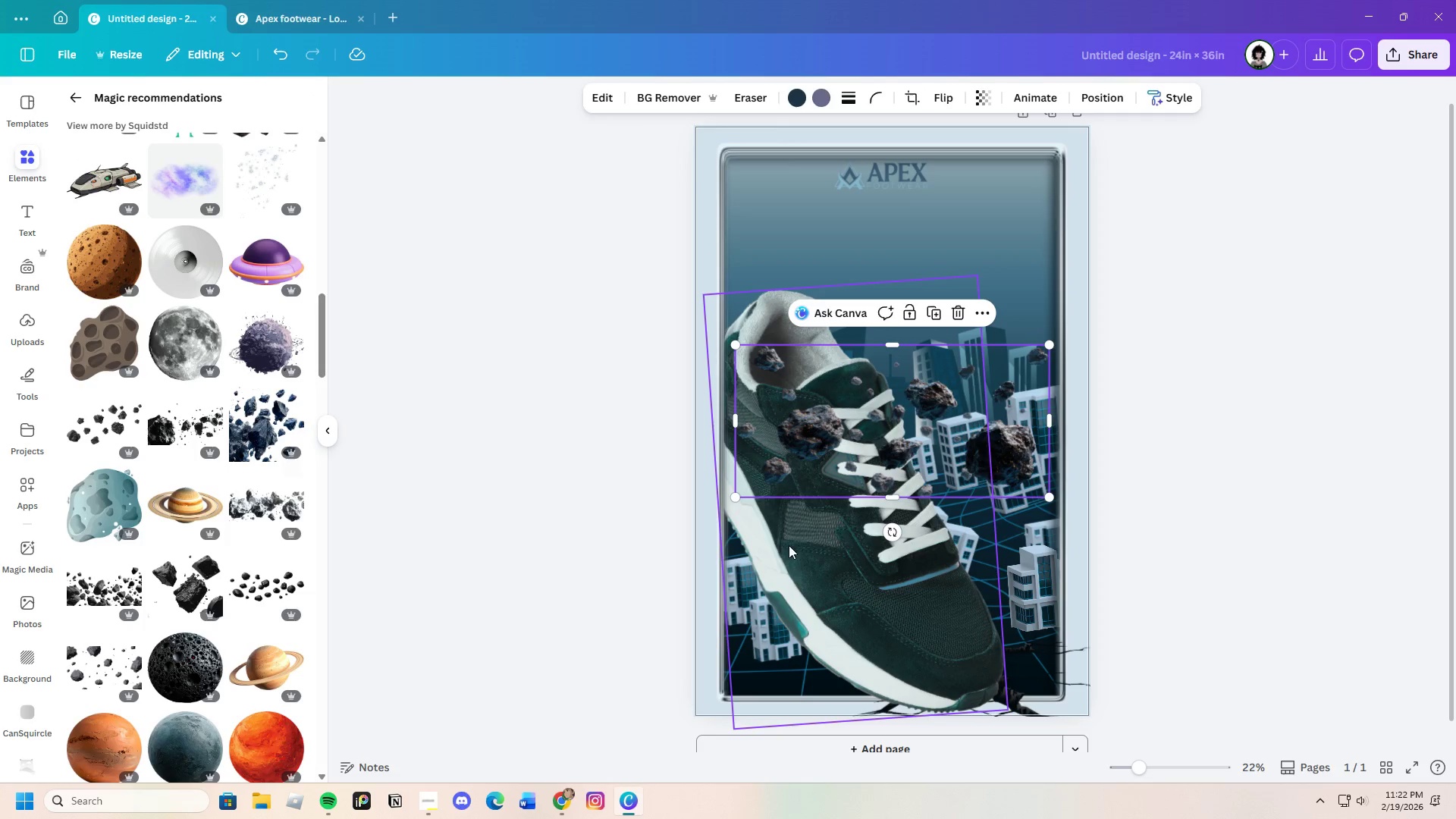 
left_click_drag(start_coordinate=[943, 440], to_coordinate=[1005, 665])
 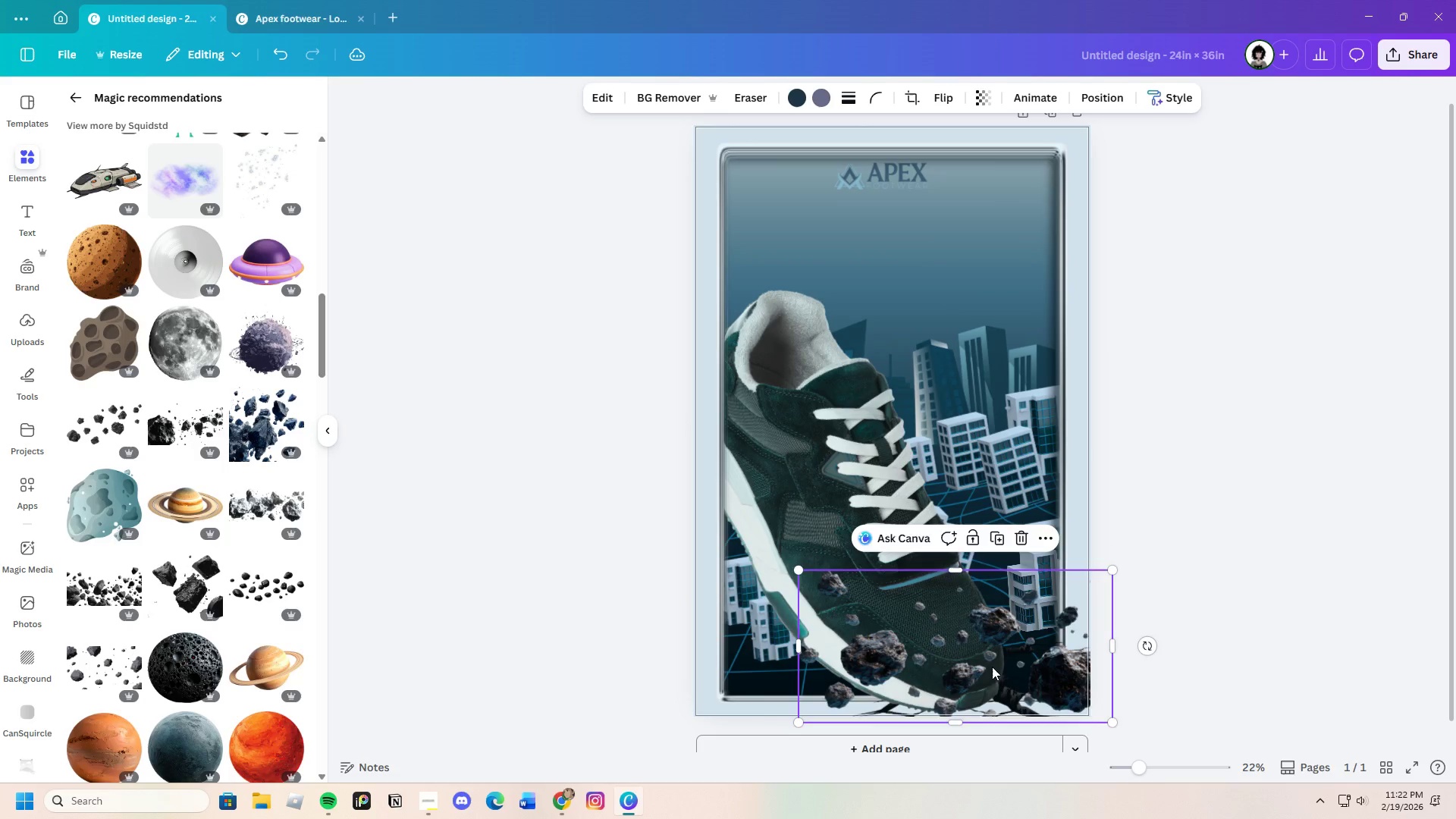 
left_click_drag(start_coordinate=[1002, 661], to_coordinate=[981, 673])
 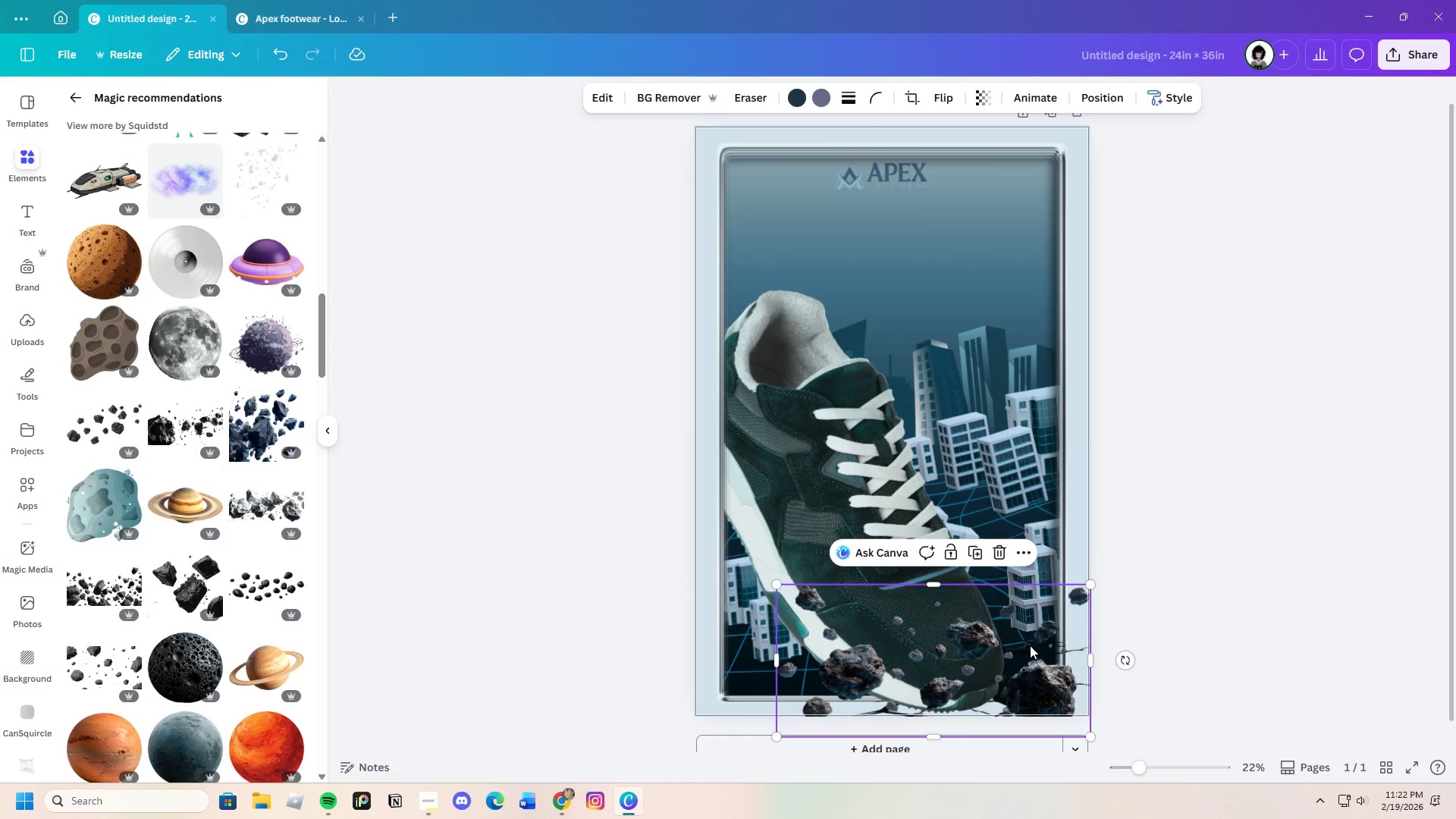 
scroll: coordinate [1030, 645], scroll_direction: down, amount: 2.0
 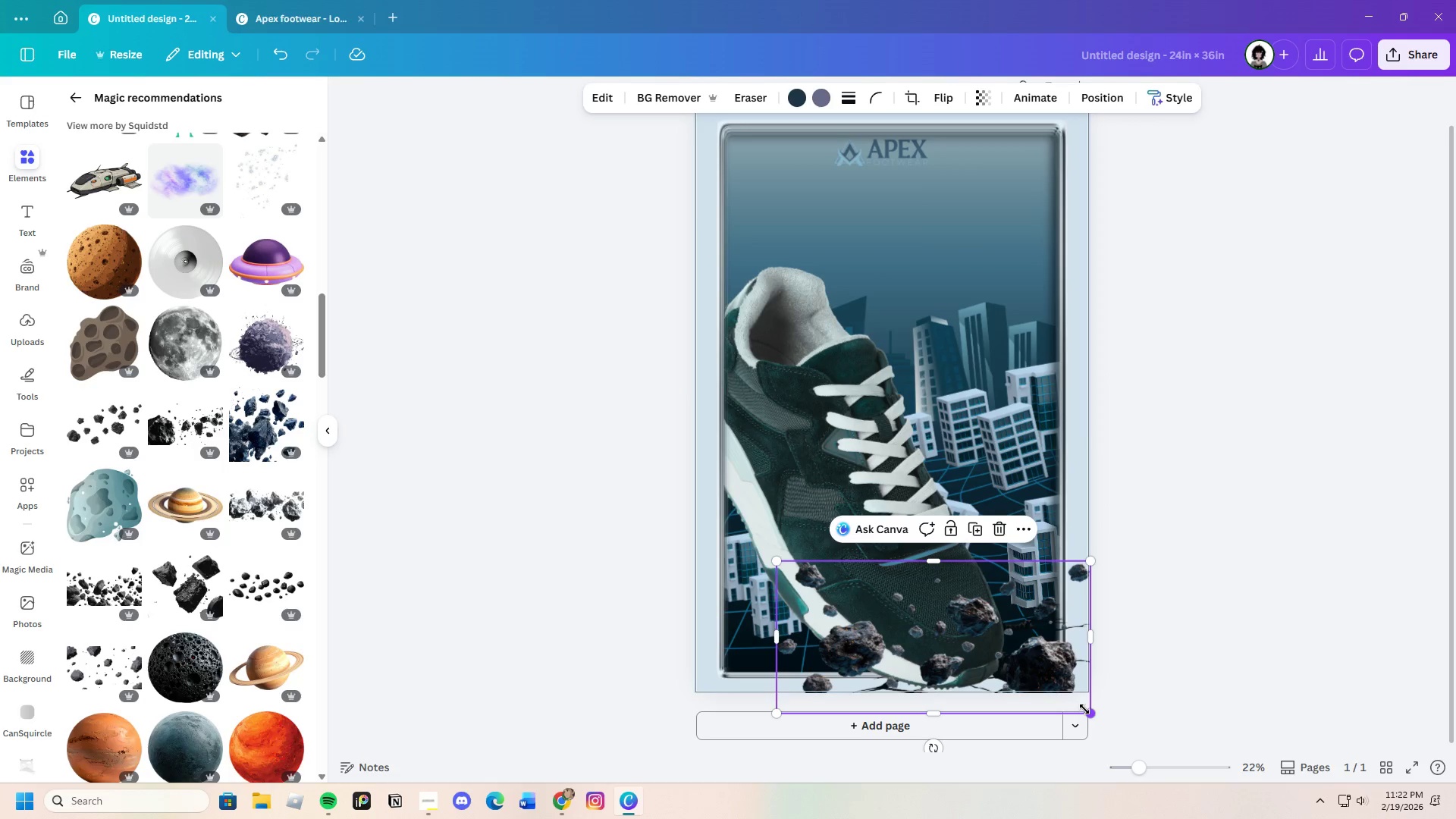 
left_click_drag(start_coordinate=[1085, 711], to_coordinate=[1013, 684])
 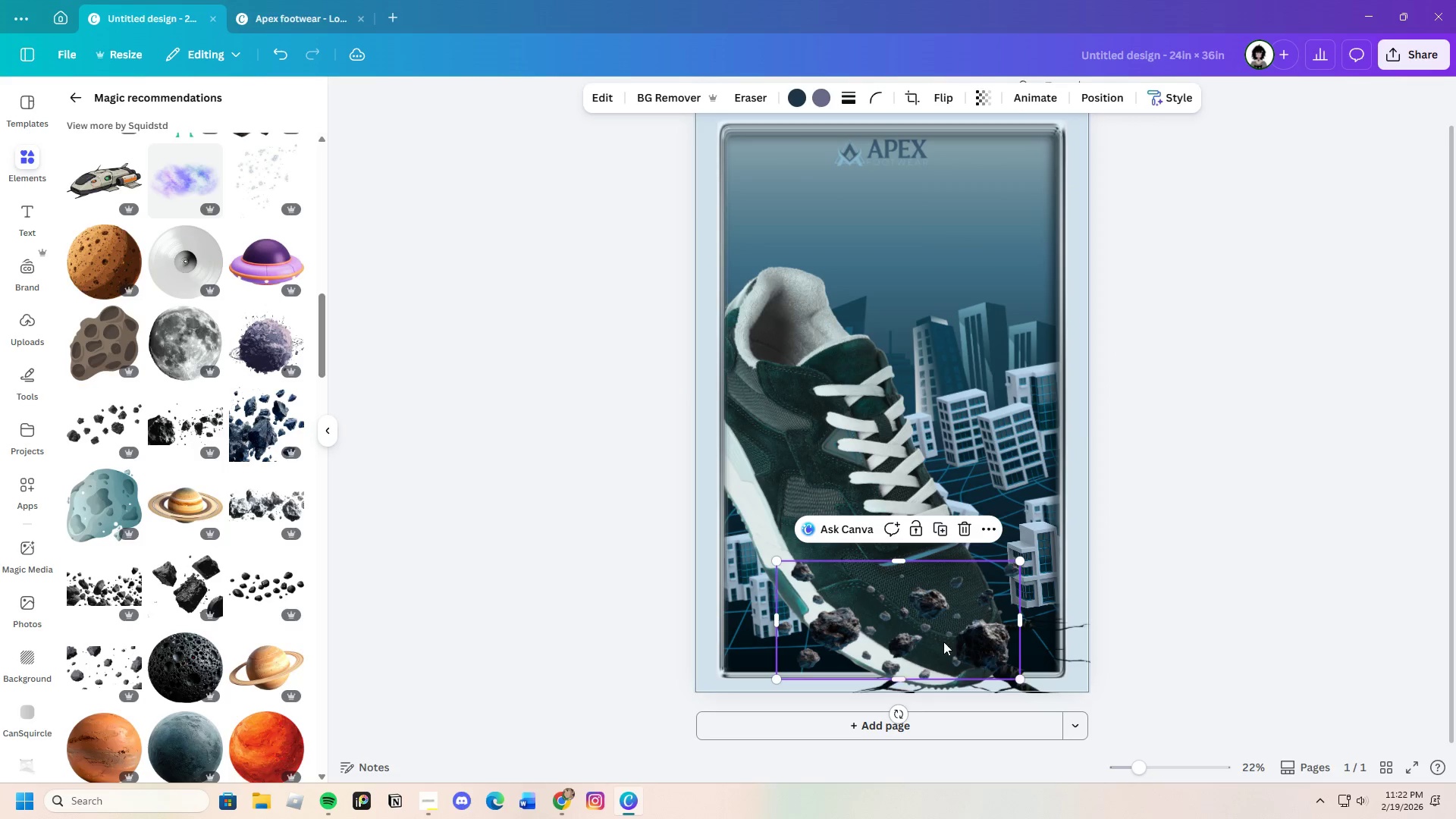 
left_click_drag(start_coordinate=[943, 642], to_coordinate=[1017, 680])
 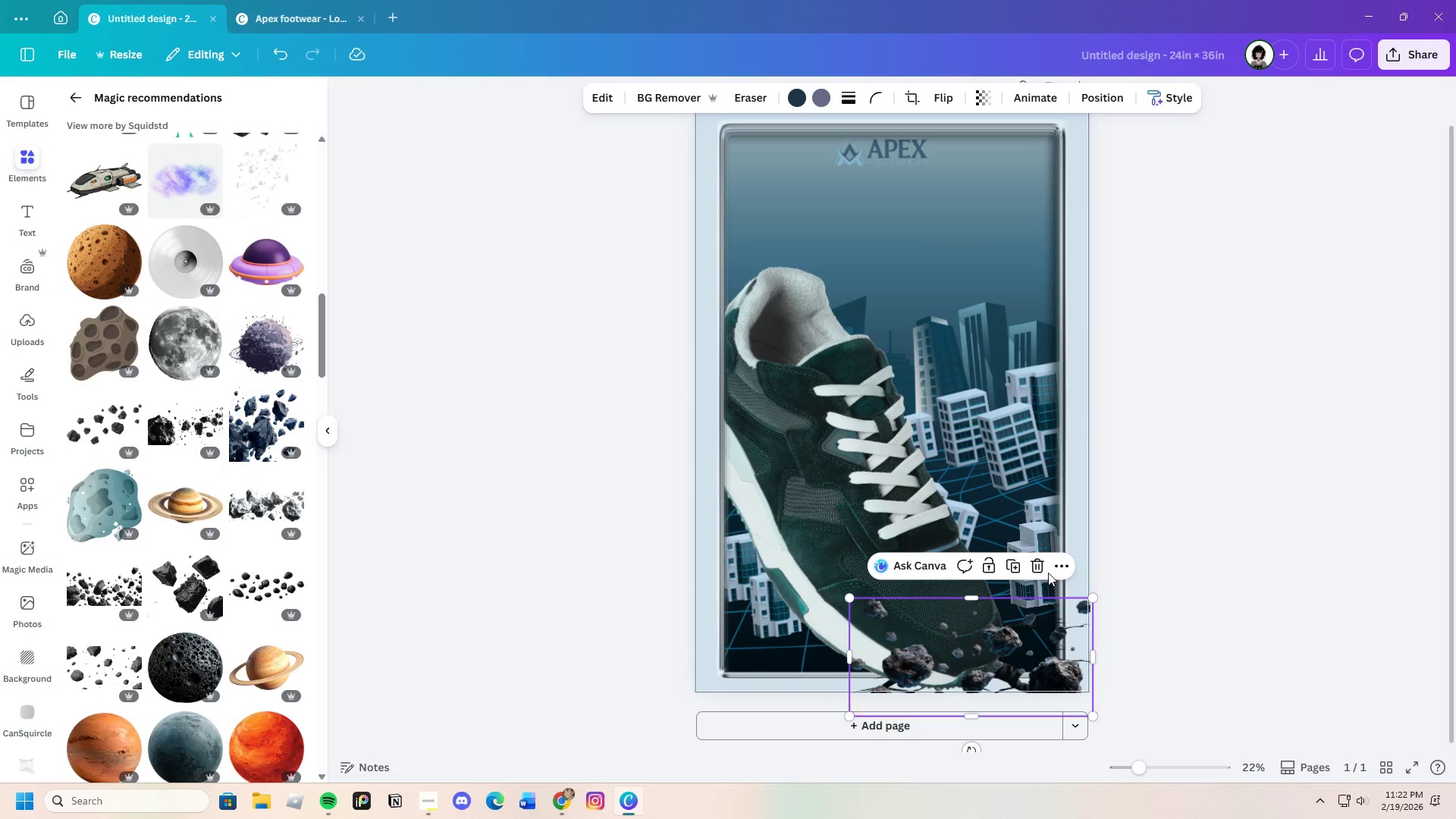 
left_click([1039, 567])
 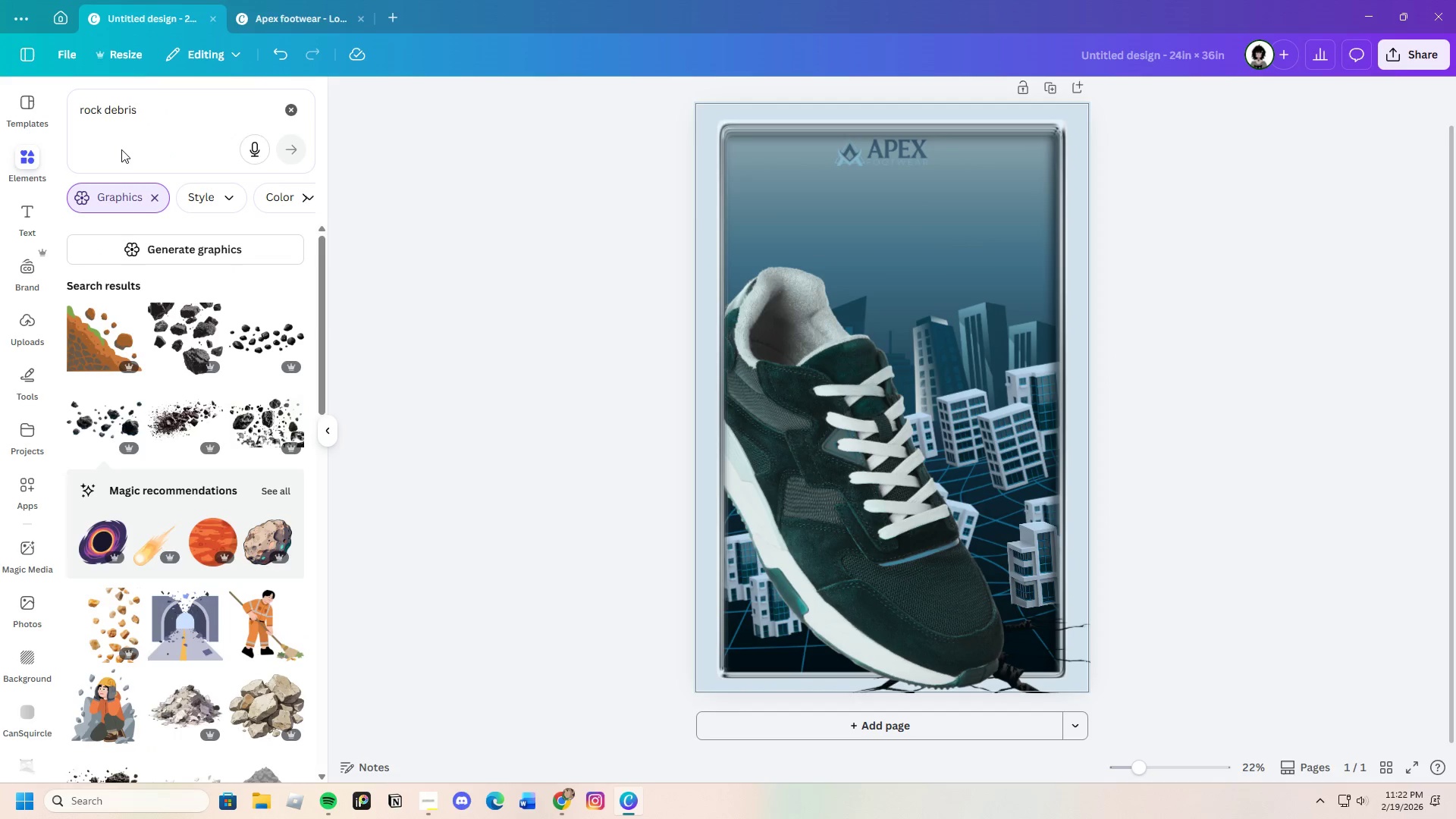 
scroll: coordinate [224, 620], scroll_direction: down, amount: 17.0
 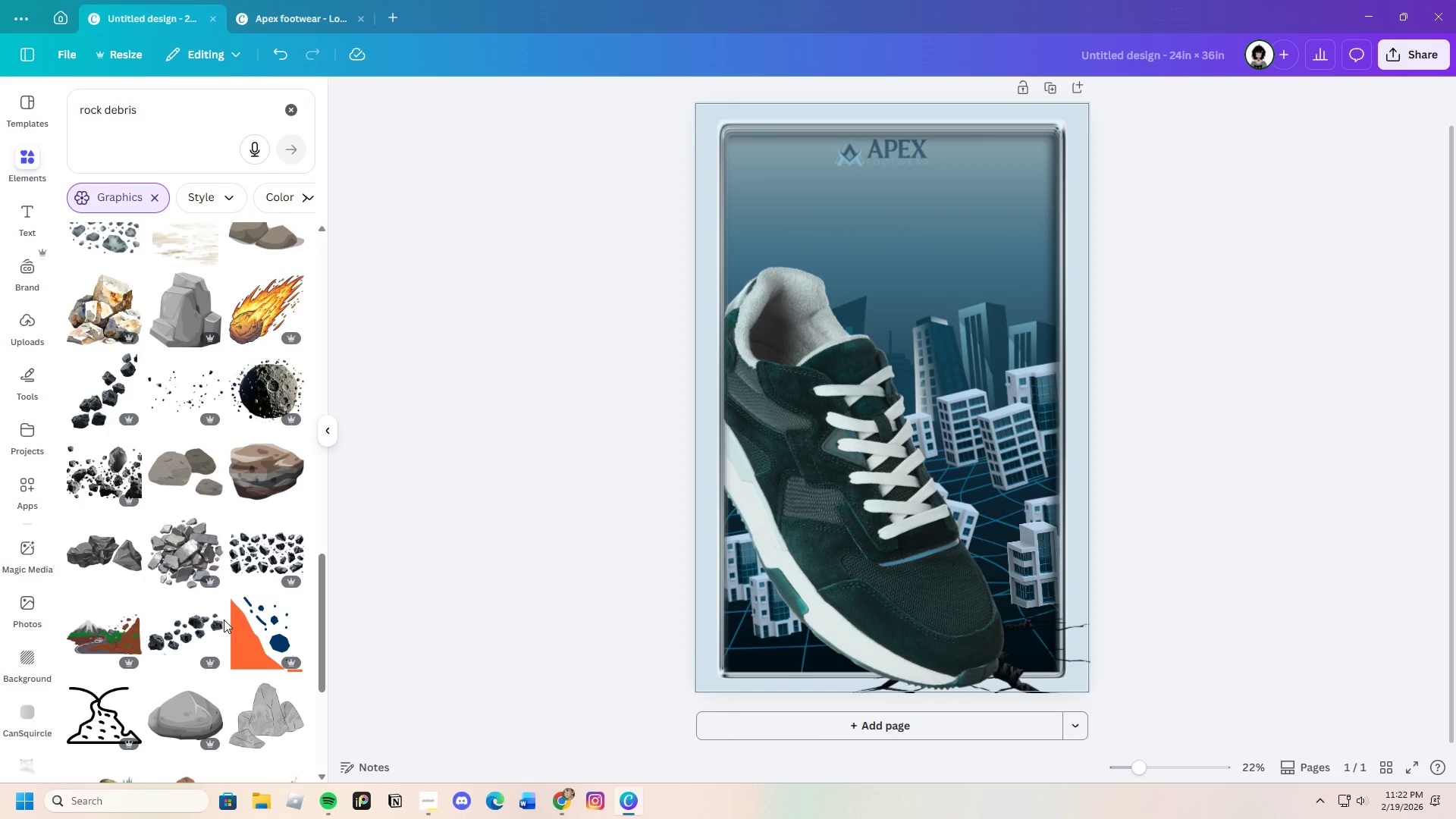 
scroll: coordinate [215, 619], scroll_direction: down, amount: 20.0
 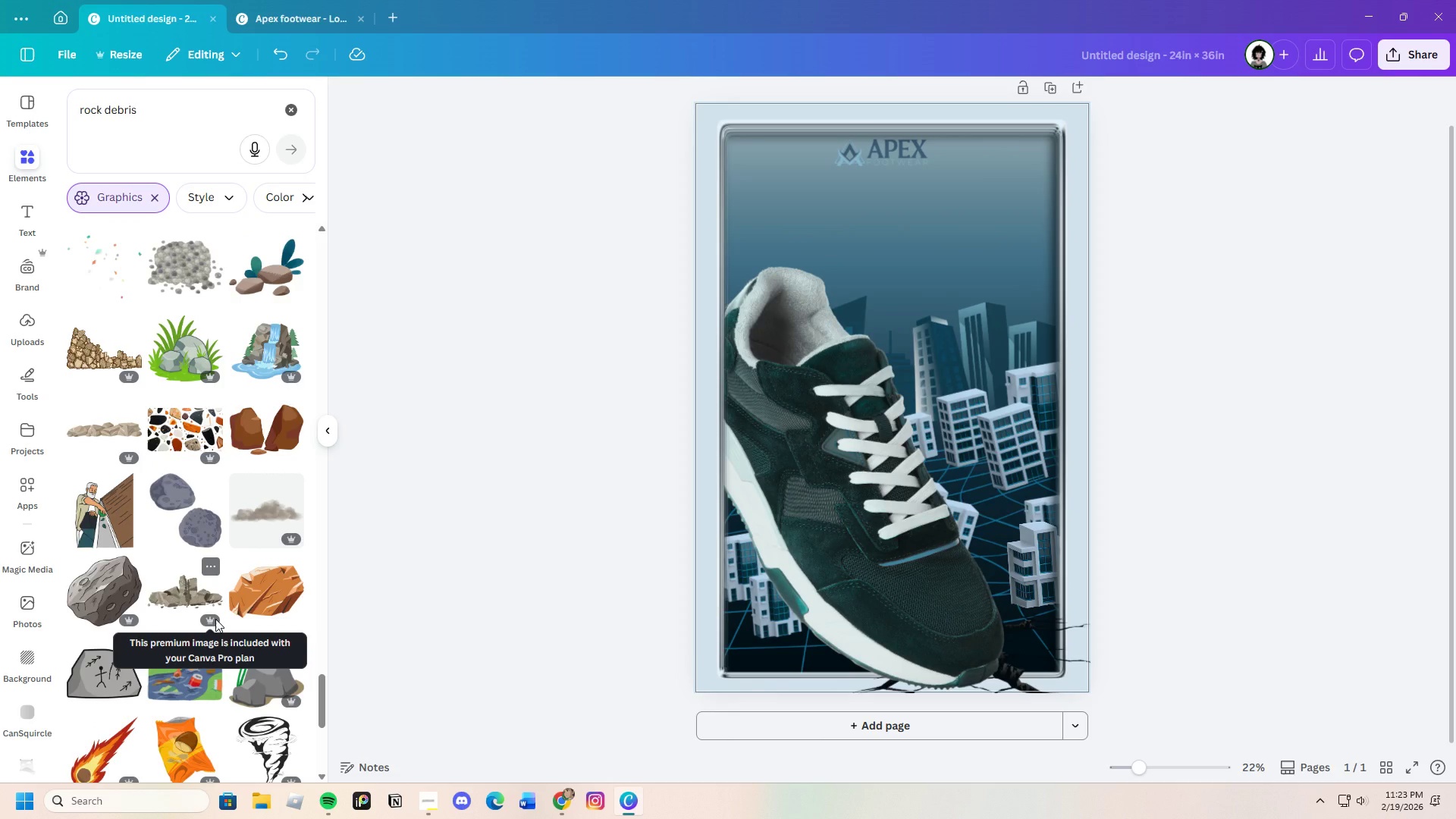 
scroll: coordinate [215, 619], scroll_direction: down, amount: 4.0
 